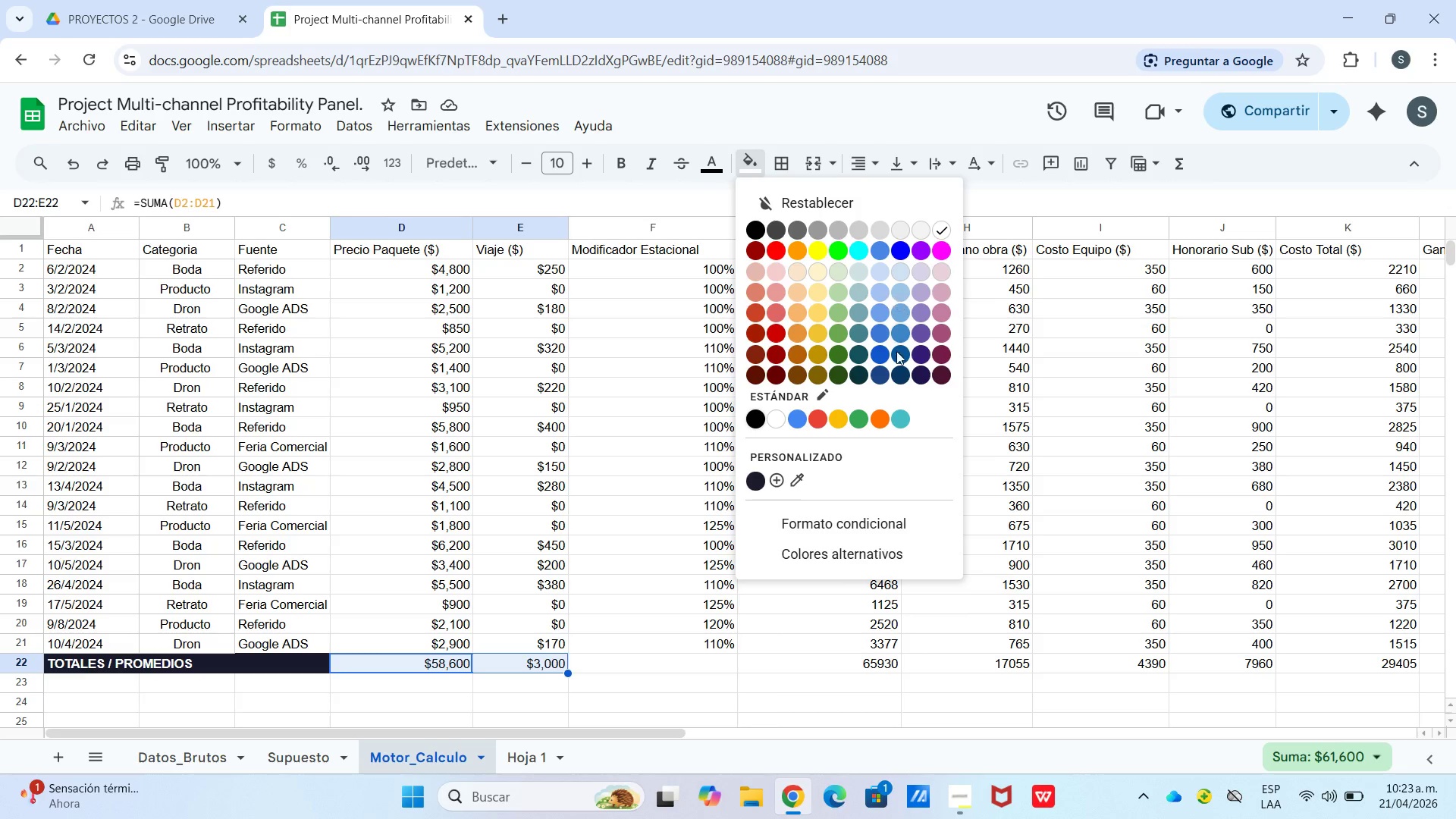 
left_click_drag(start_coordinate=[918, 375], to_coordinate=[913, 375])
 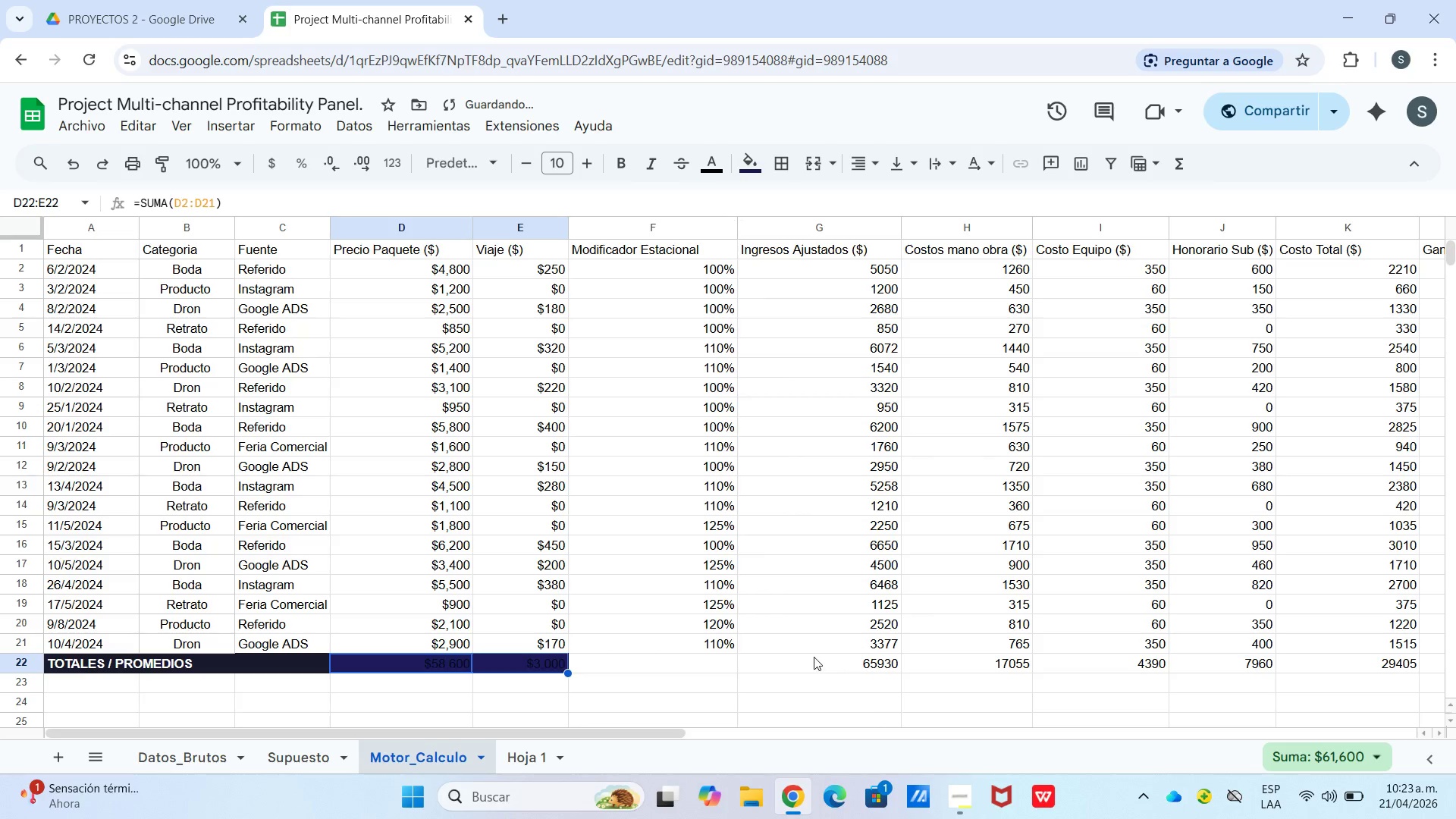 
left_click_drag(start_coordinate=[823, 661], to_coordinate=[1208, 663])
 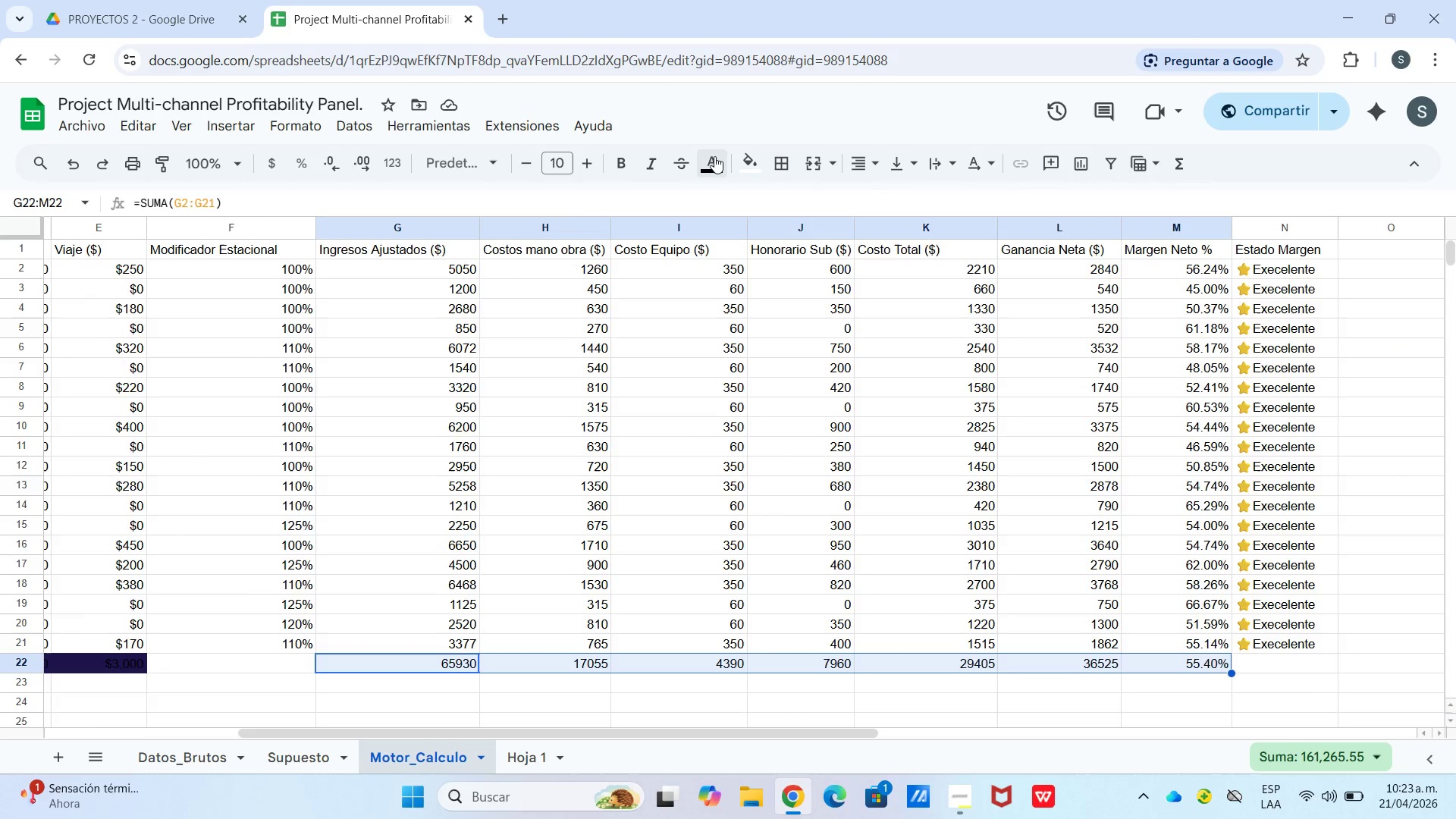 
left_click([730, 155])
 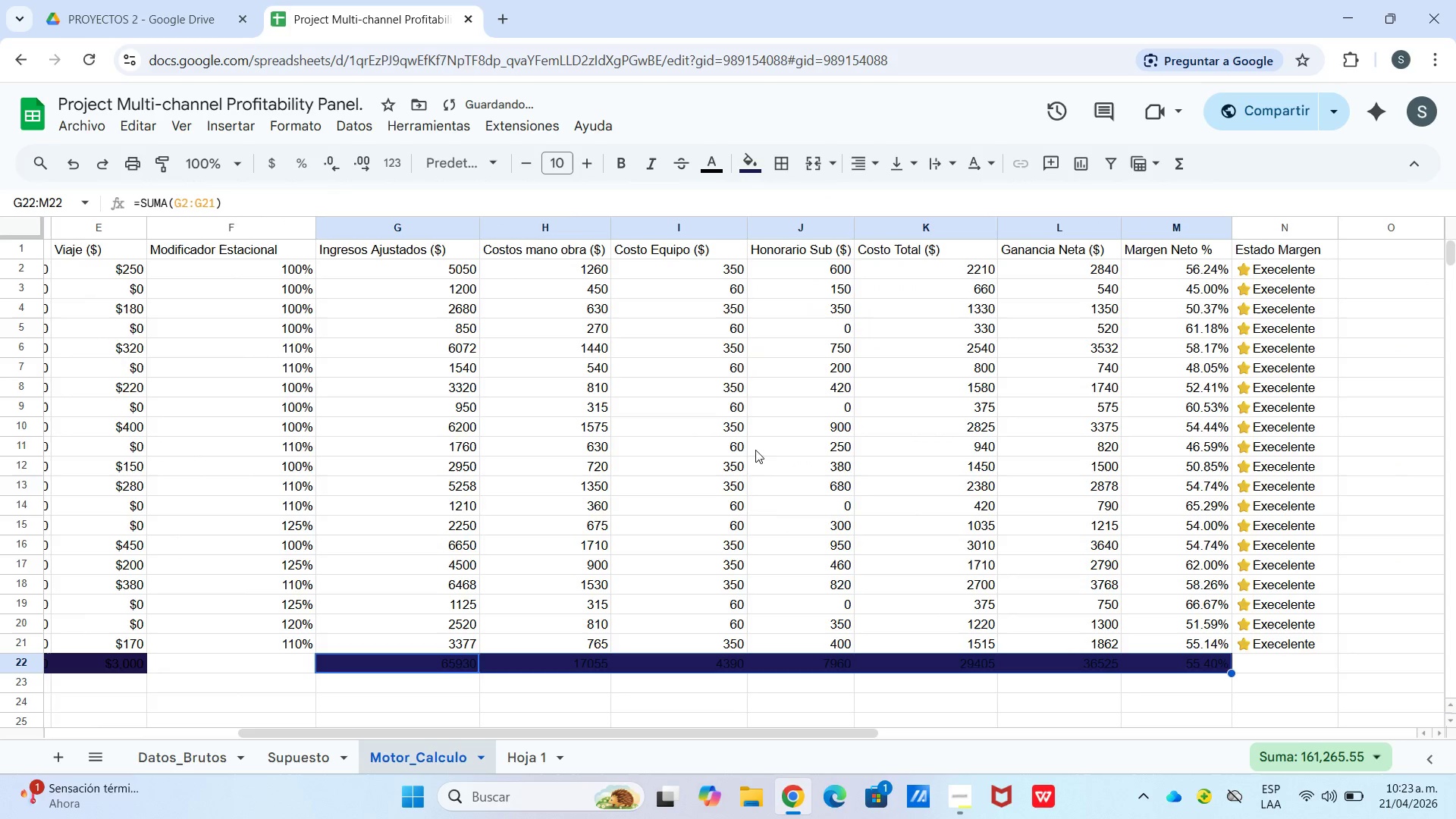 
left_click_drag(start_coordinate=[427, 731], to_coordinate=[179, 765])
 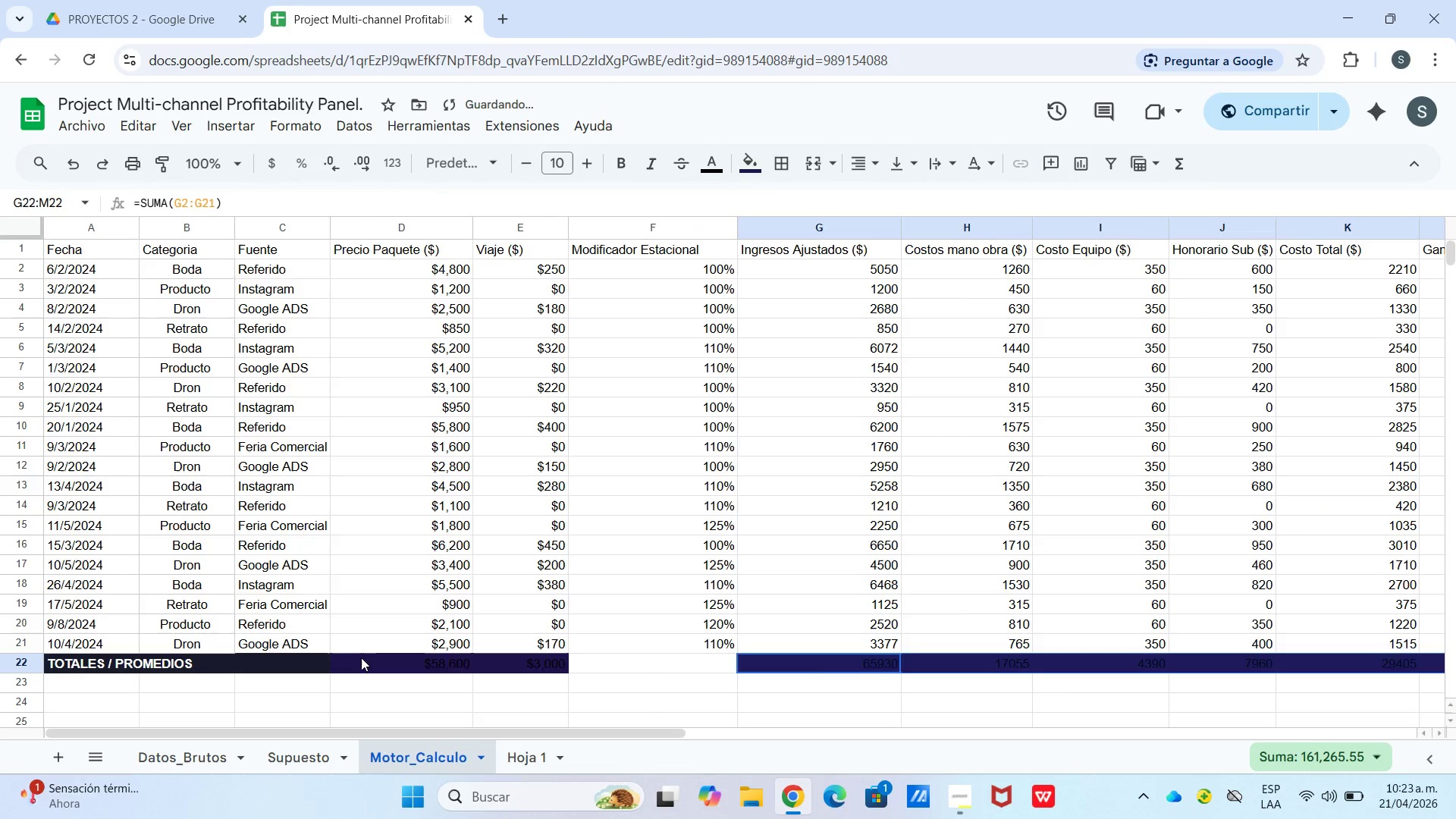 
left_click_drag(start_coordinate=[362, 658], to_coordinate=[1316, 662])
 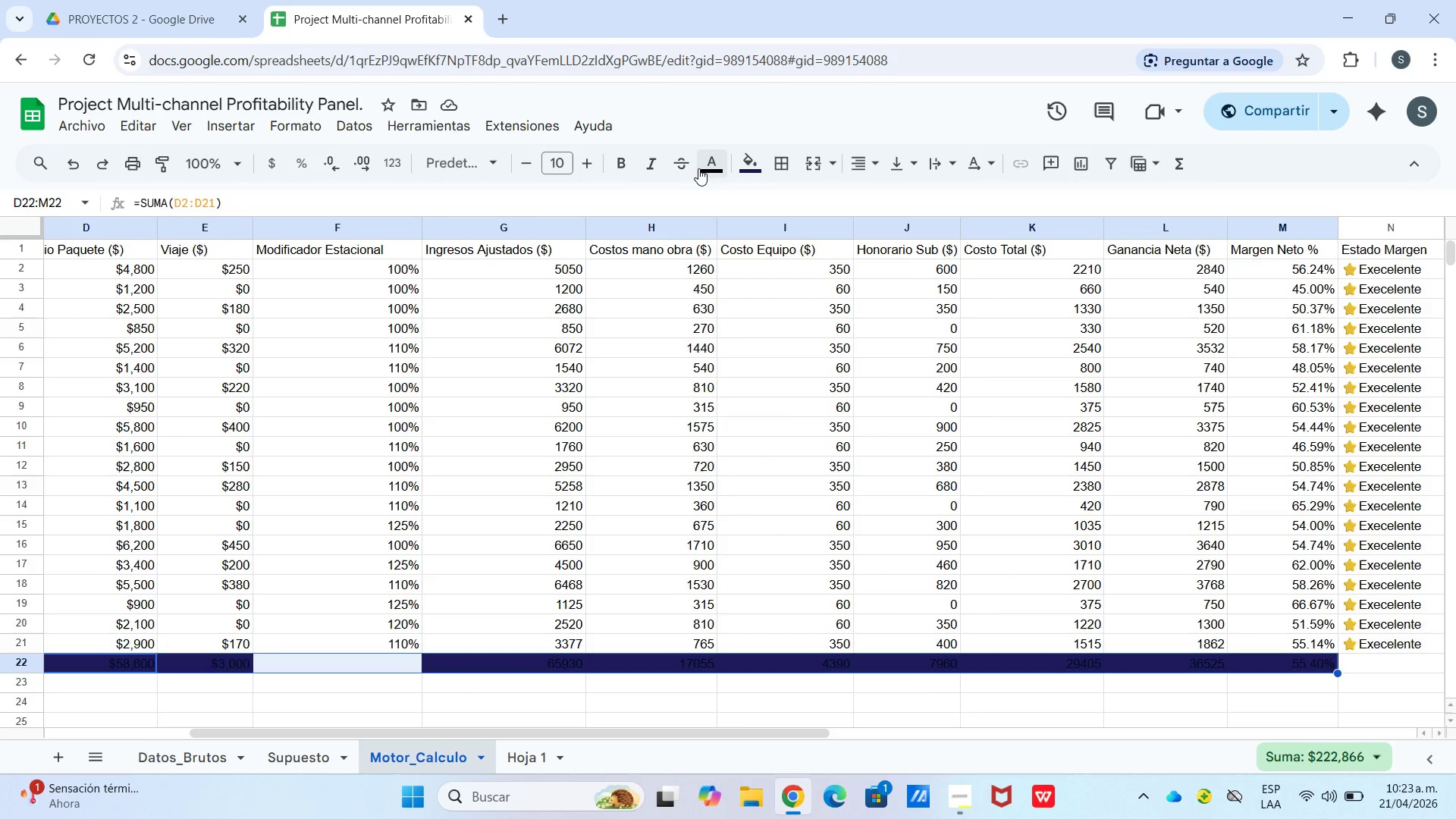 
left_click([698, 168])
 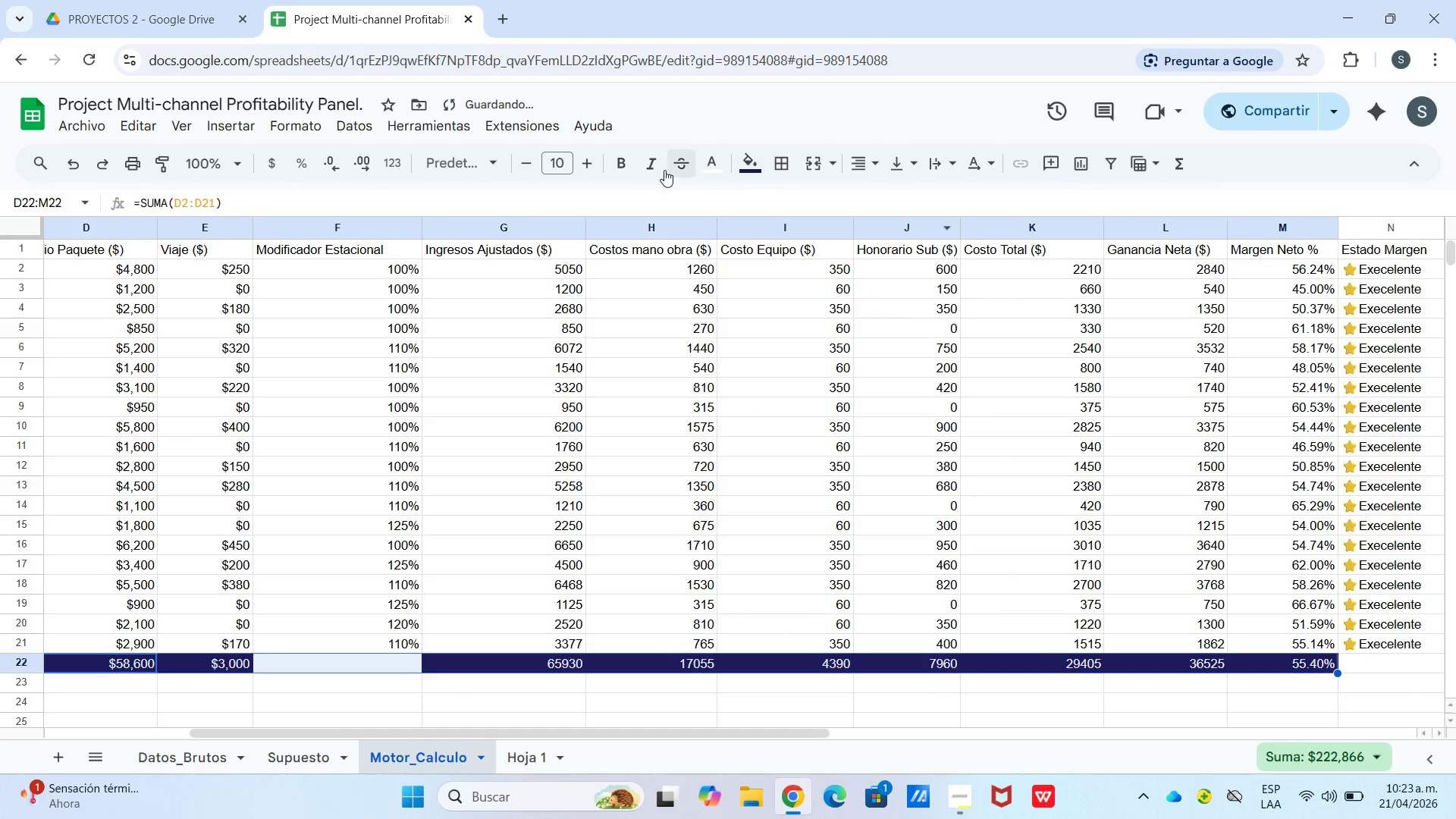 
left_click([620, 160])
 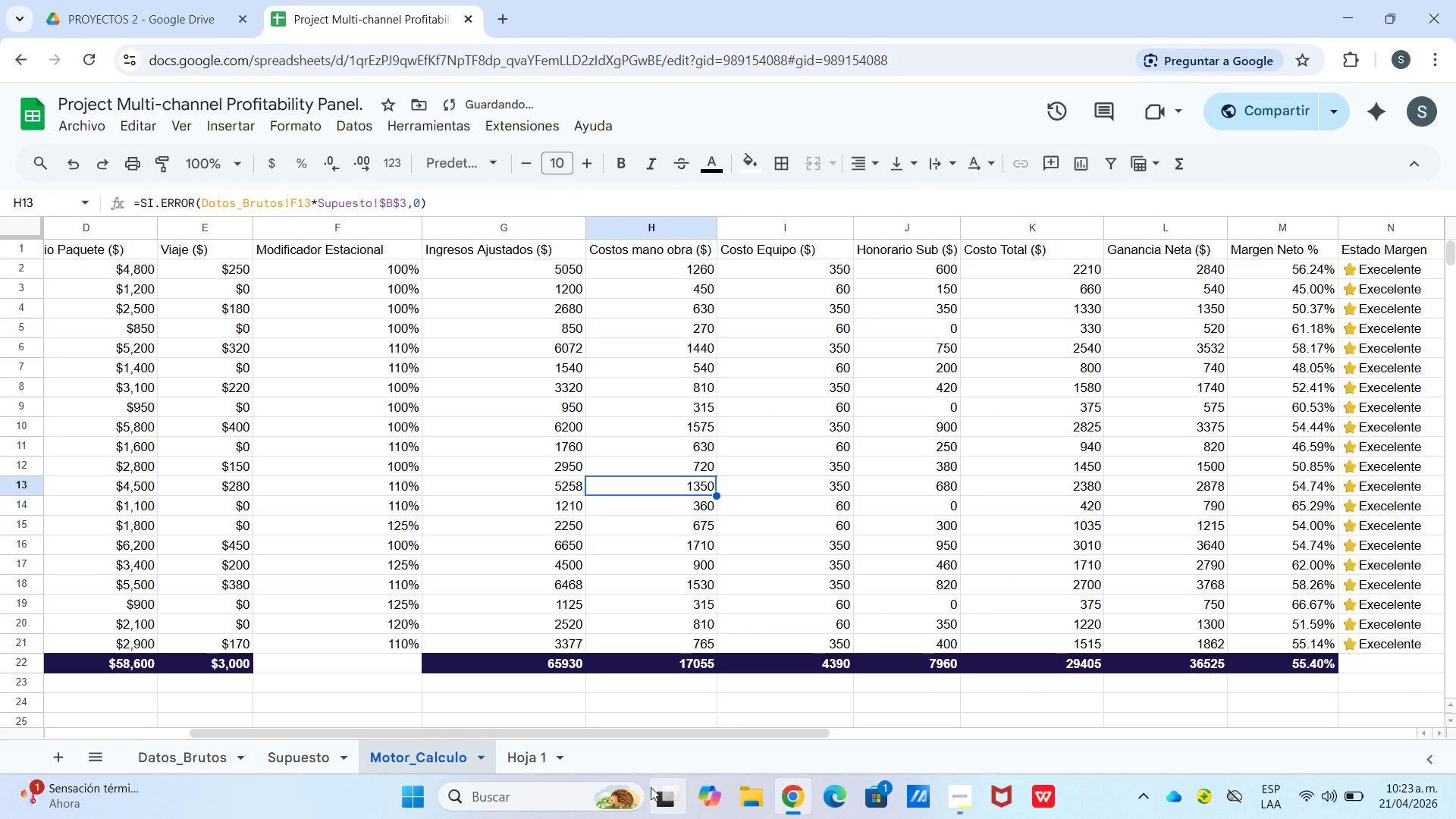 
left_click_drag(start_coordinate=[595, 736], to_coordinate=[107, 742])
 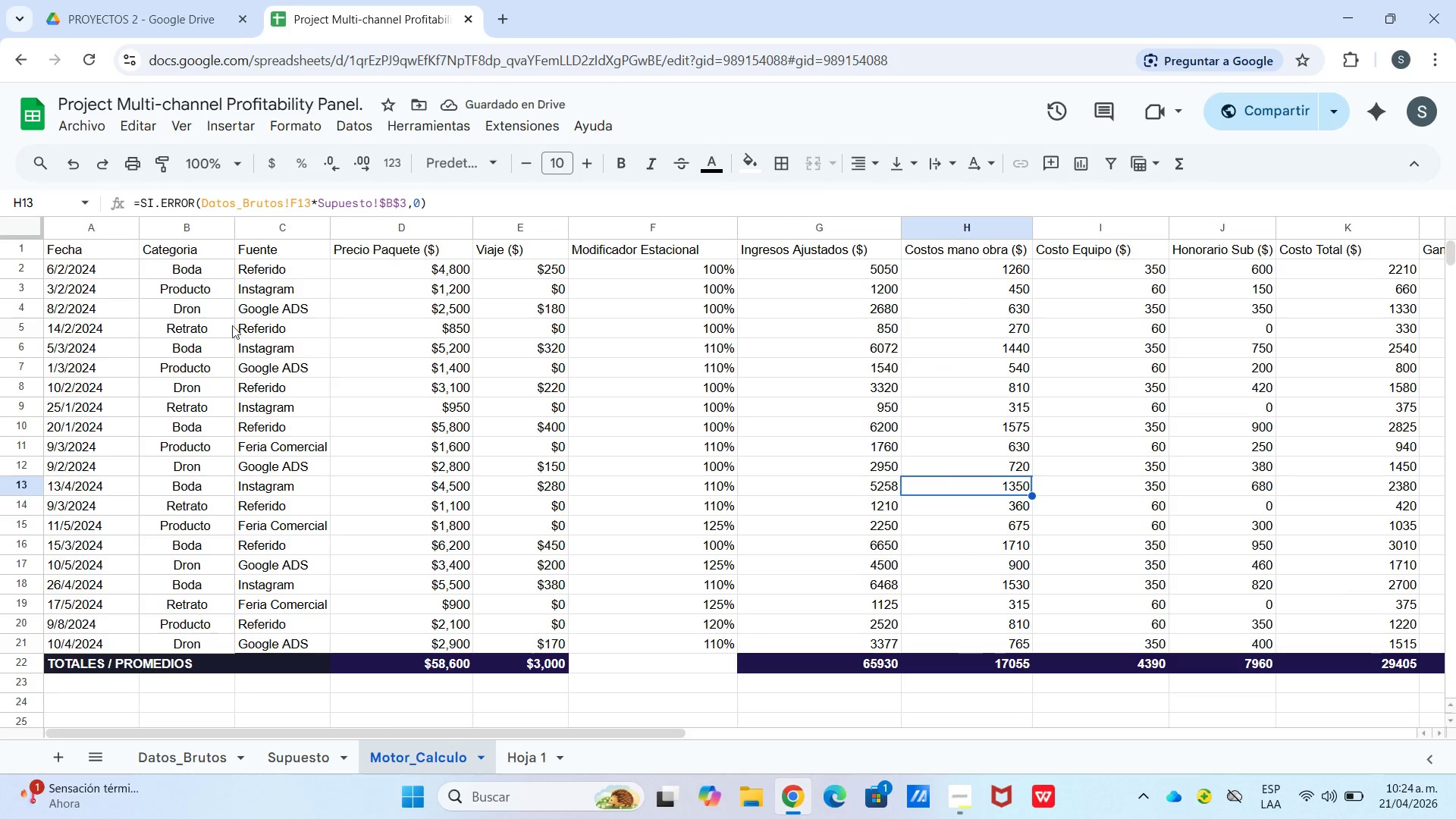 
scroll: coordinate [642, 448], scroll_direction: up, amount: 7.0
 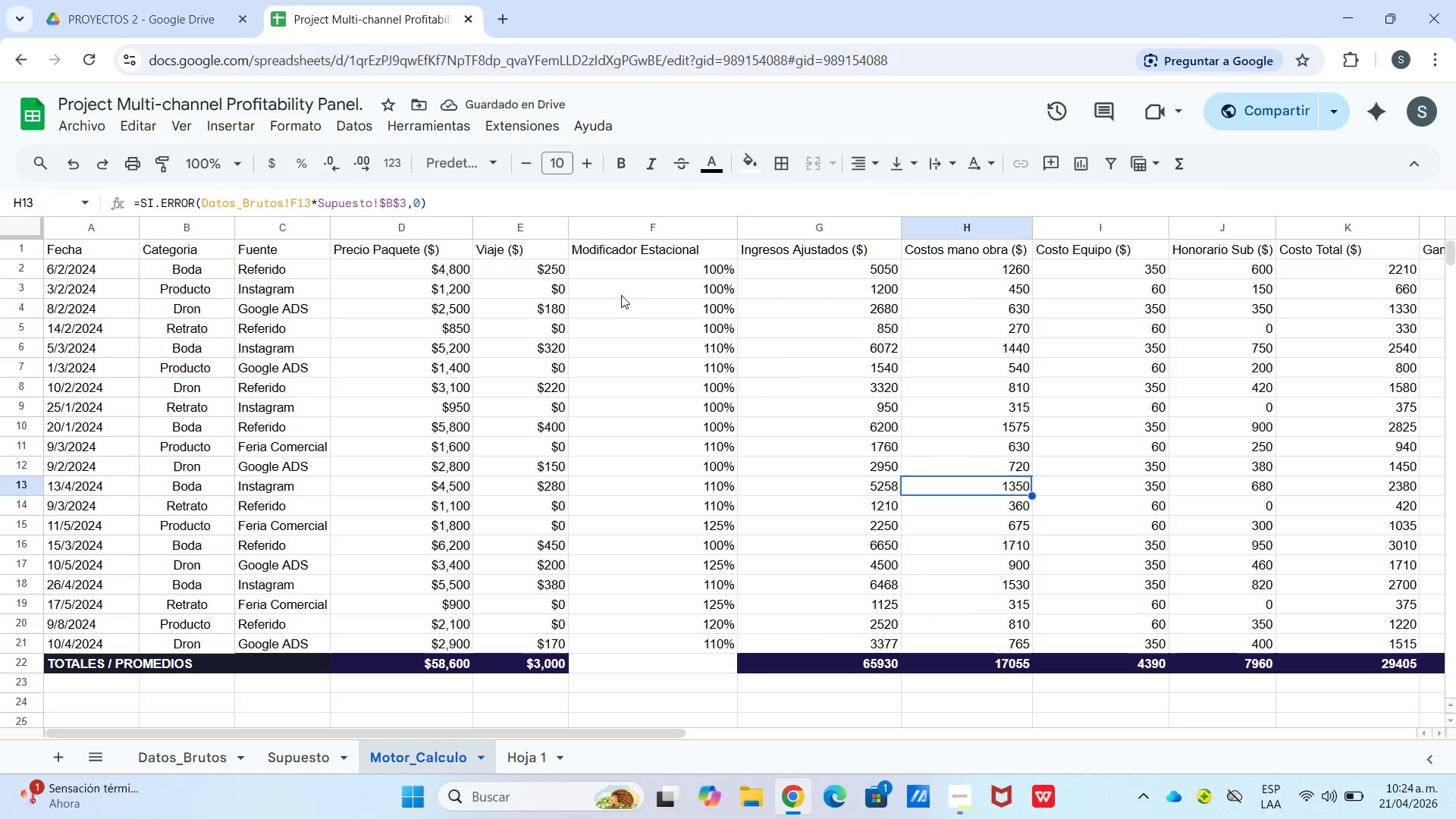 
left_click([624, 287])
 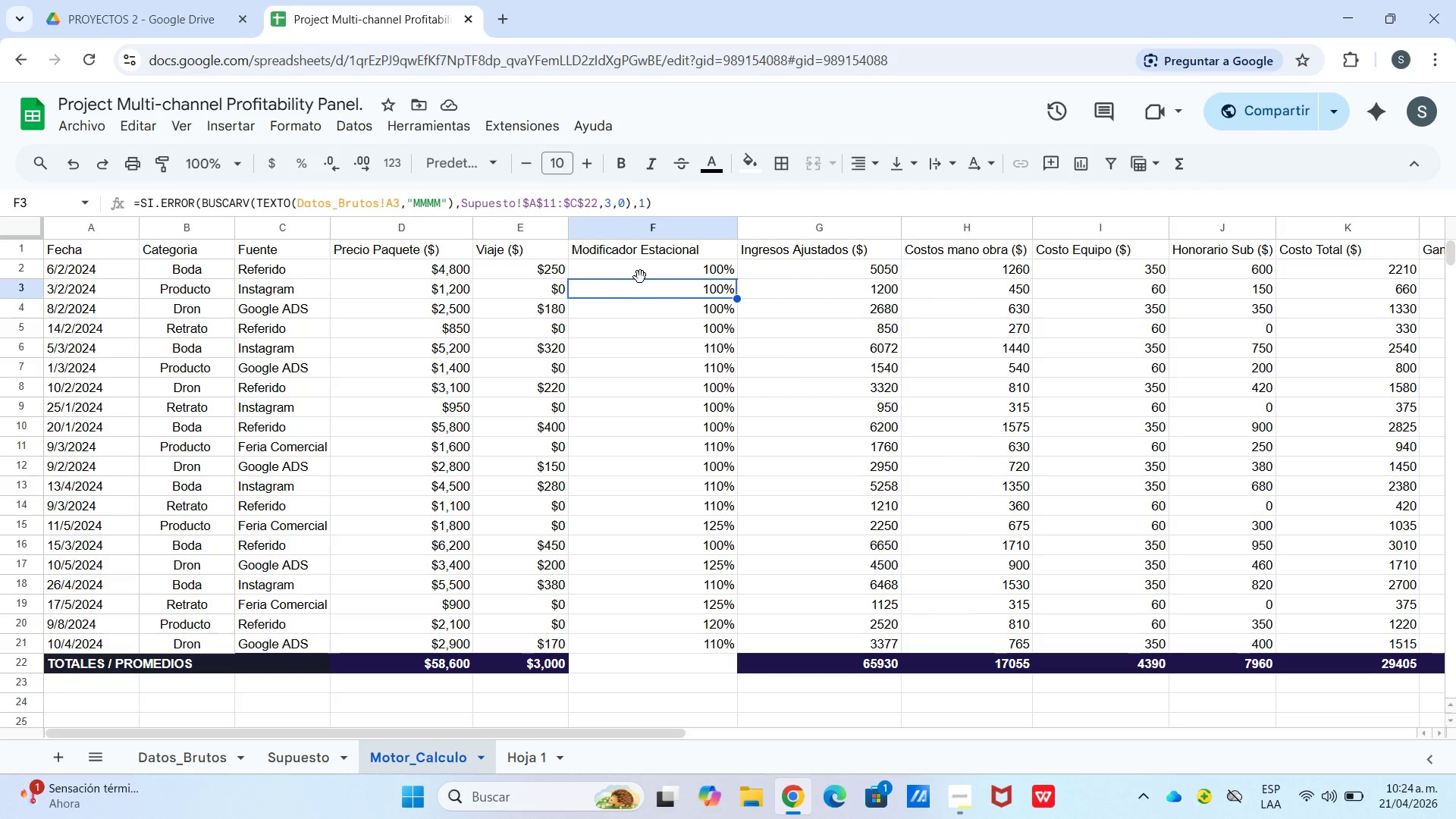 
left_click([640, 277])
 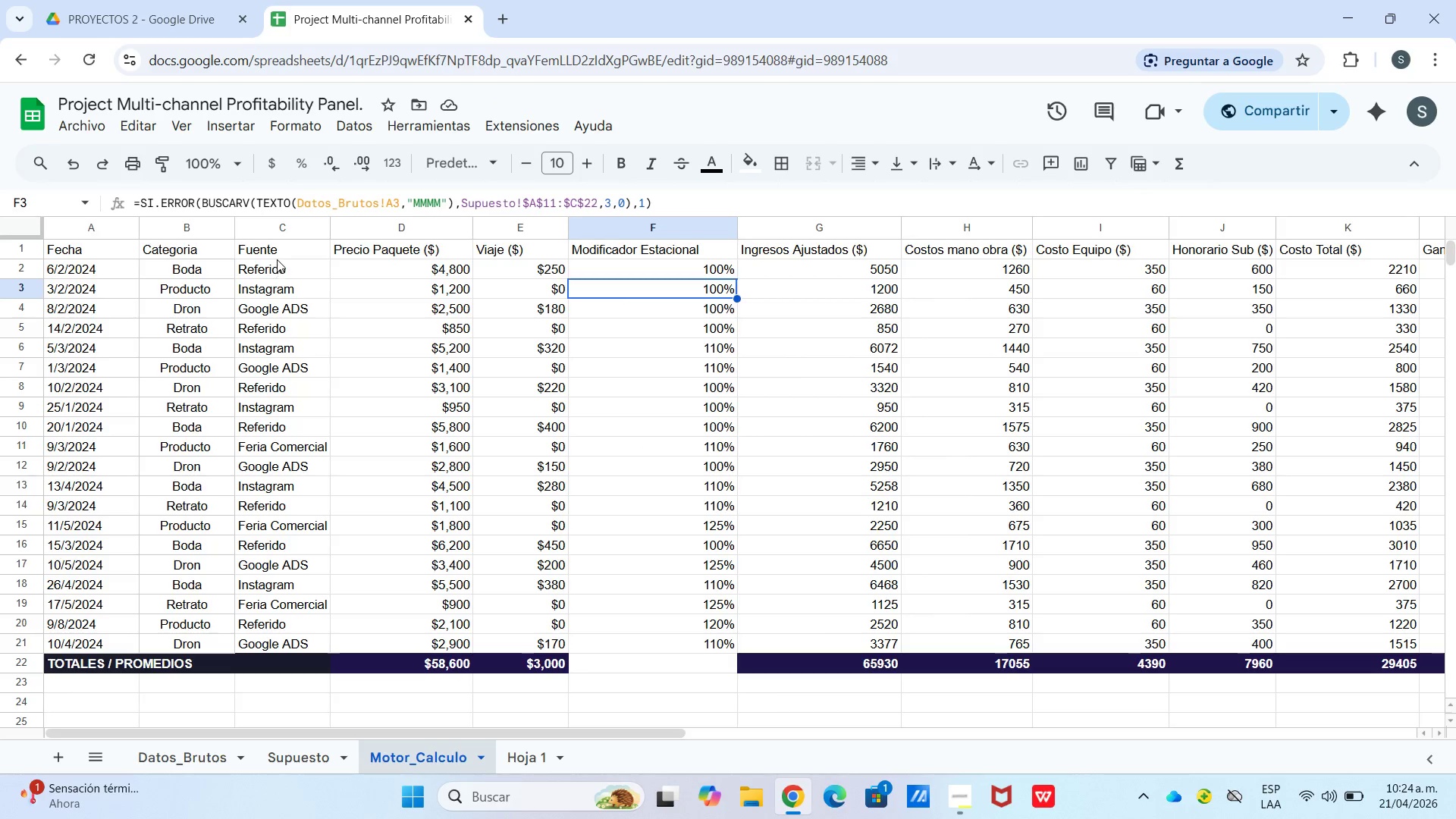 
left_click_drag(start_coordinate=[278, 257], to_coordinate=[1404, 594])
 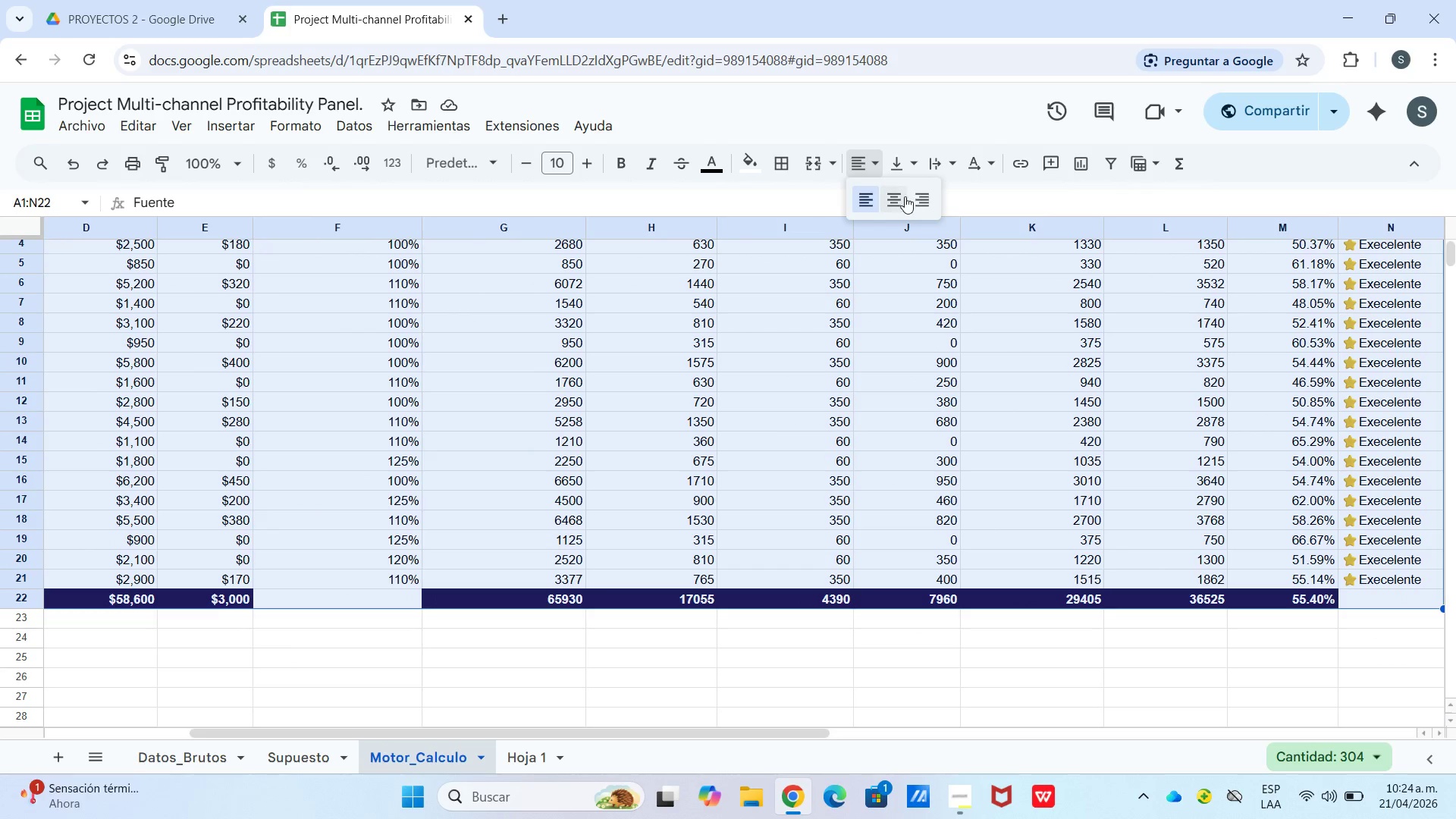 
double_click([904, 171])
 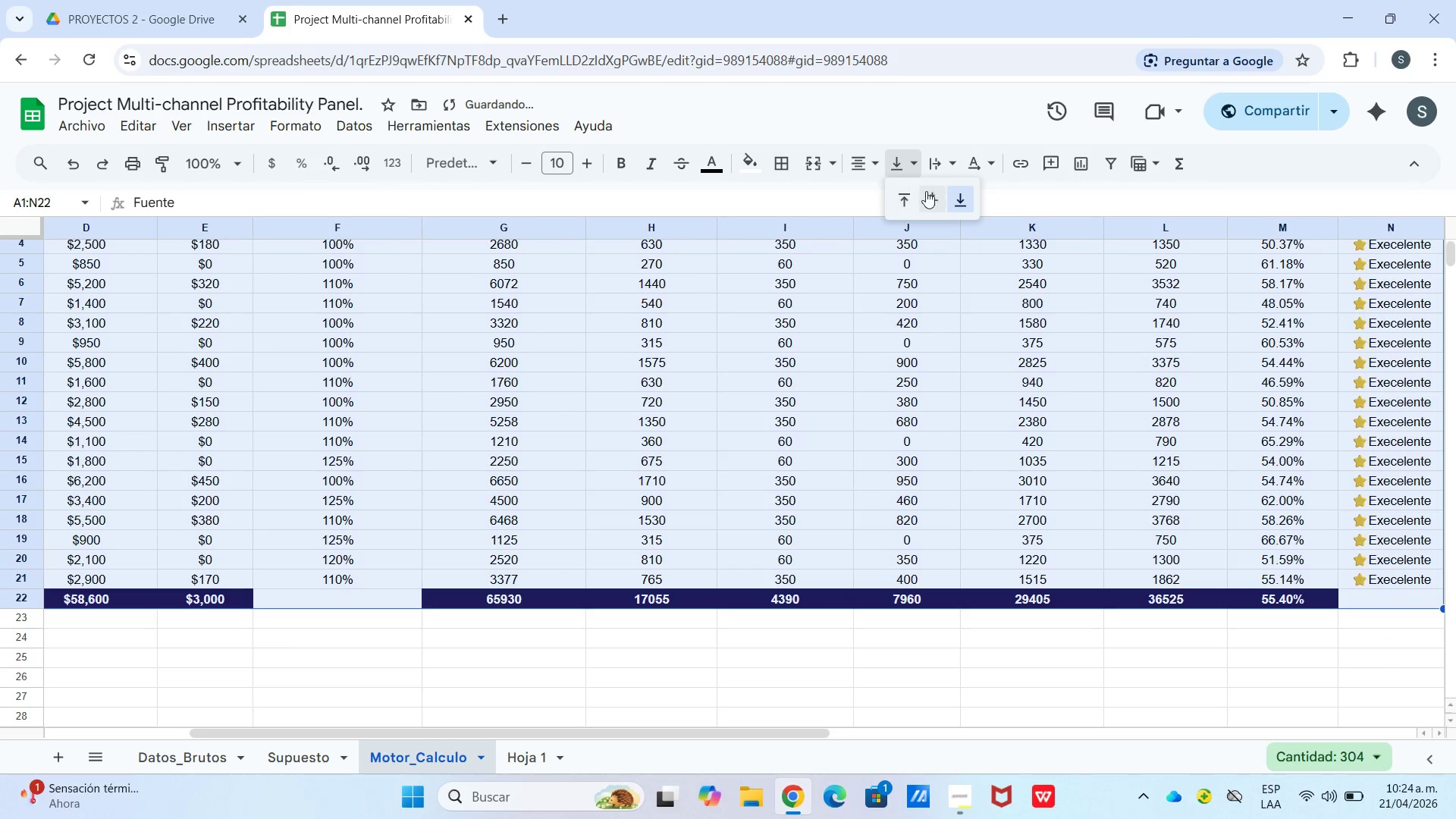 
left_click([933, 196])
 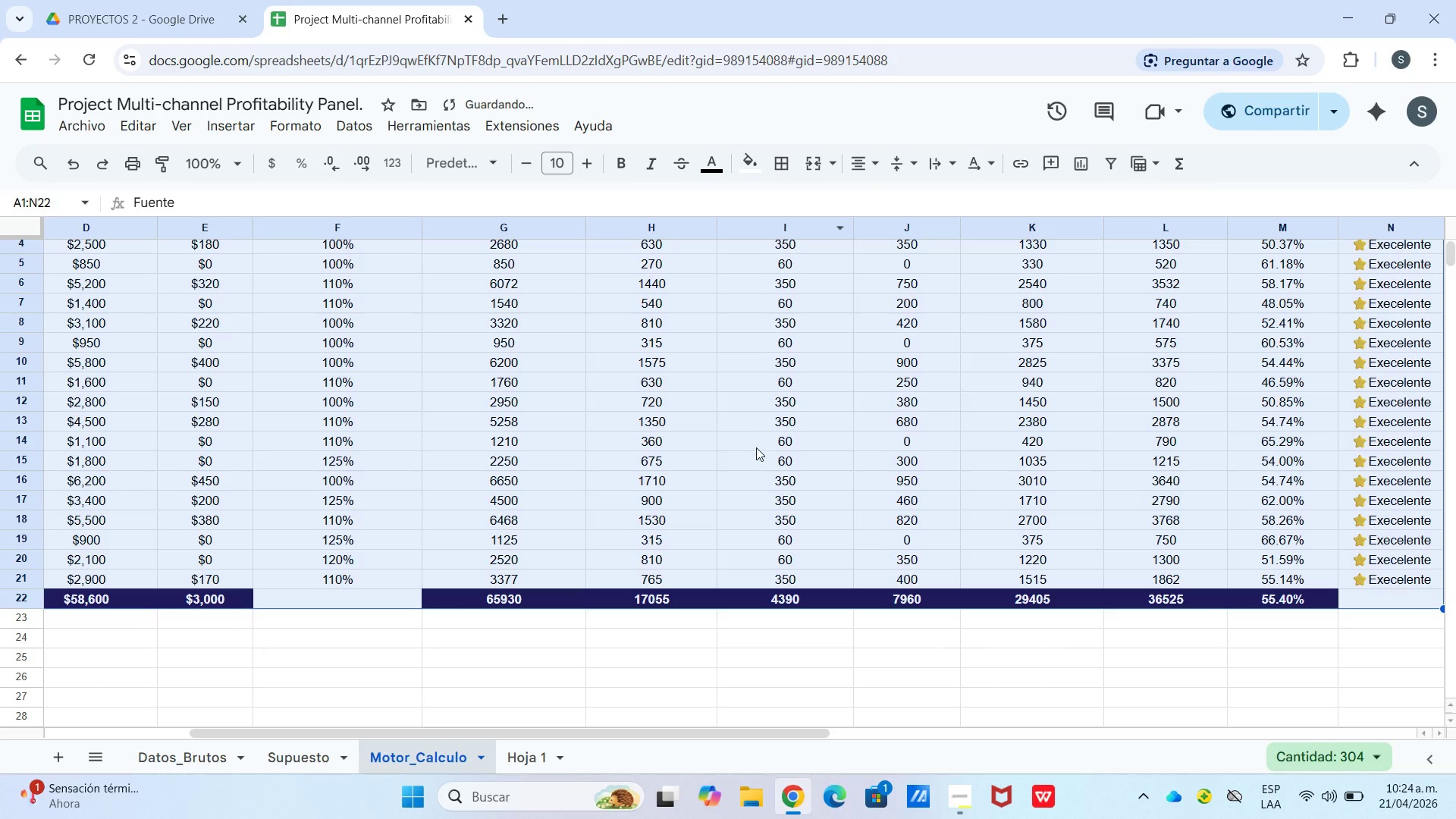 
left_click_drag(start_coordinate=[756, 464], to_coordinate=[760, 464])
 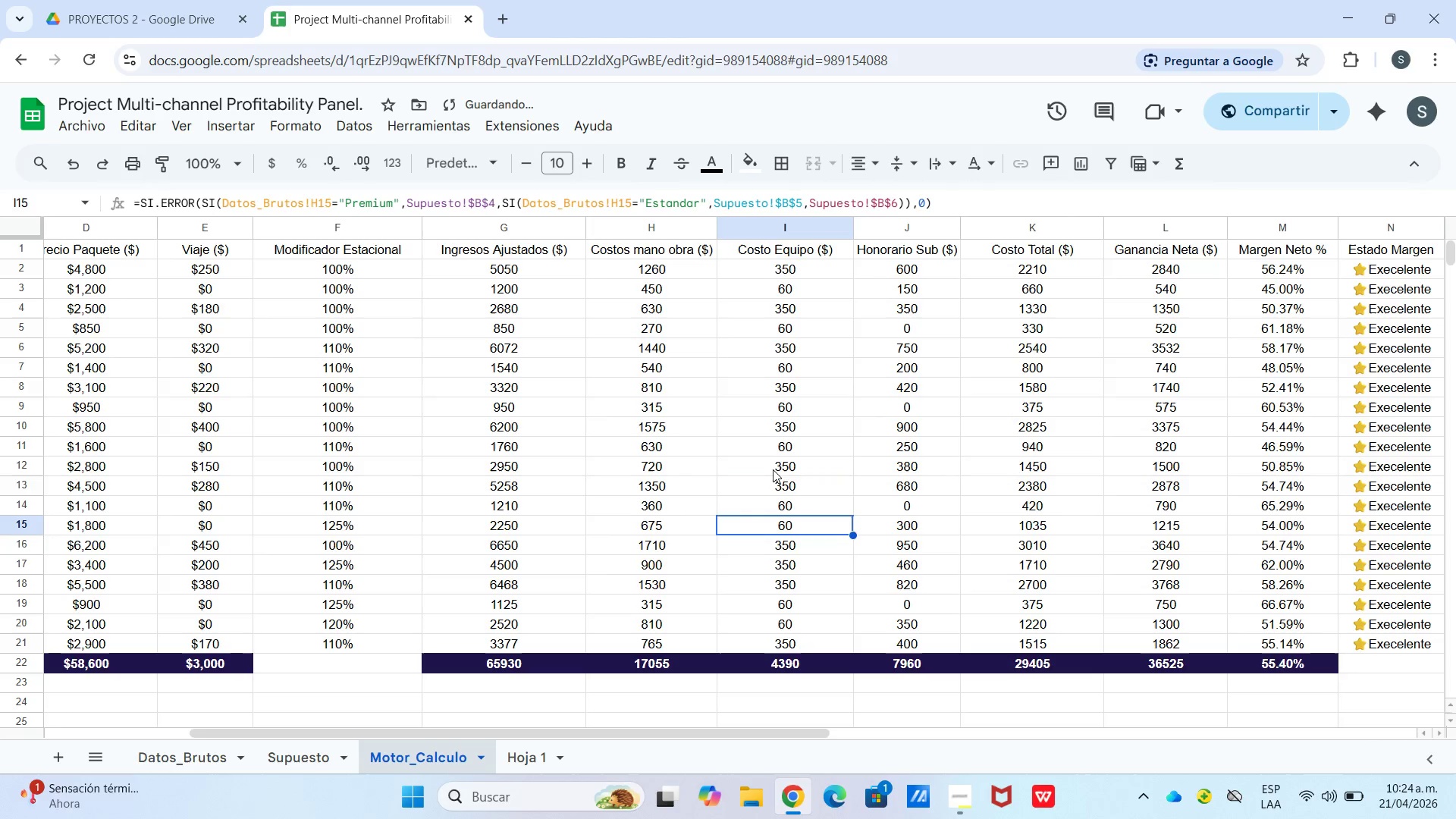 
scroll: coordinate [764, 469], scroll_direction: up, amount: 7.0
 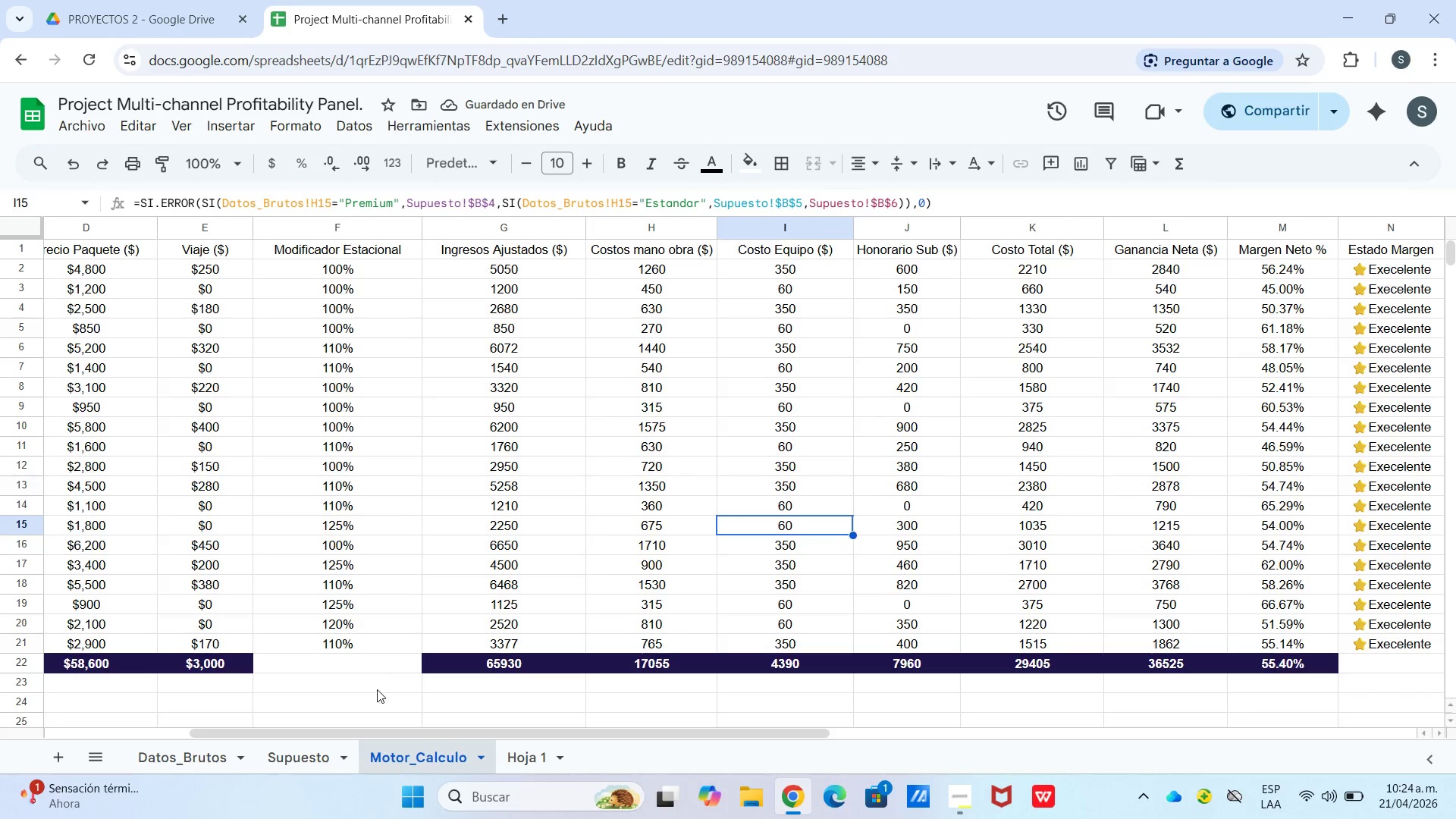 
left_click_drag(start_coordinate=[421, 727], to_coordinate=[137, 745])
 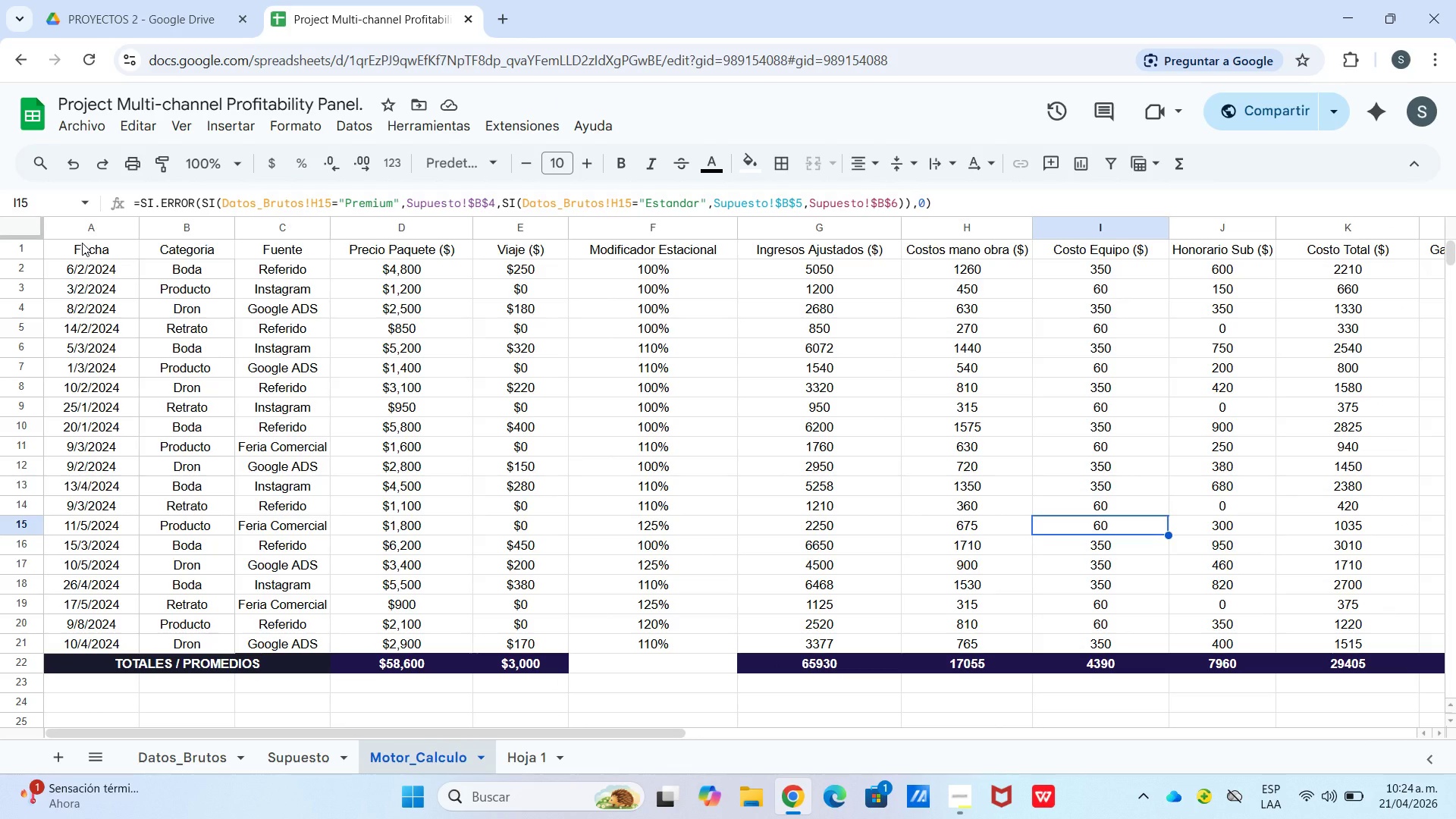 
left_click_drag(start_coordinate=[83, 243], to_coordinate=[1008, 244])
 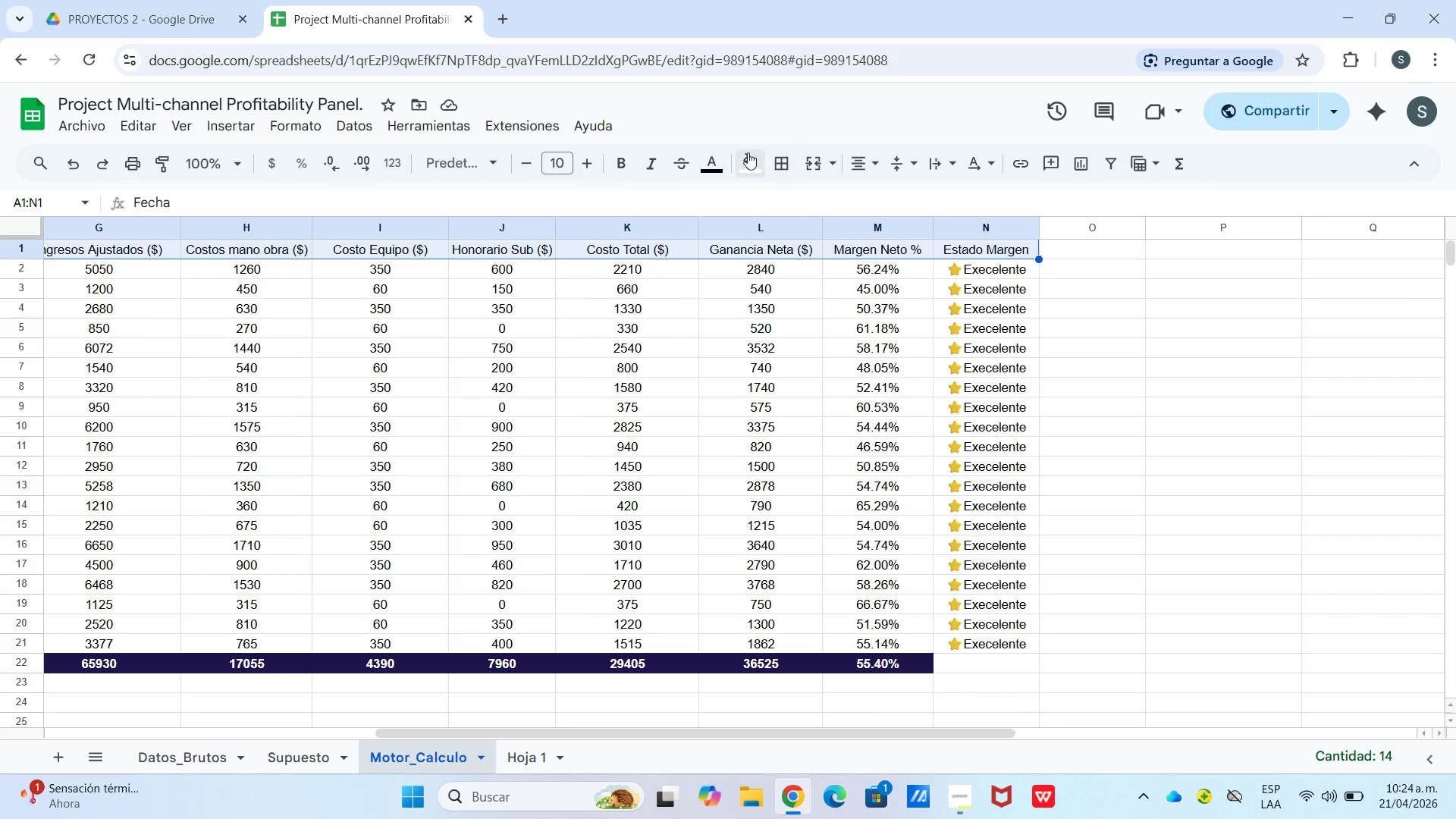 
left_click([746, 151])
 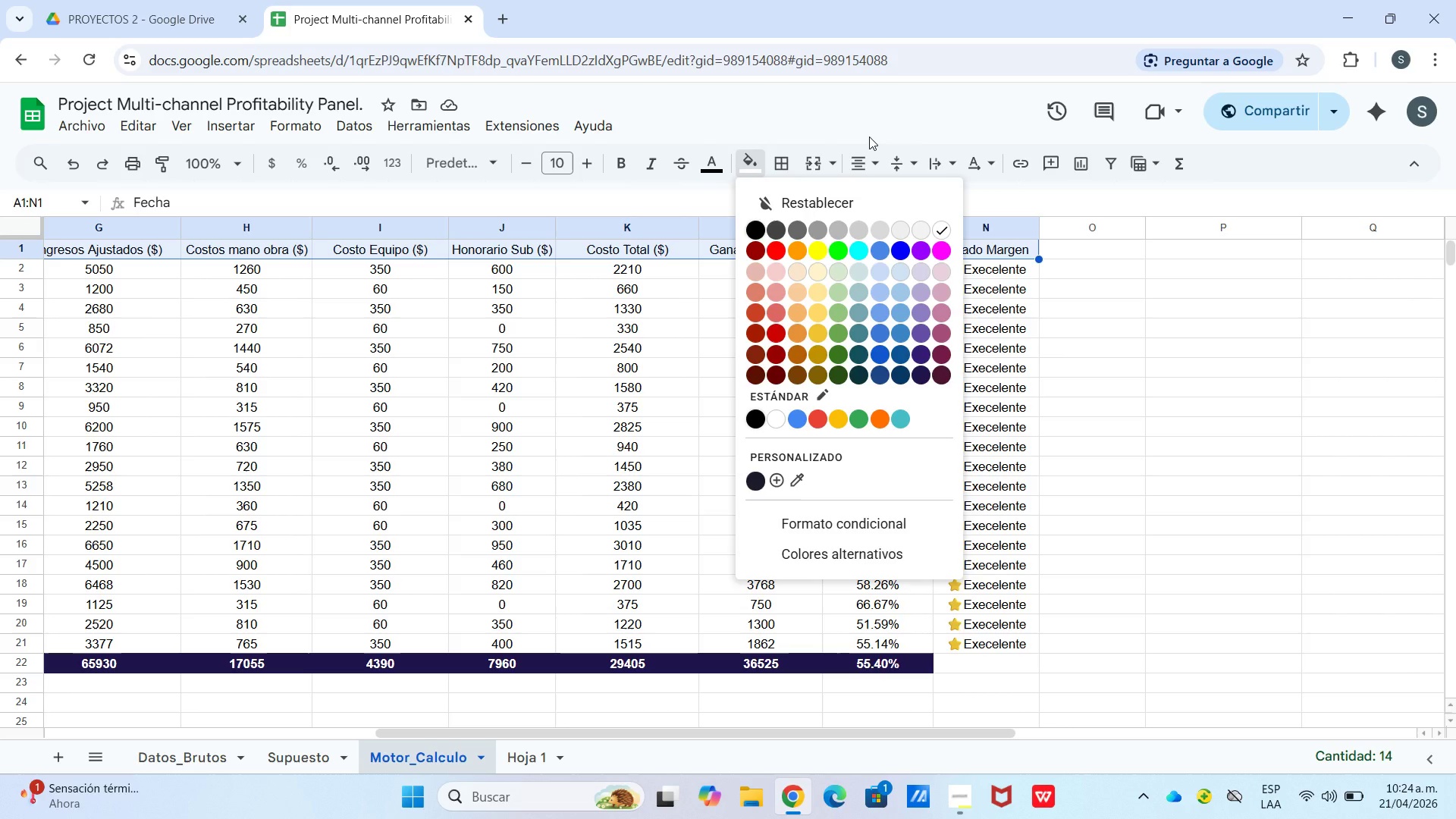 
wait(8.52)
 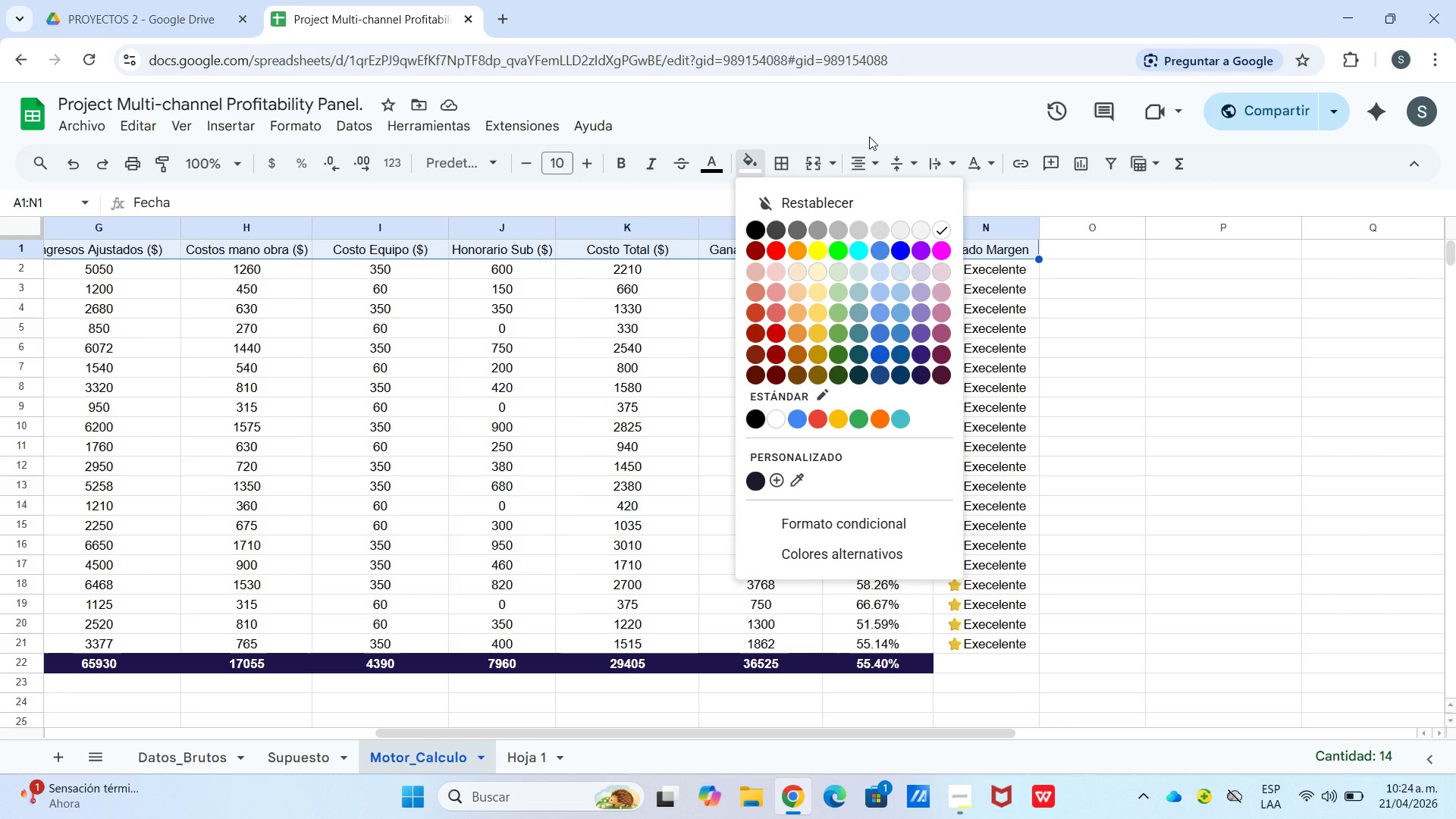 
left_click([746, 479])
 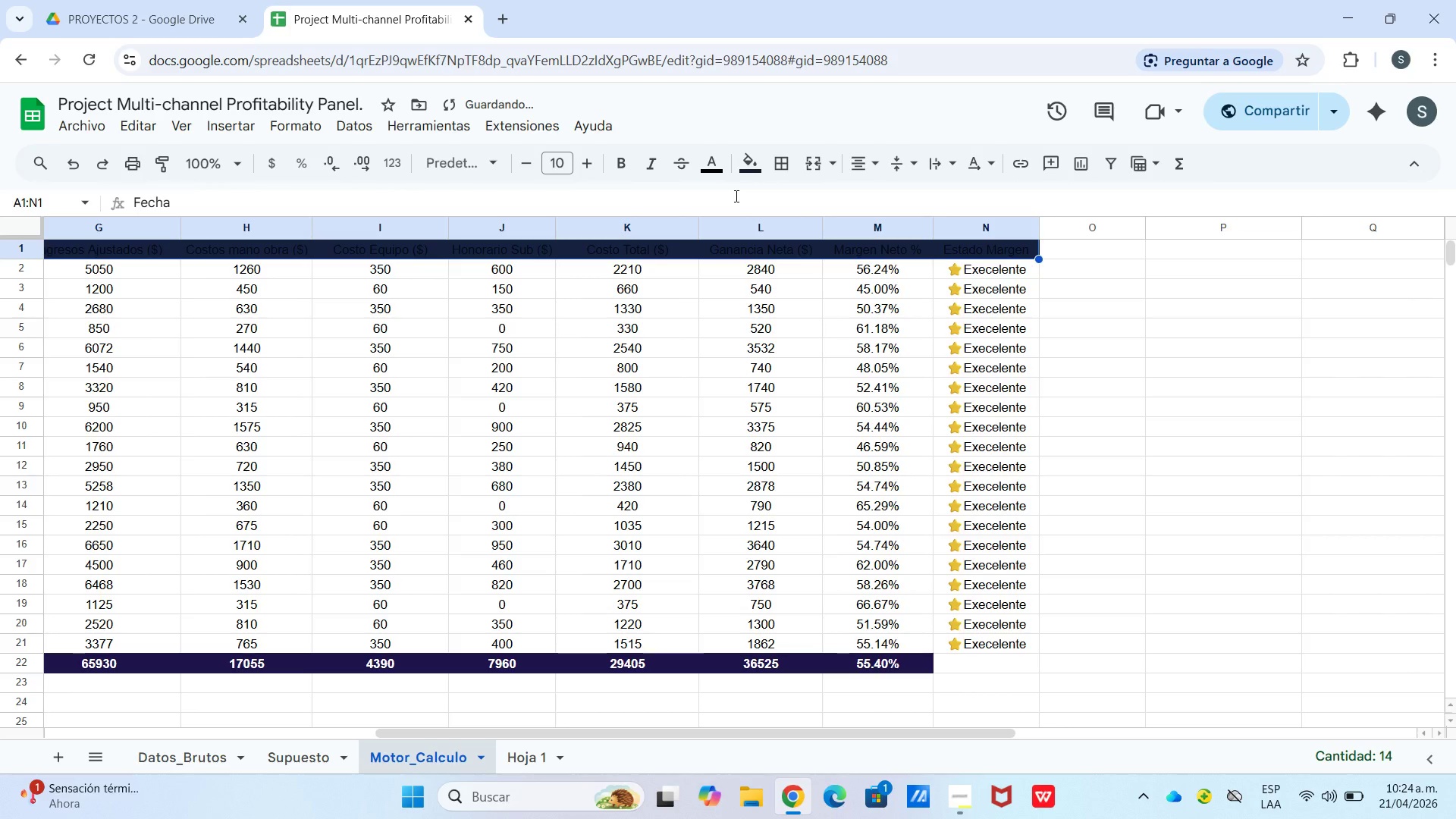 
left_click([717, 175])
 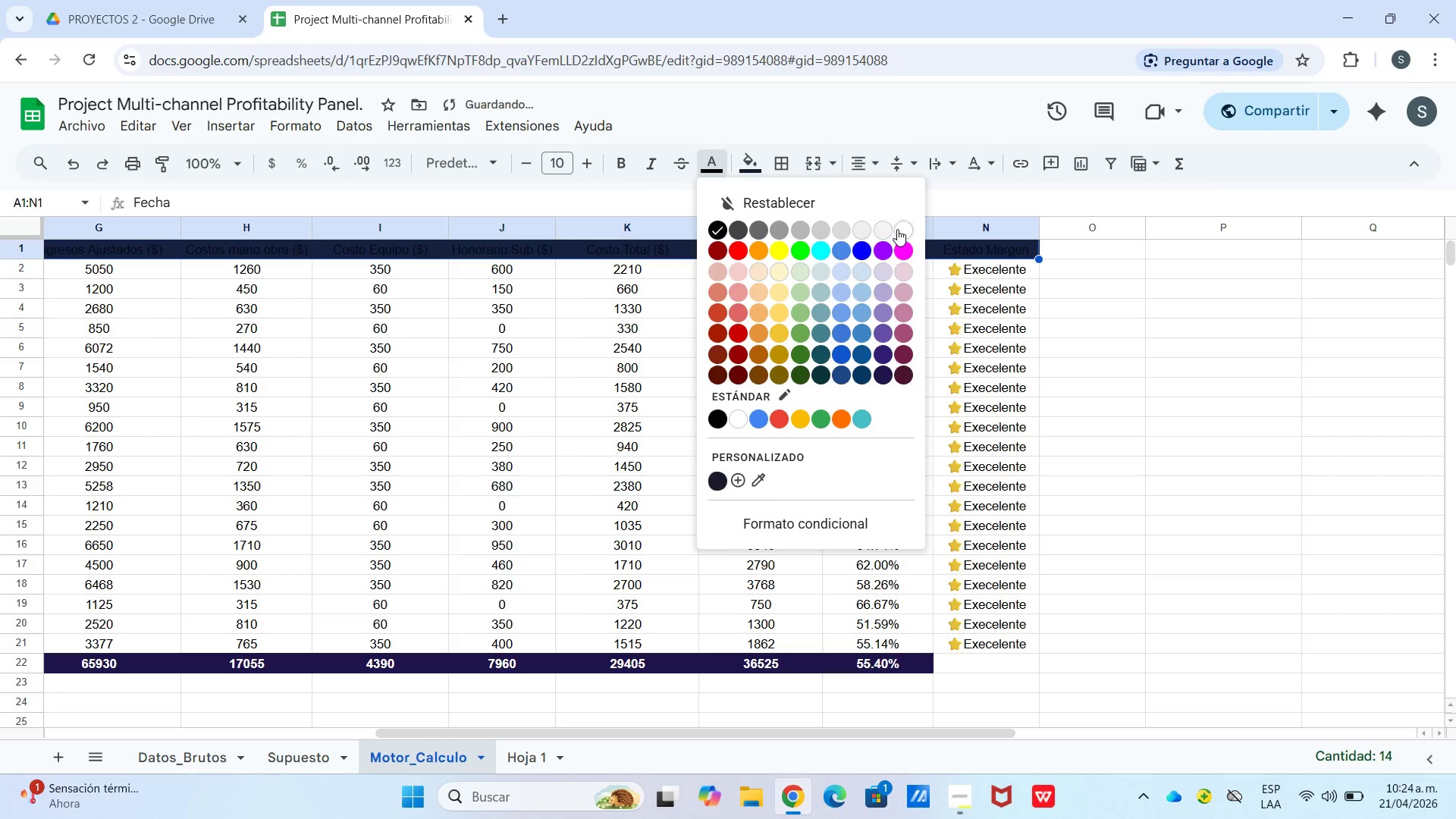 
left_click([904, 230])
 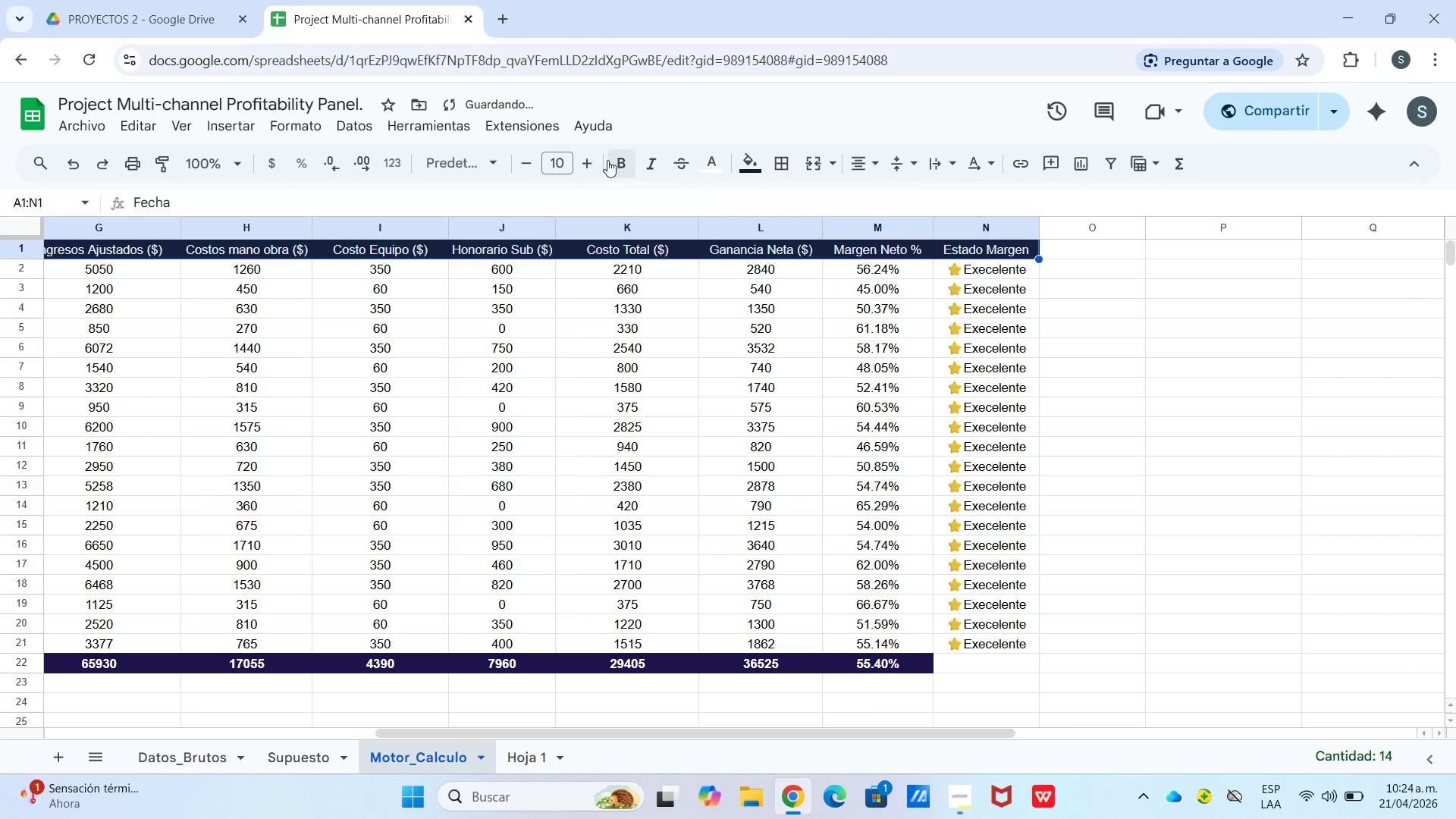 
left_click([616, 160])
 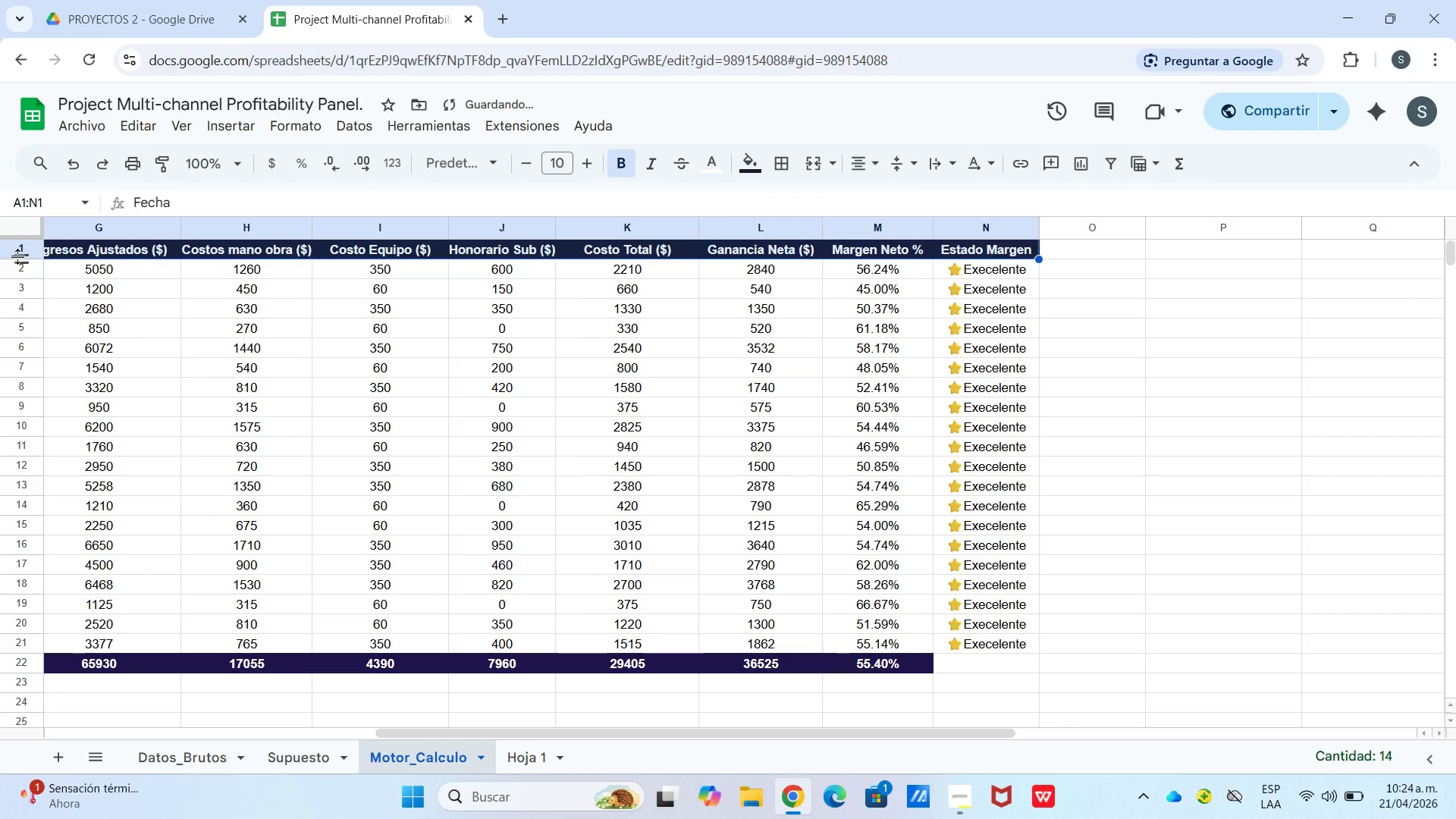 
left_click_drag(start_coordinate=[20, 260], to_coordinate=[23, 271])
 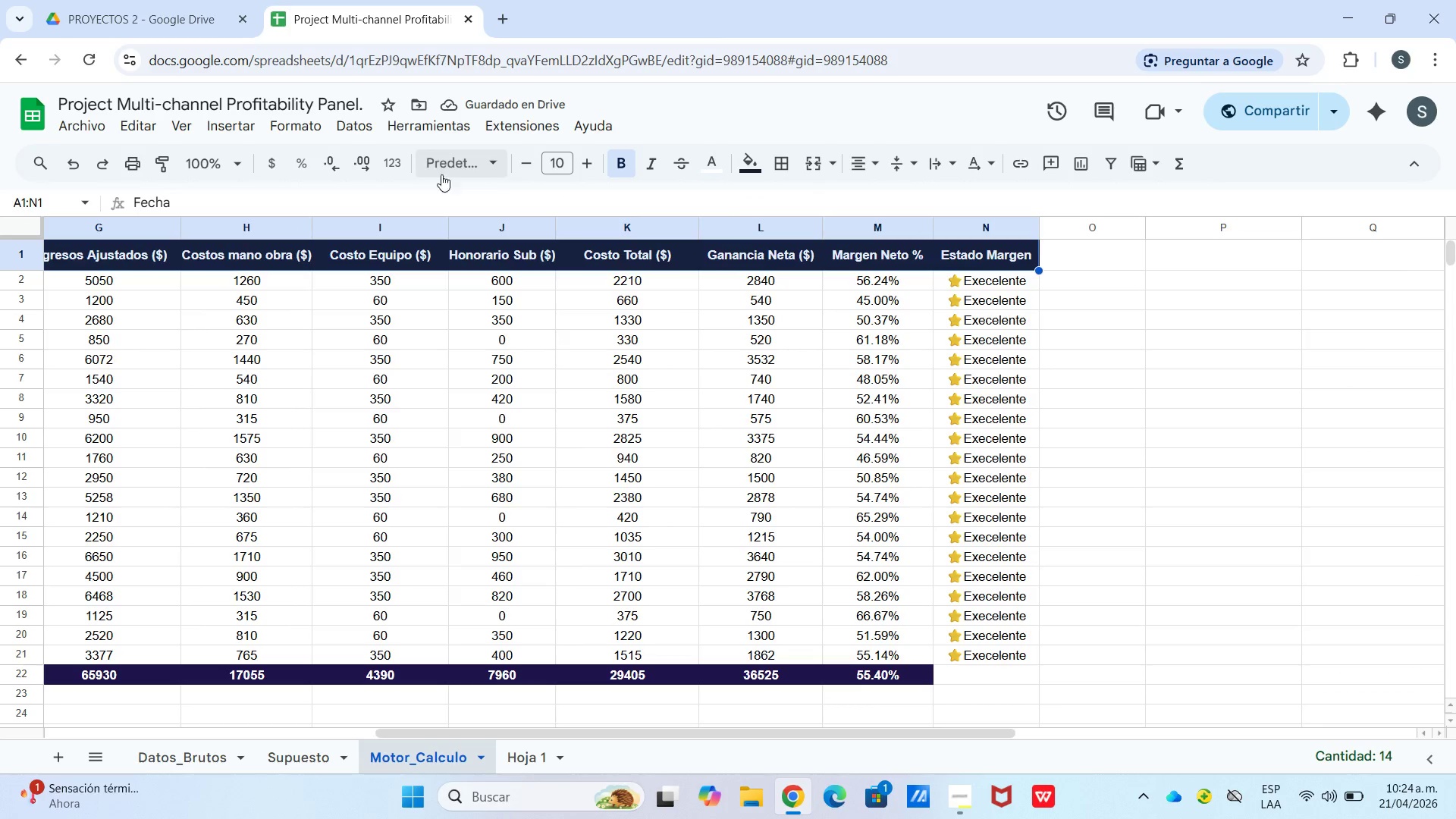 
left_click([585, 167])
 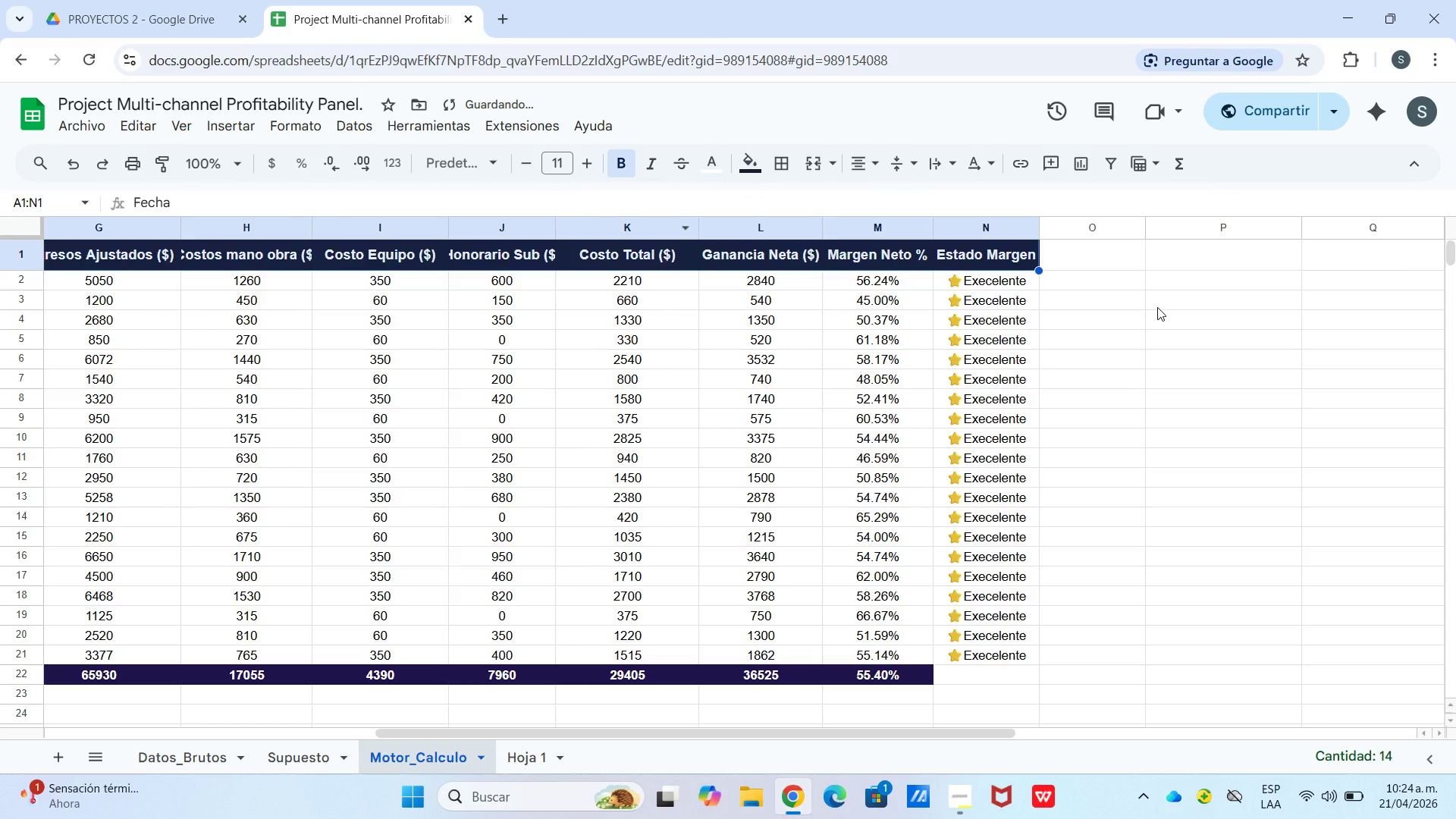 
left_click([1157, 307])
 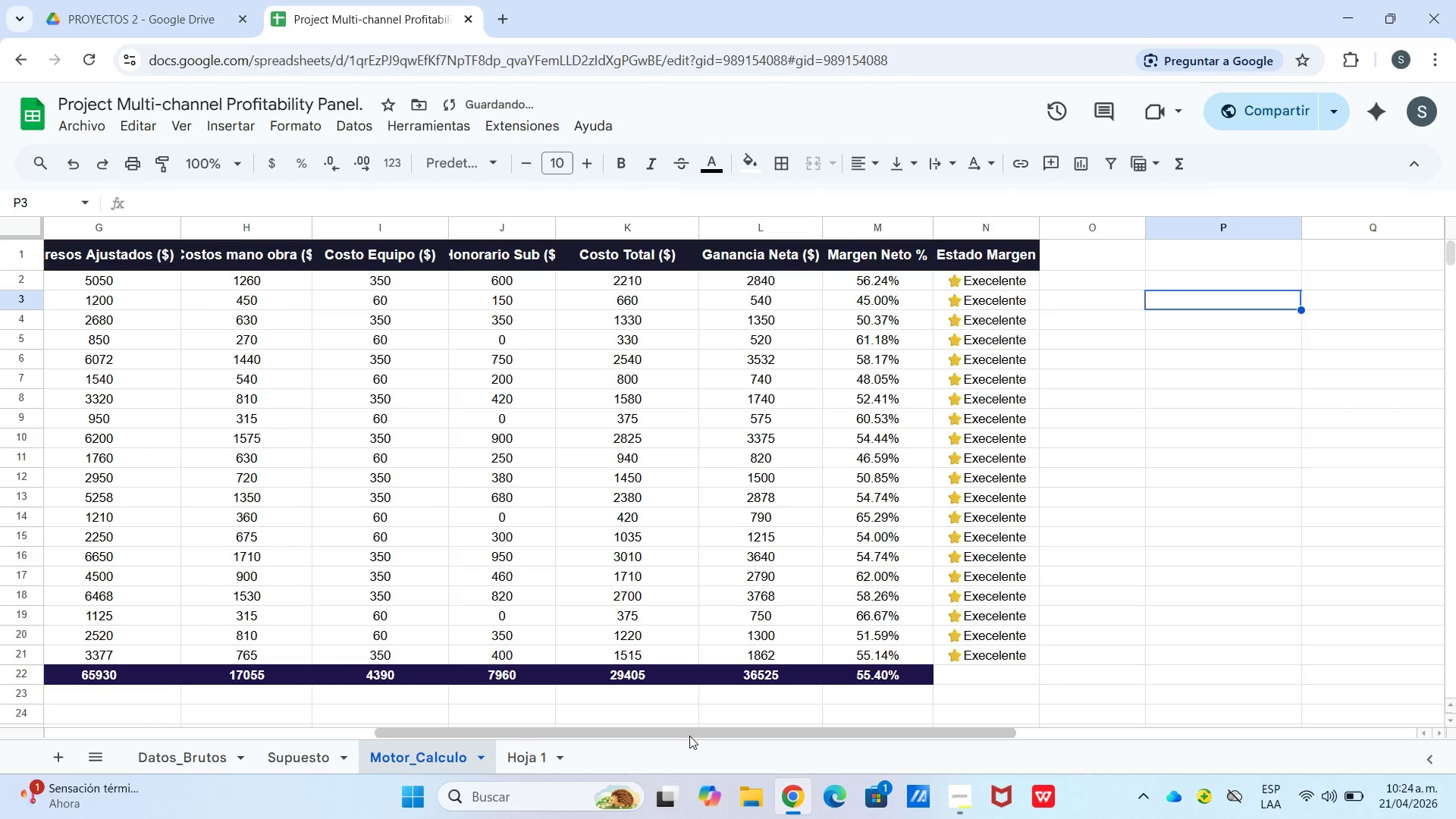 
left_click_drag(start_coordinate=[689, 733], to_coordinate=[310, 743])
 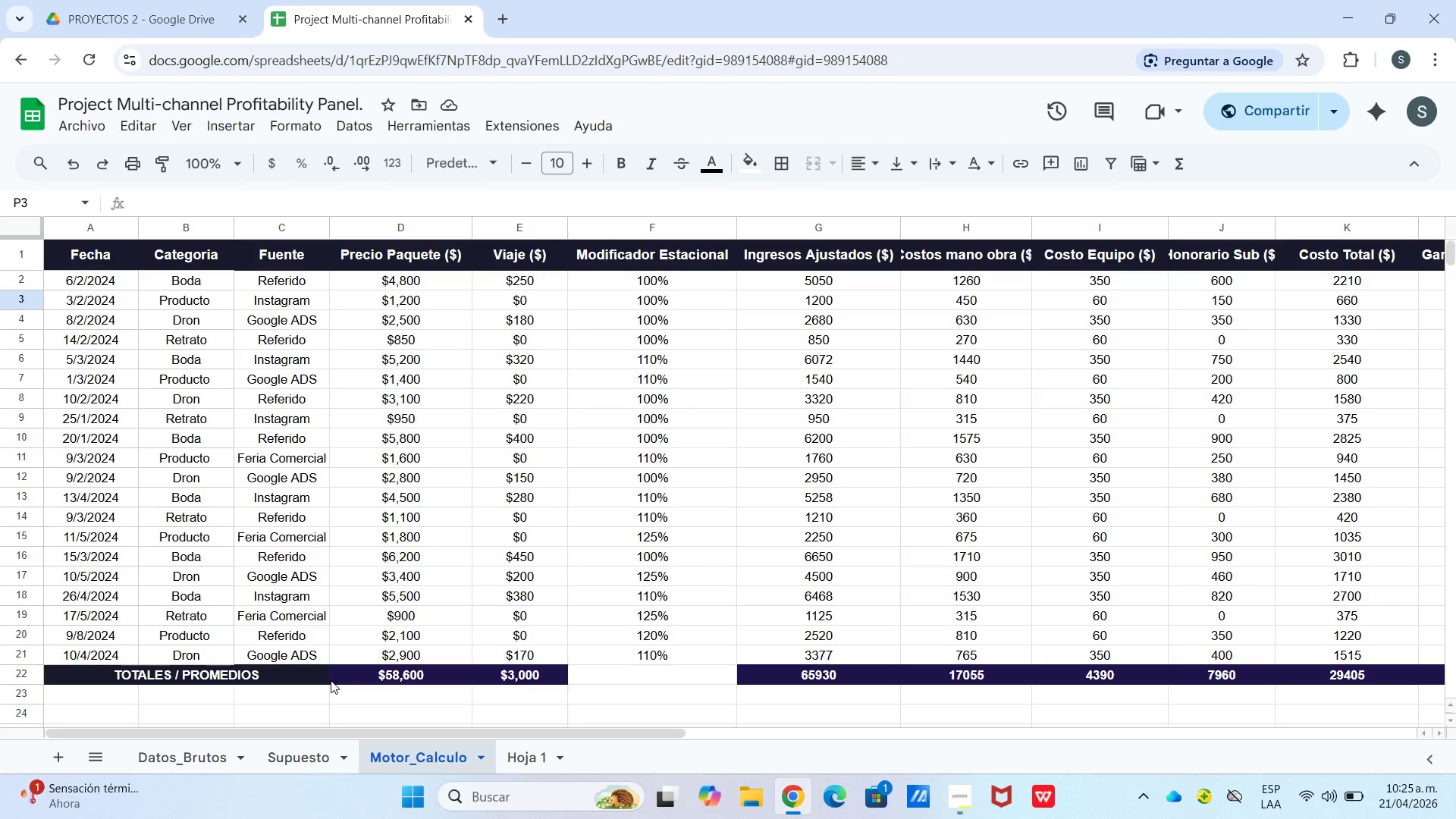 
wait(27.3)
 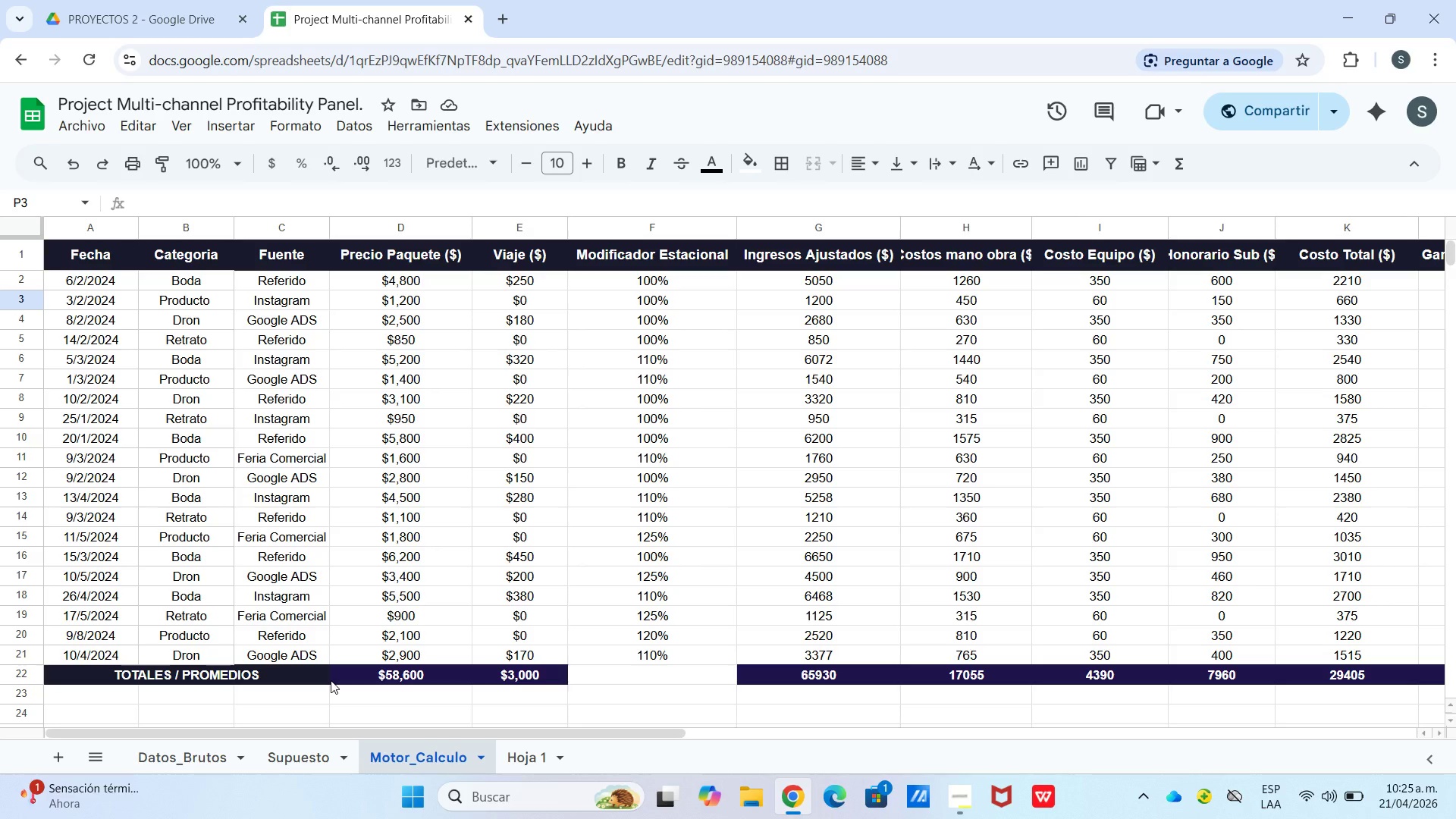 
double_click([313, 130])
 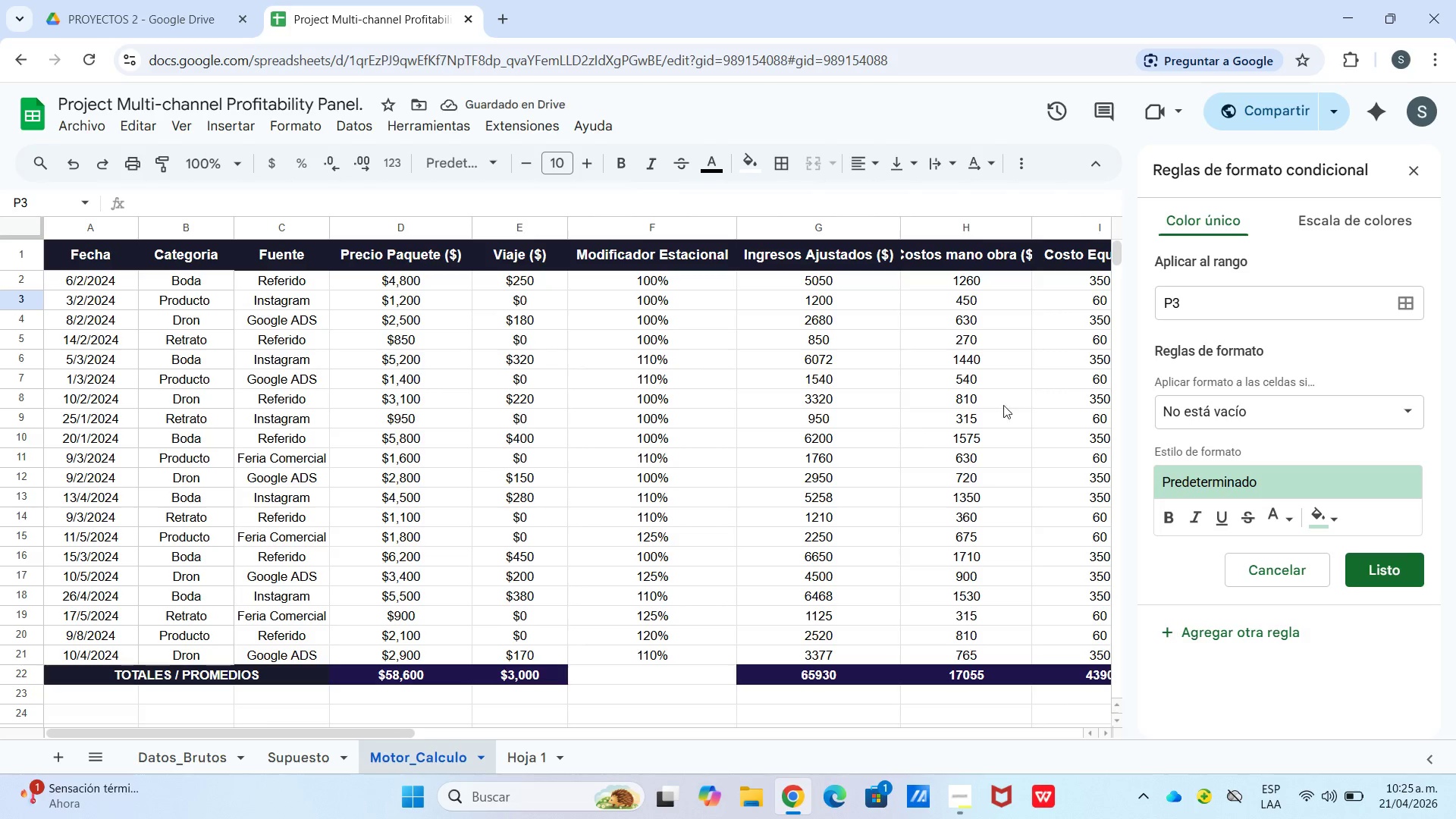 
wait(5.22)
 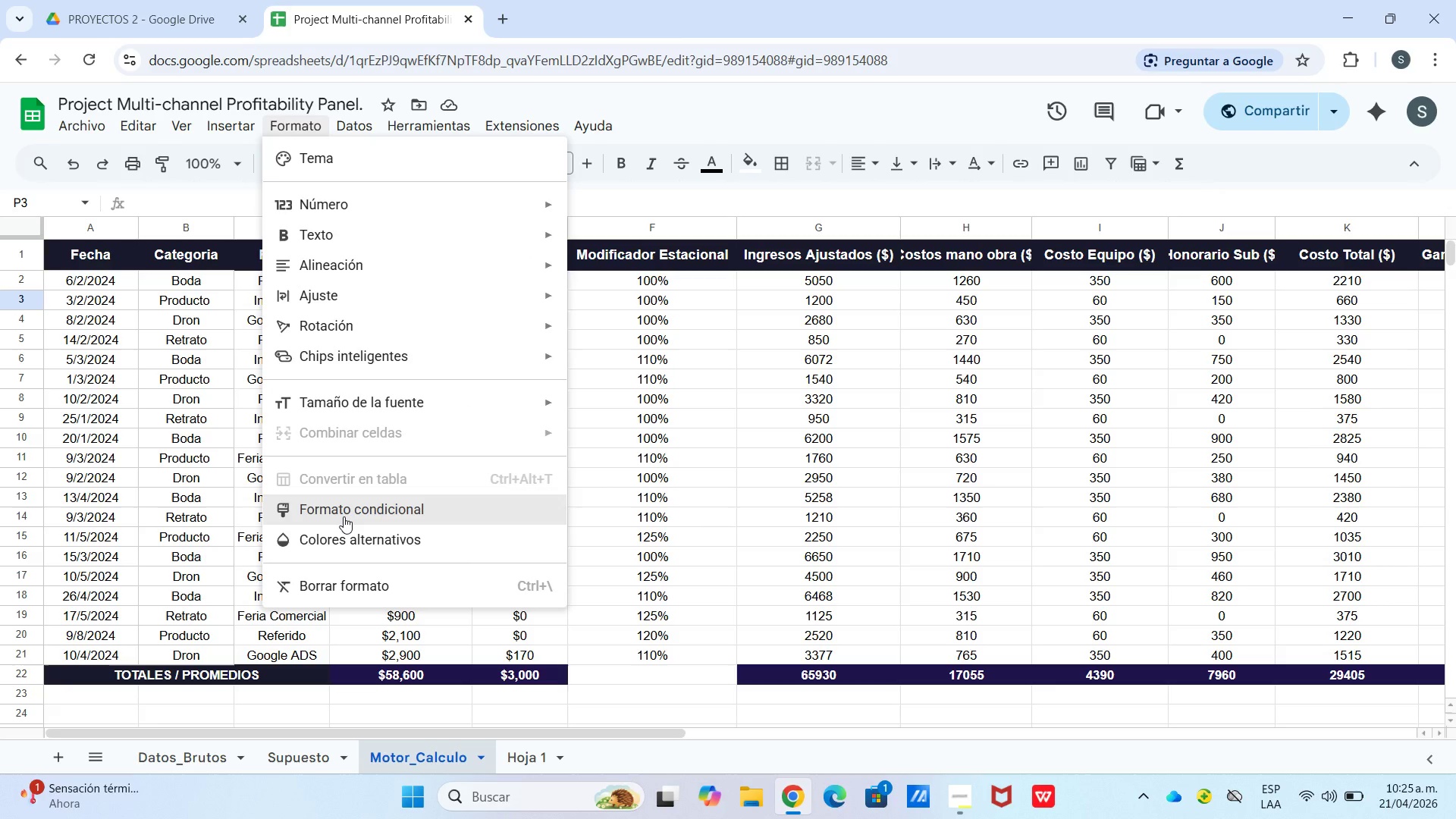 
left_click_drag(start_coordinate=[1232, 316], to_coordinate=[1207, 314])
 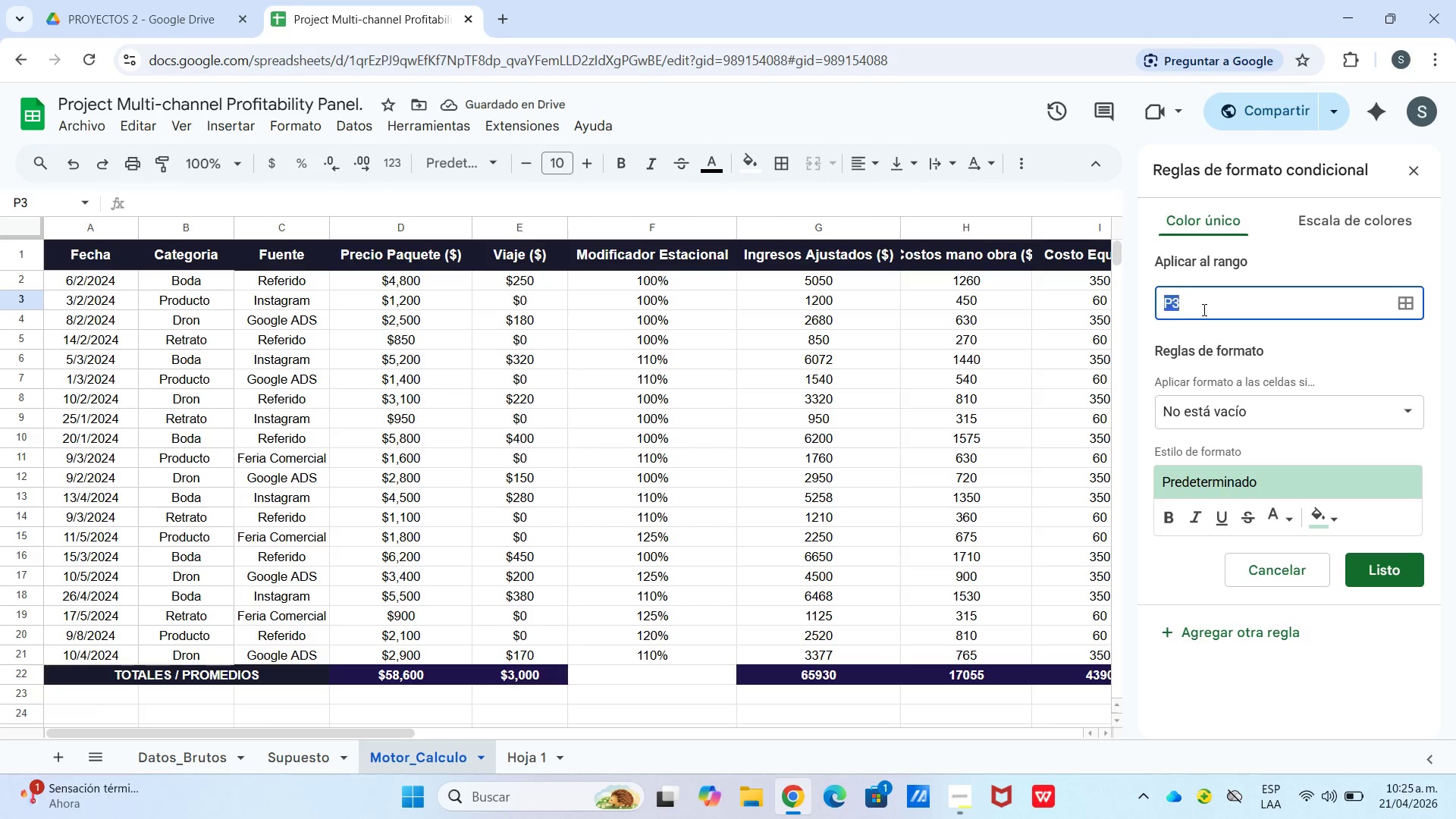 
left_click_drag(start_coordinate=[1203, 309], to_coordinate=[1159, 309])
 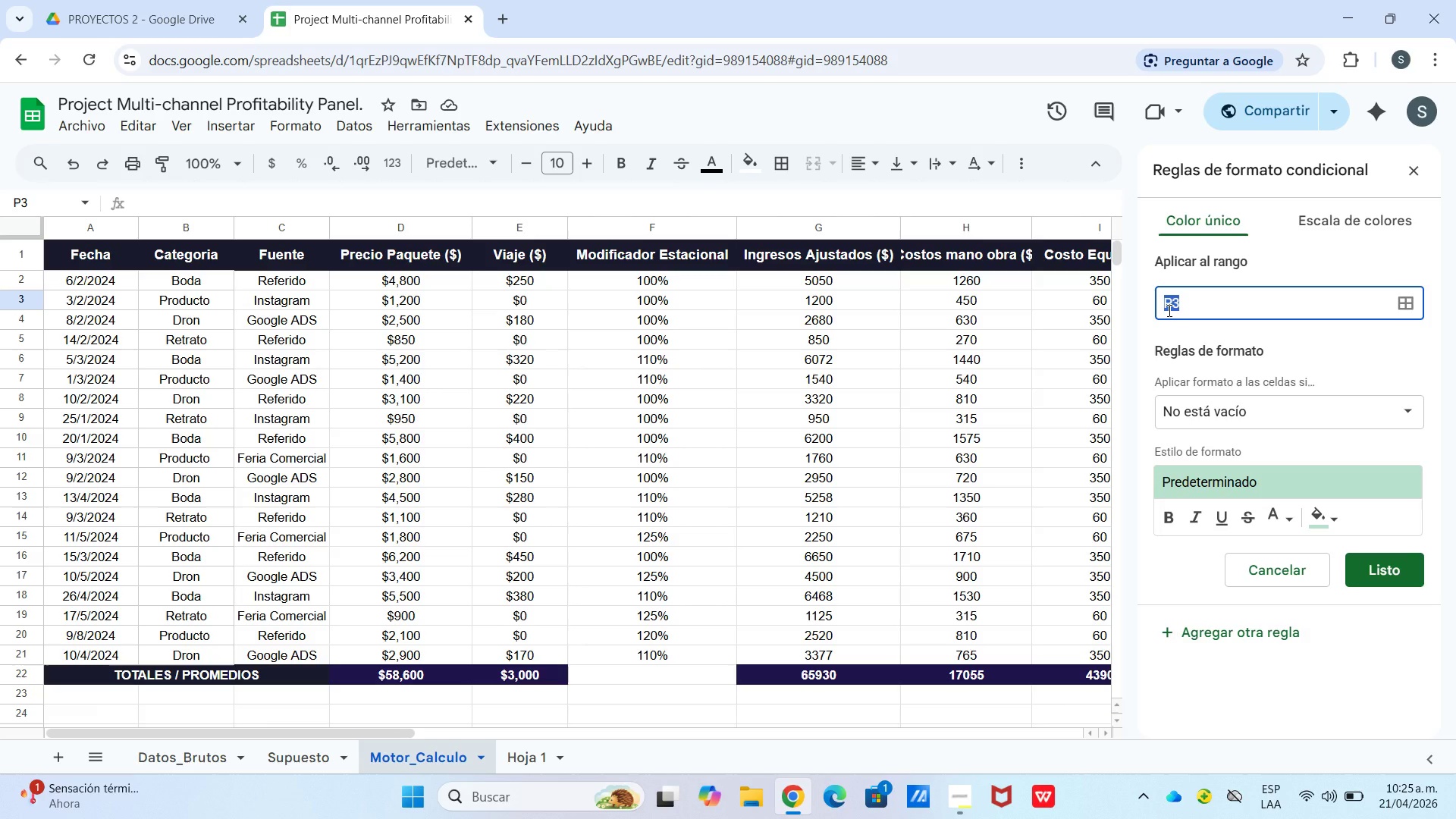 
type(a2>n21)
 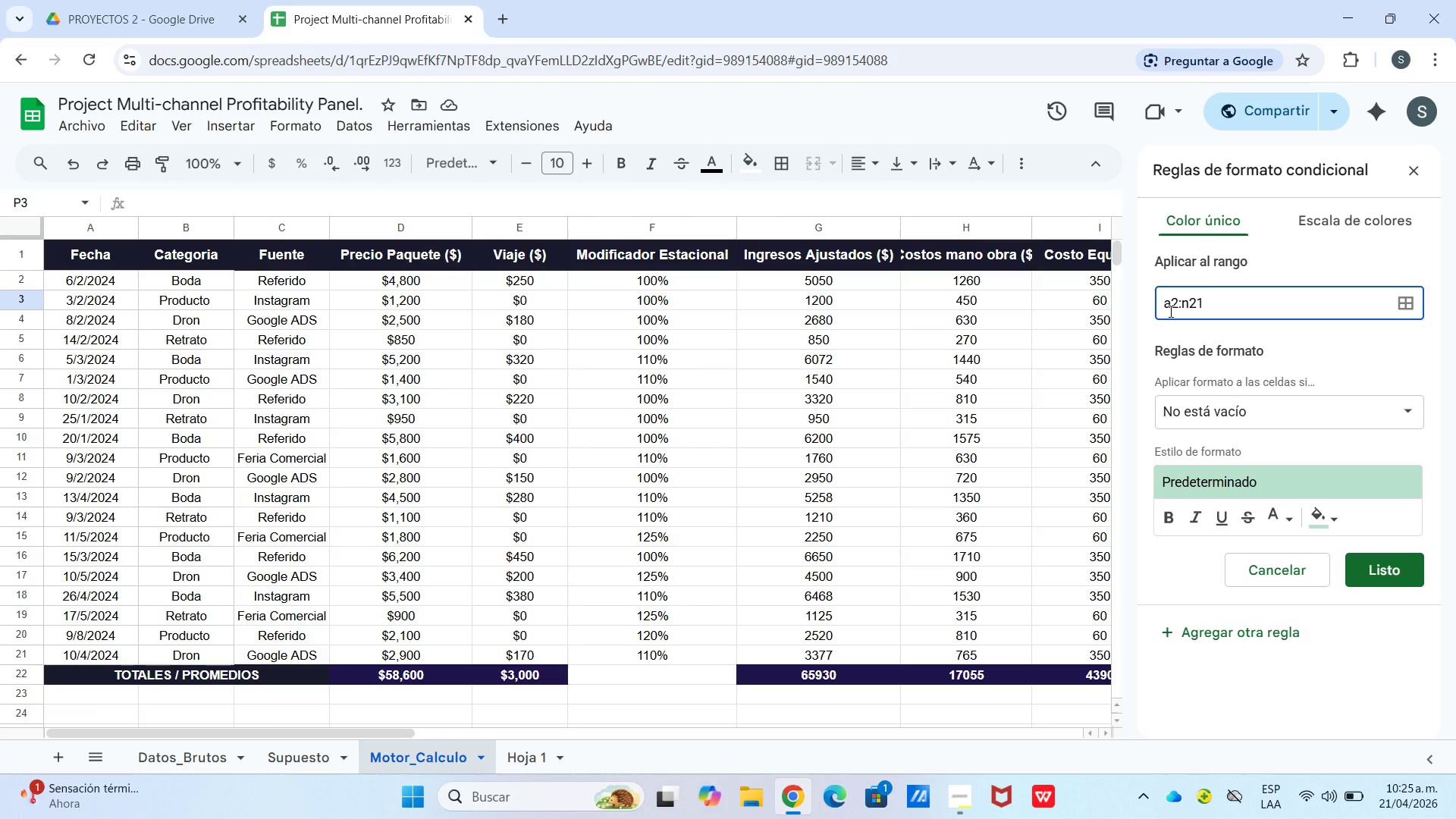 
left_click([1265, 424])
 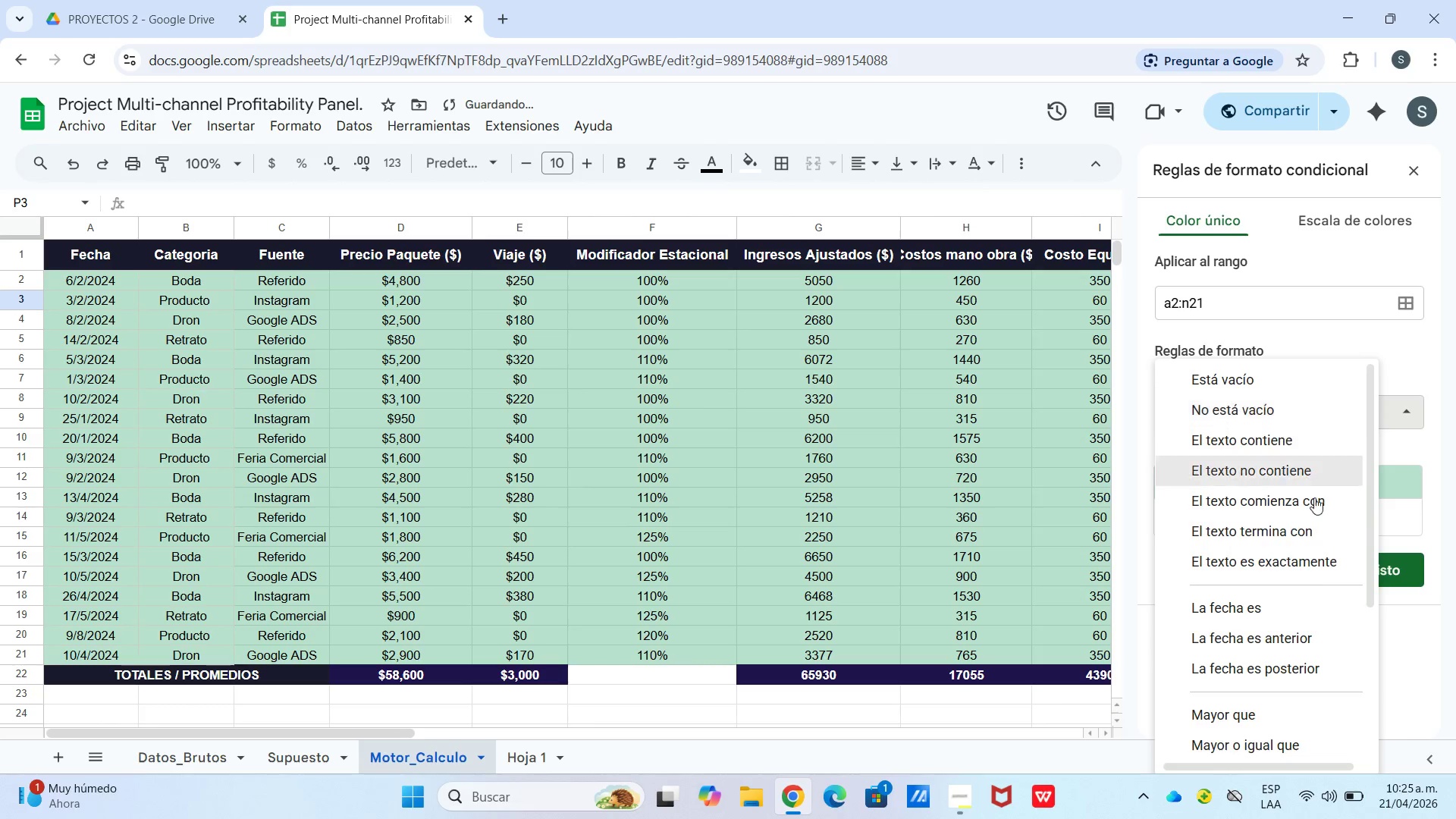 
scroll: coordinate [1273, 640], scroll_direction: down, amount: 12.0
 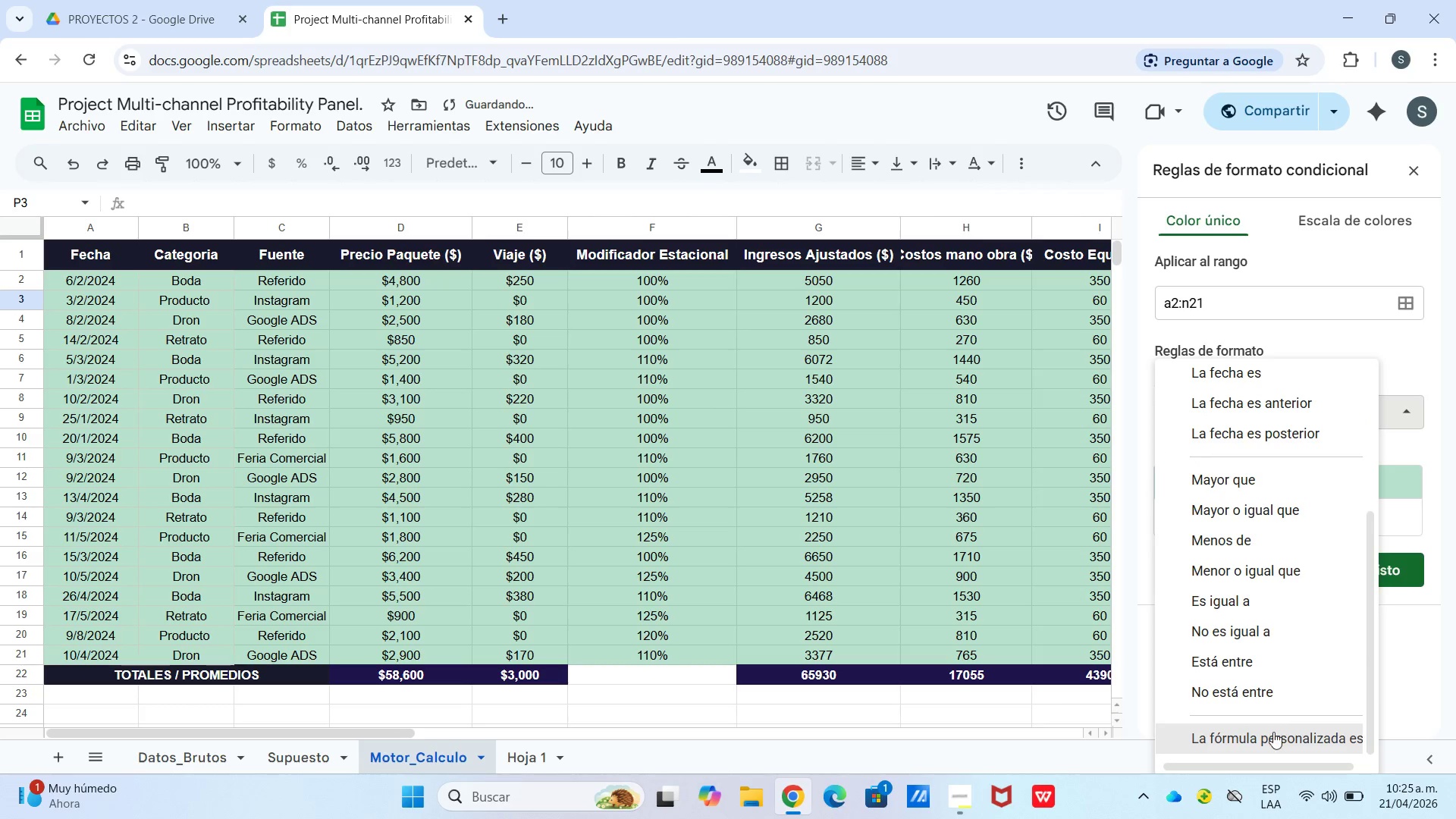 
left_click([1276, 738])
 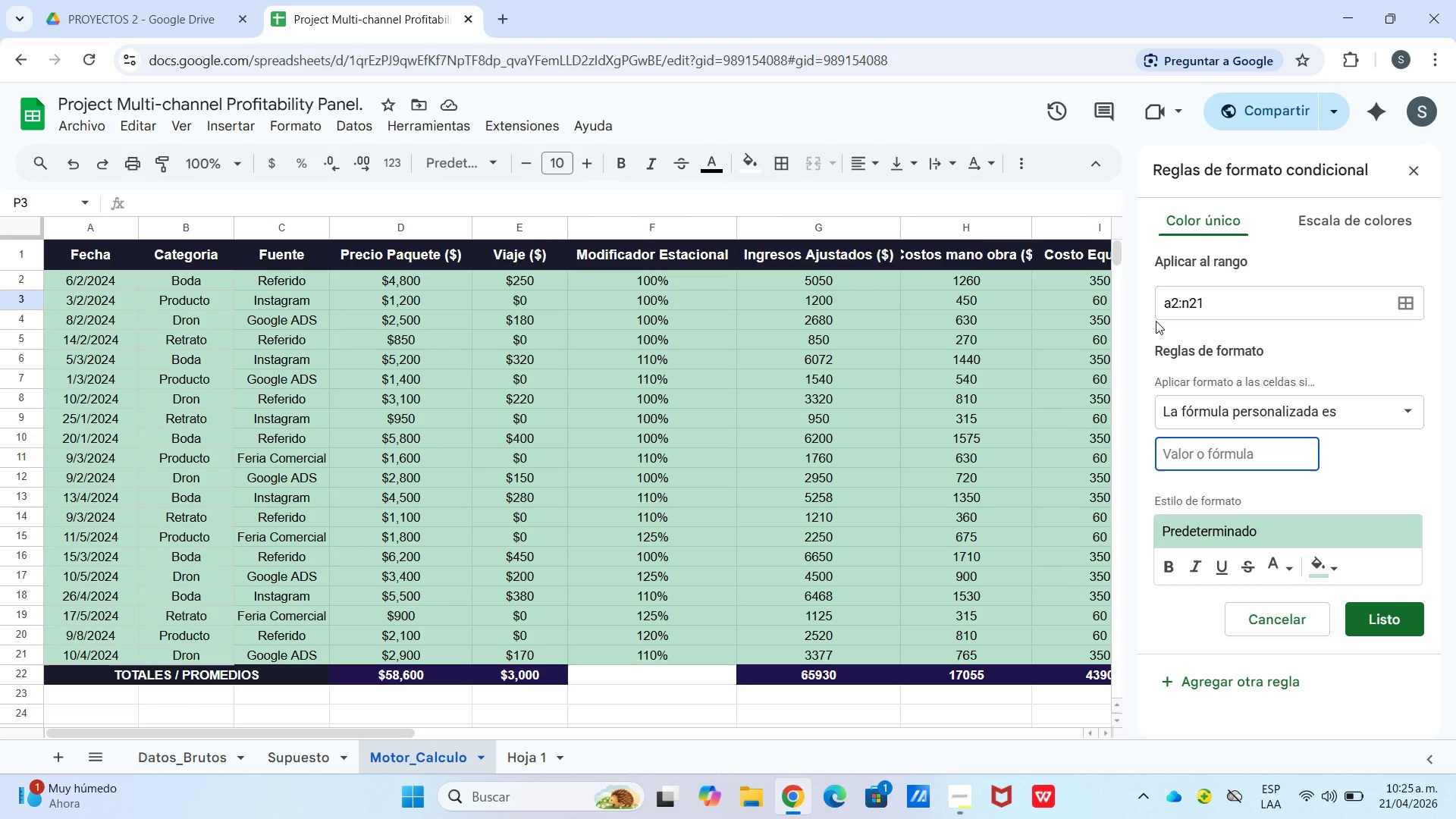 
wait(7.08)
 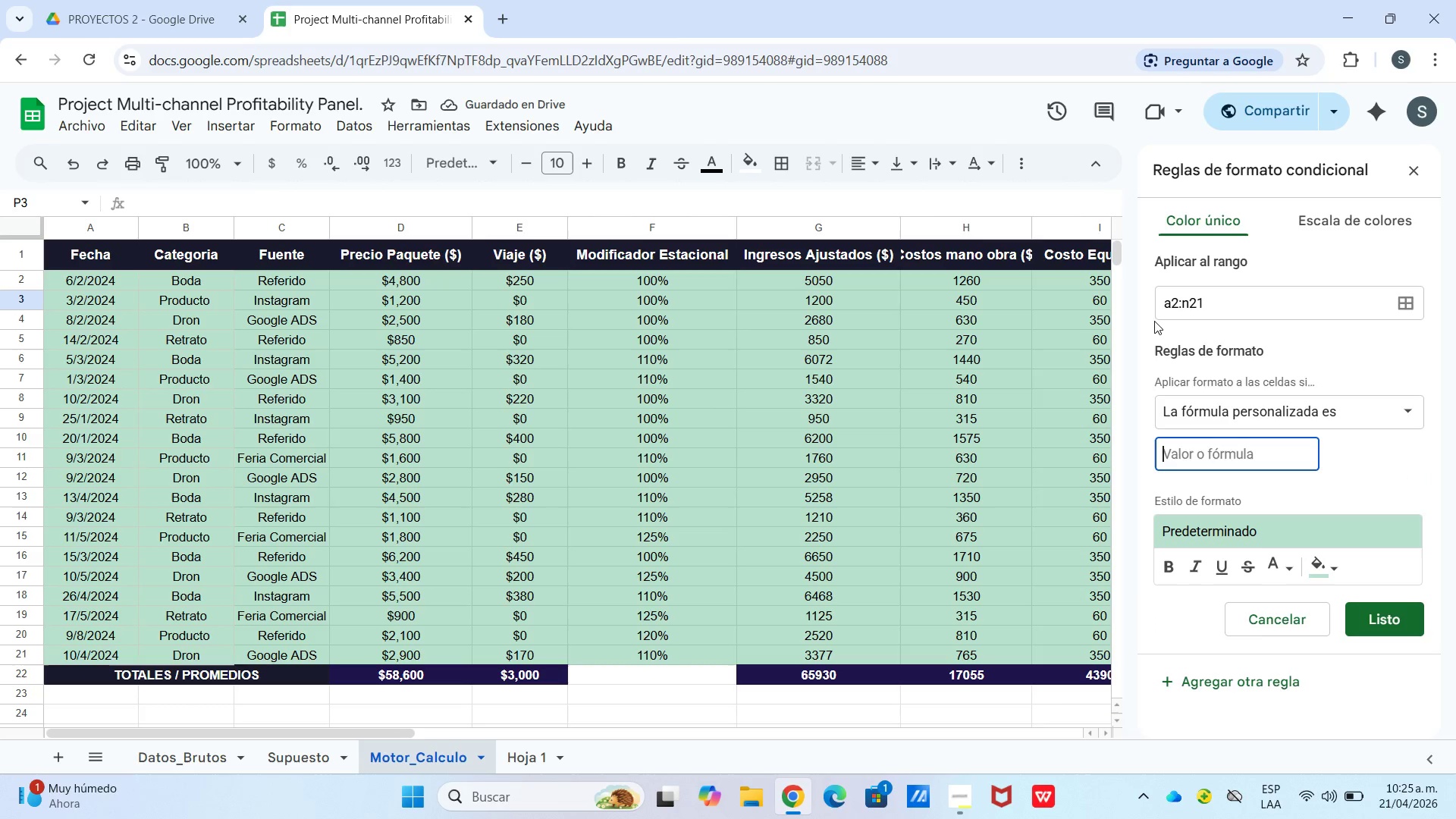 
type()$m2[Break]0.2)
 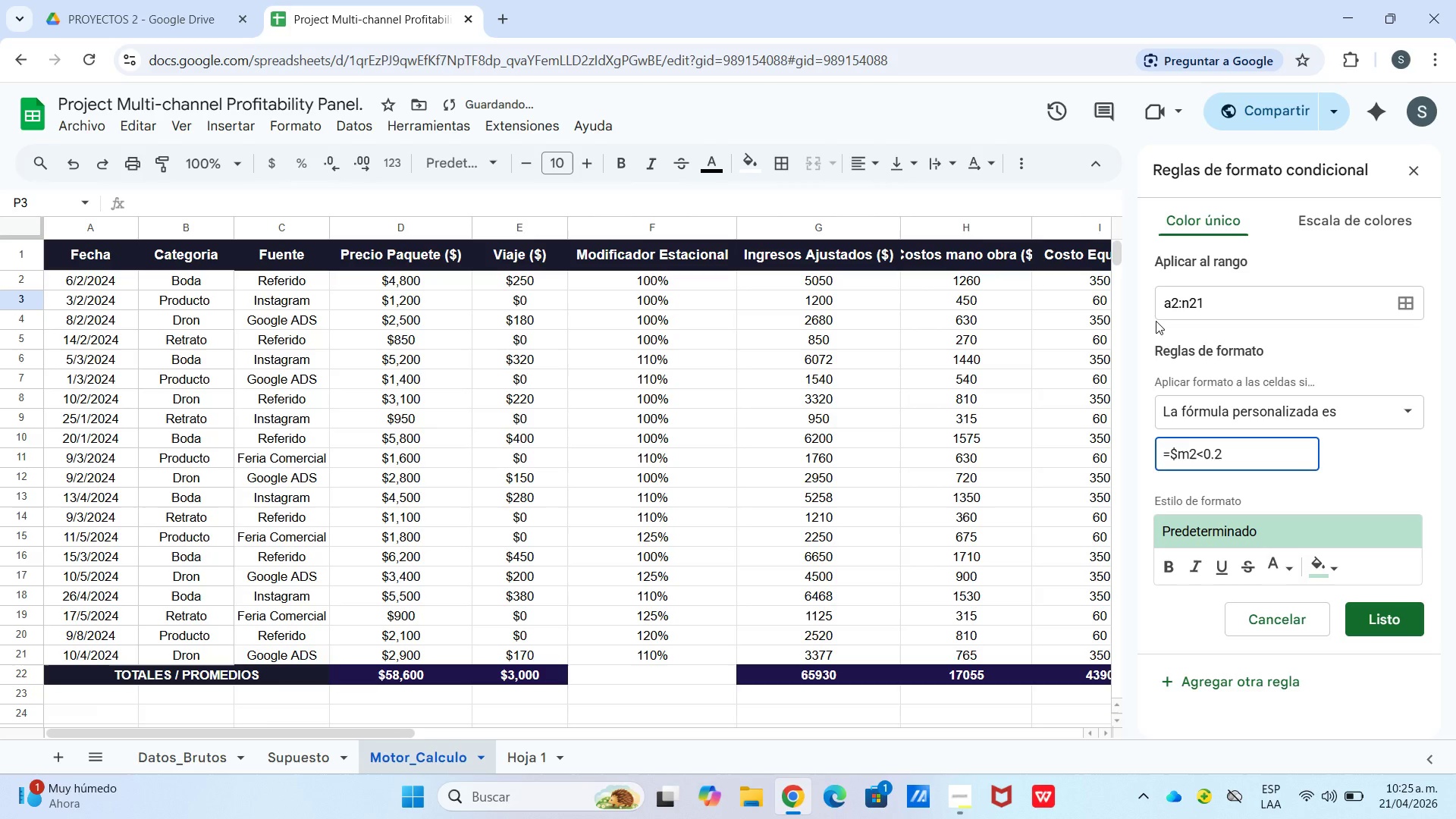 
wait(5.92)
 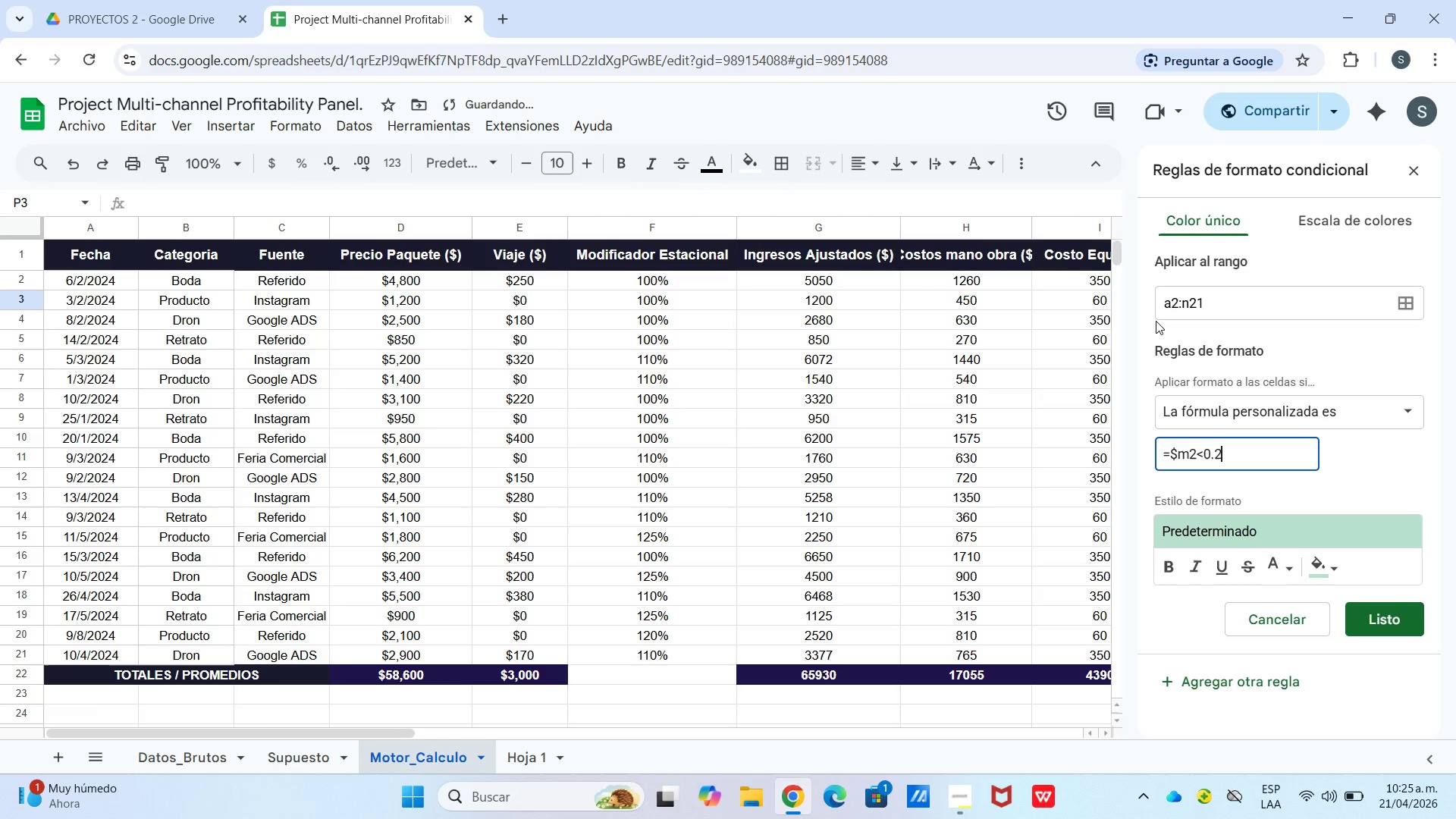 
left_click([1265, 527])
 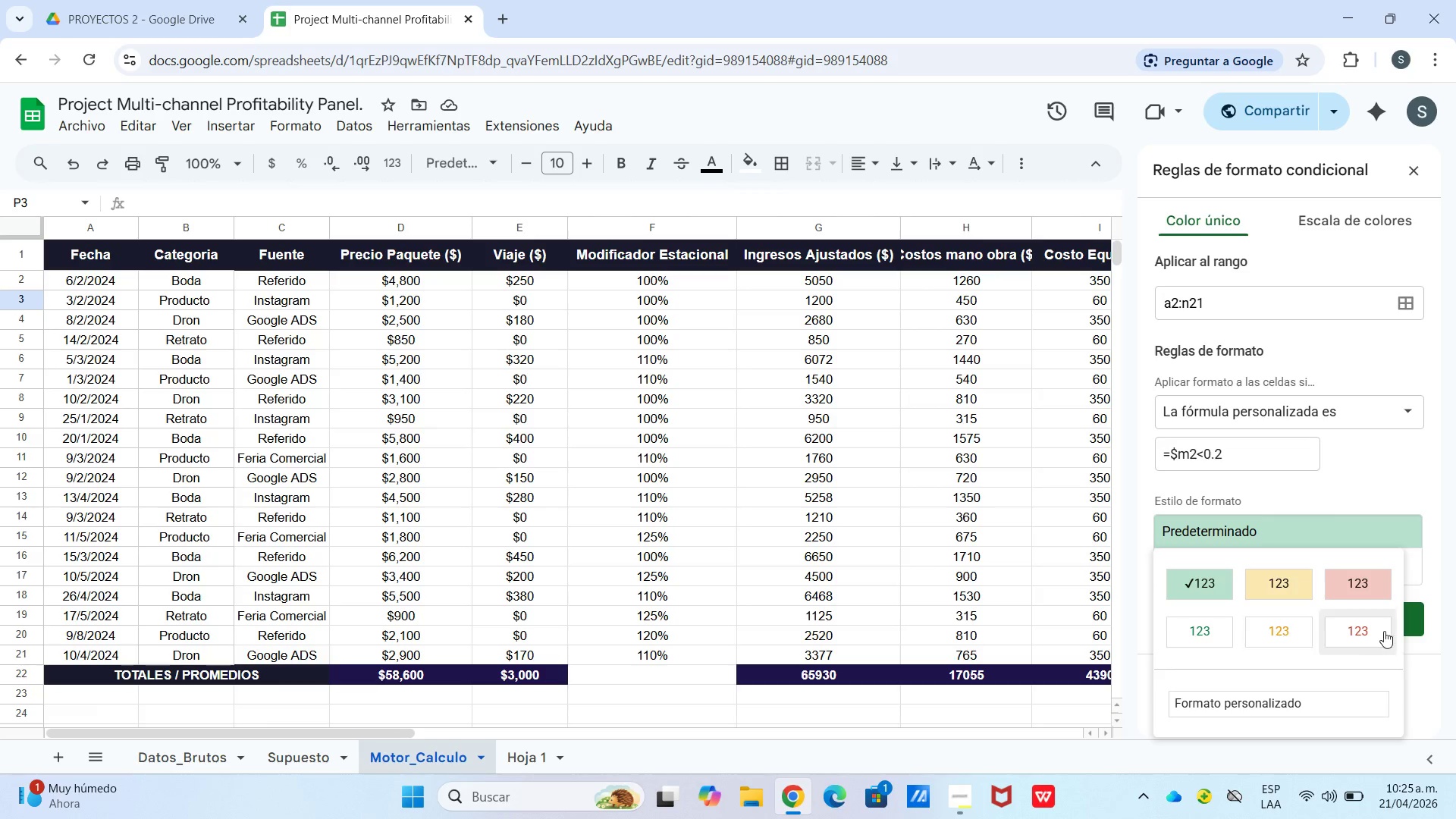 
left_click([1376, 593])
 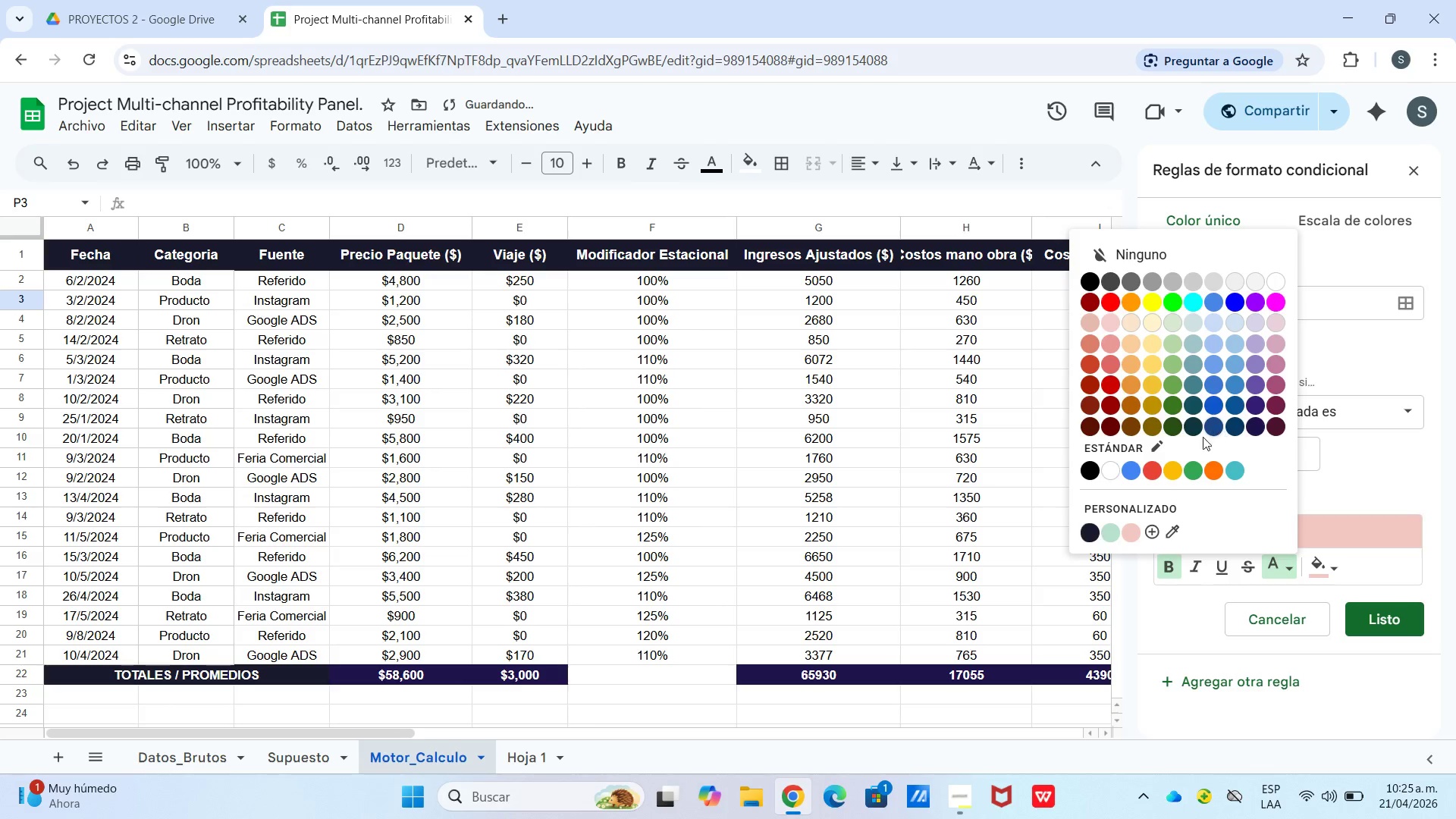 
left_click([1112, 423])
 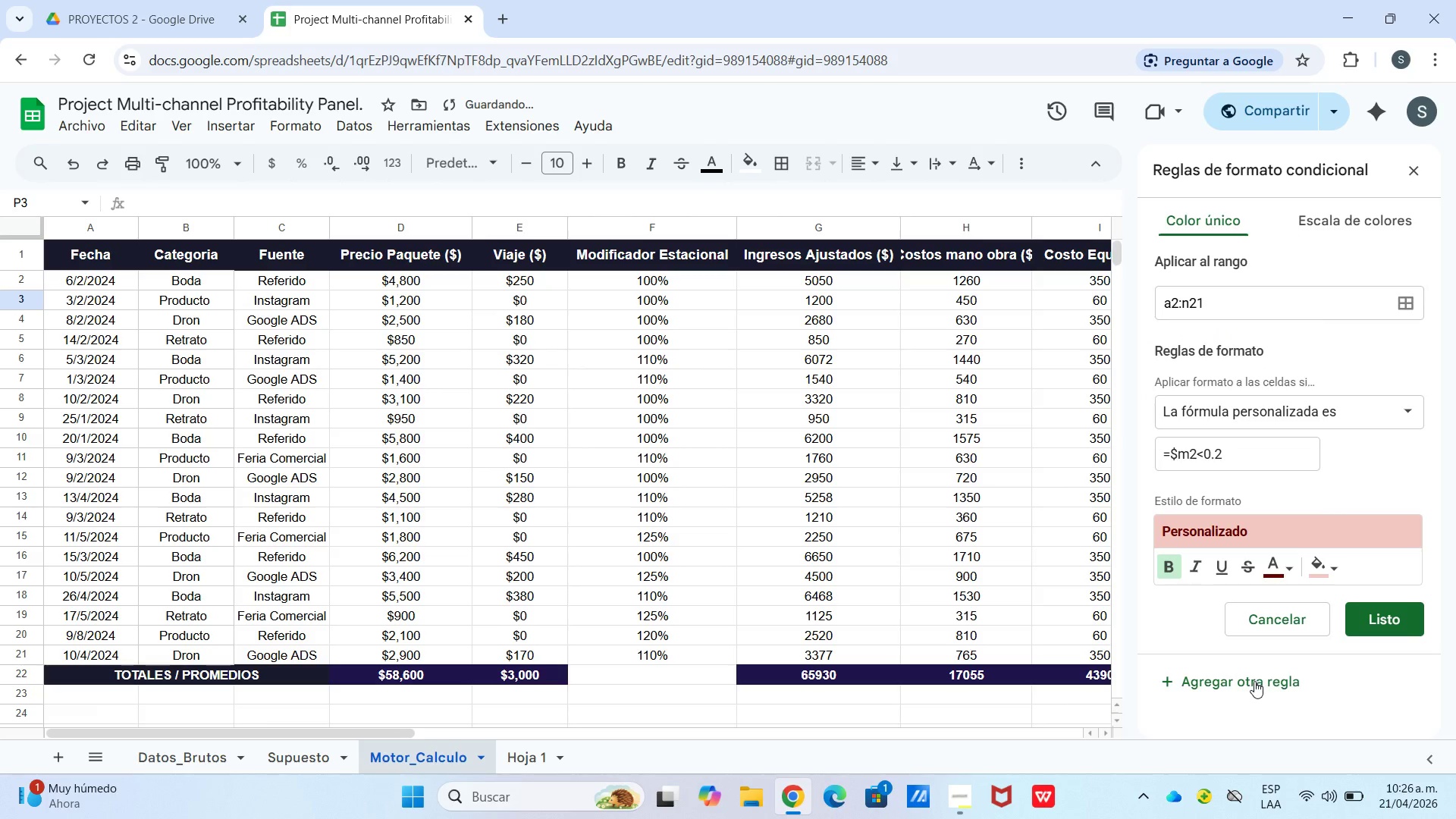 
left_click([1255, 681])
 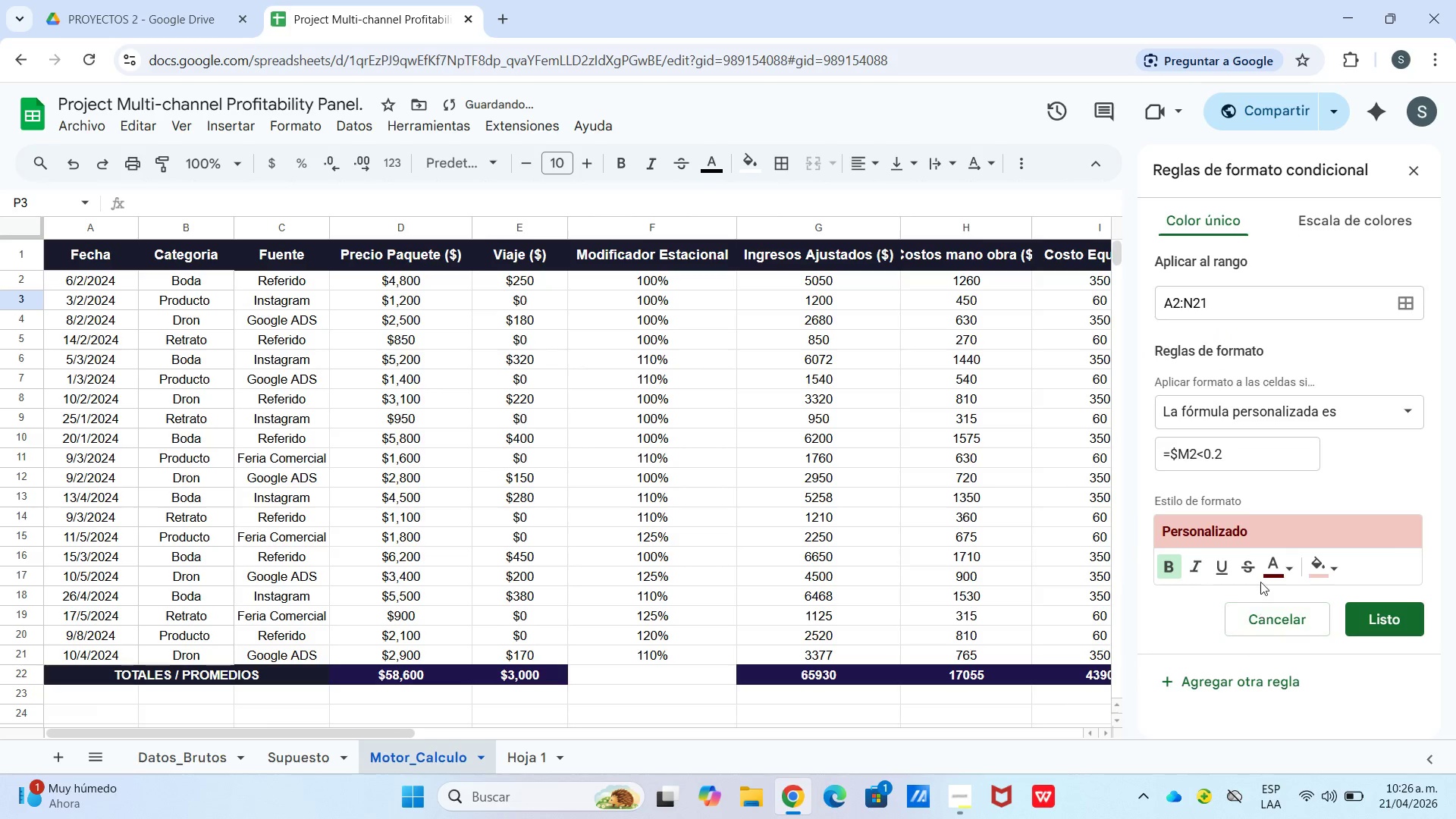 
left_click_drag(start_coordinate=[1228, 307], to_coordinate=[1155, 316])
 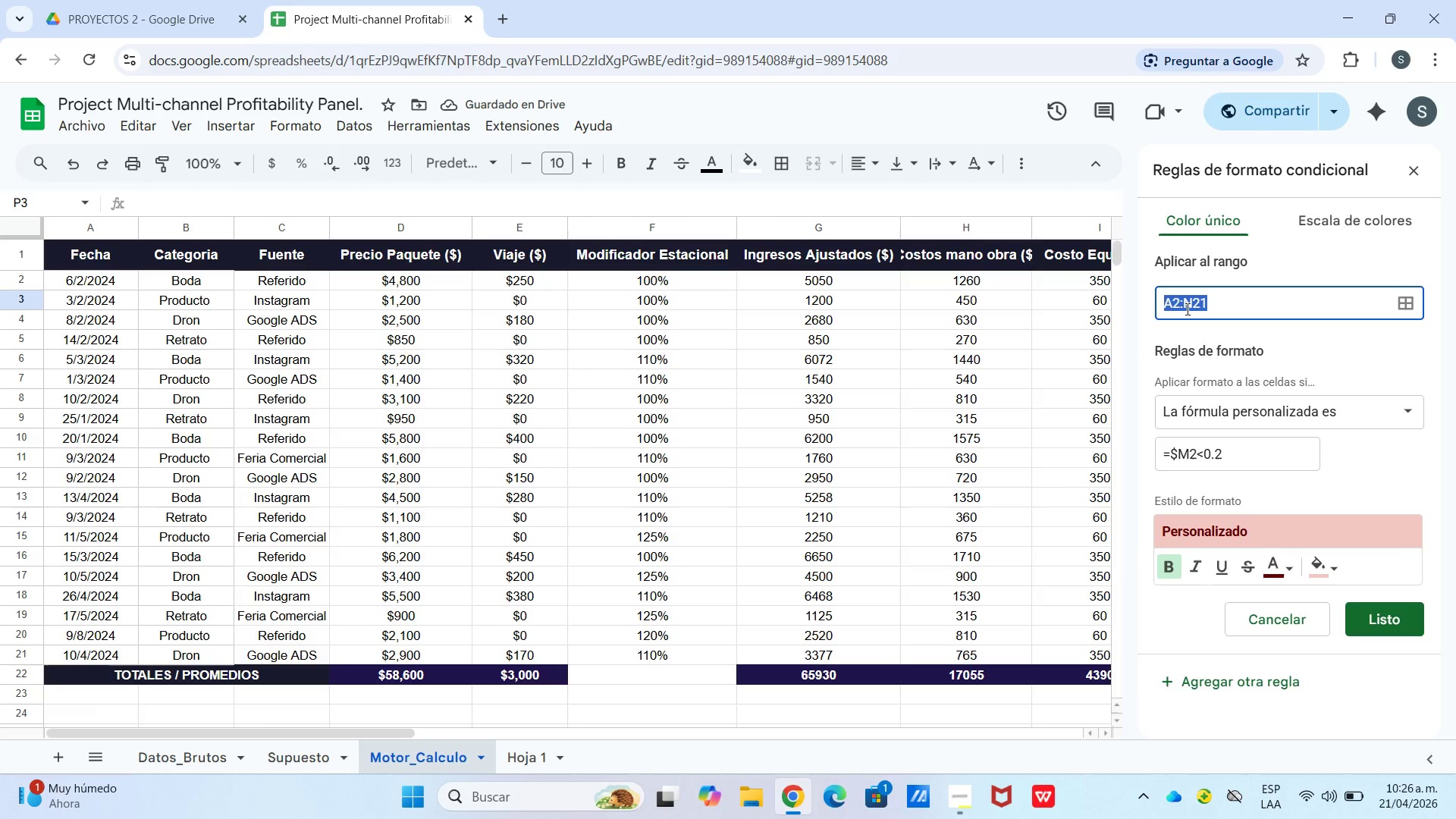 
type(m21)
key(Backspace)
key(Backspace)
type(2>m2[F1]1)
 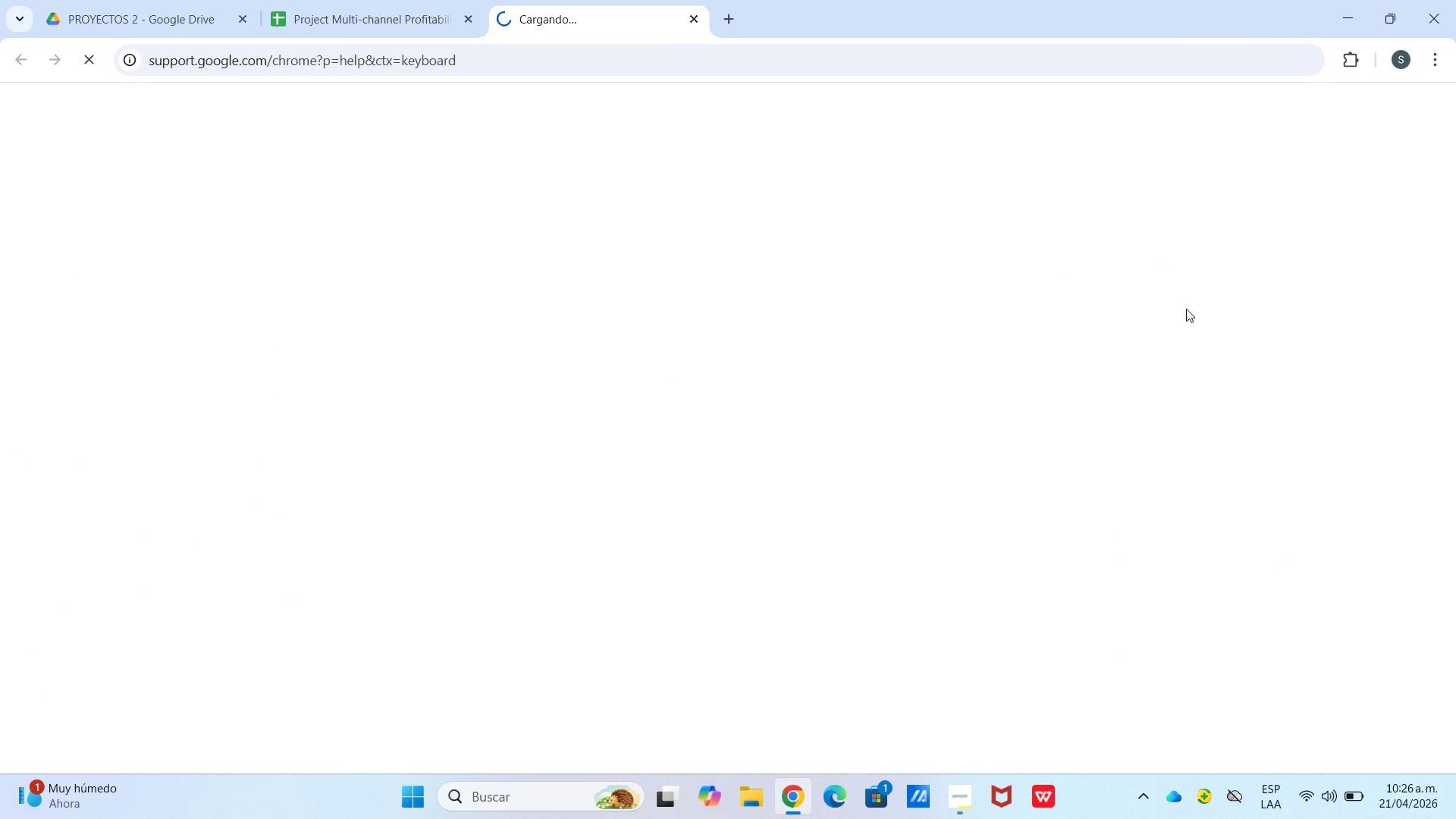 
left_click([375, 2])
 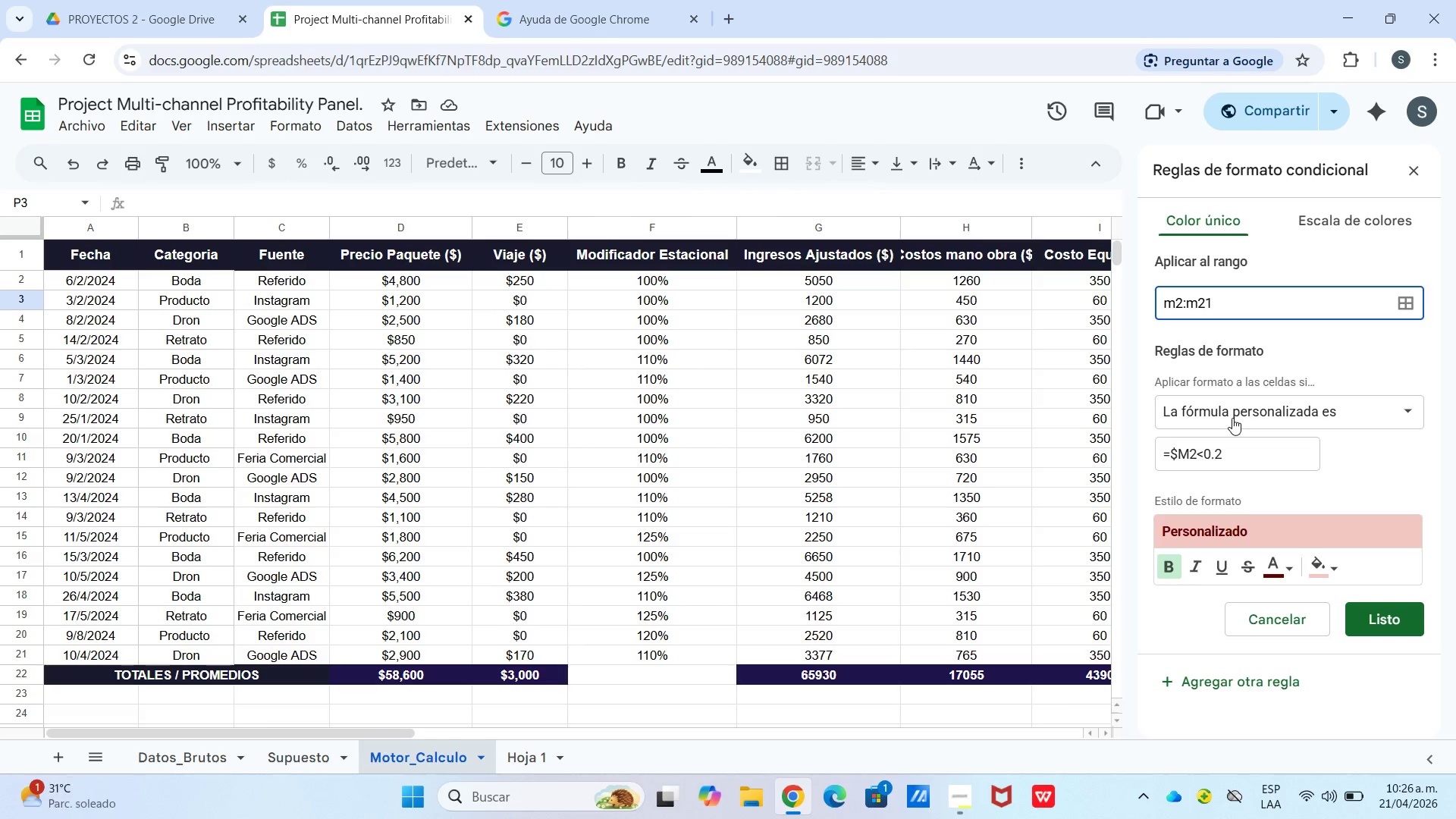 
wait(20.54)
 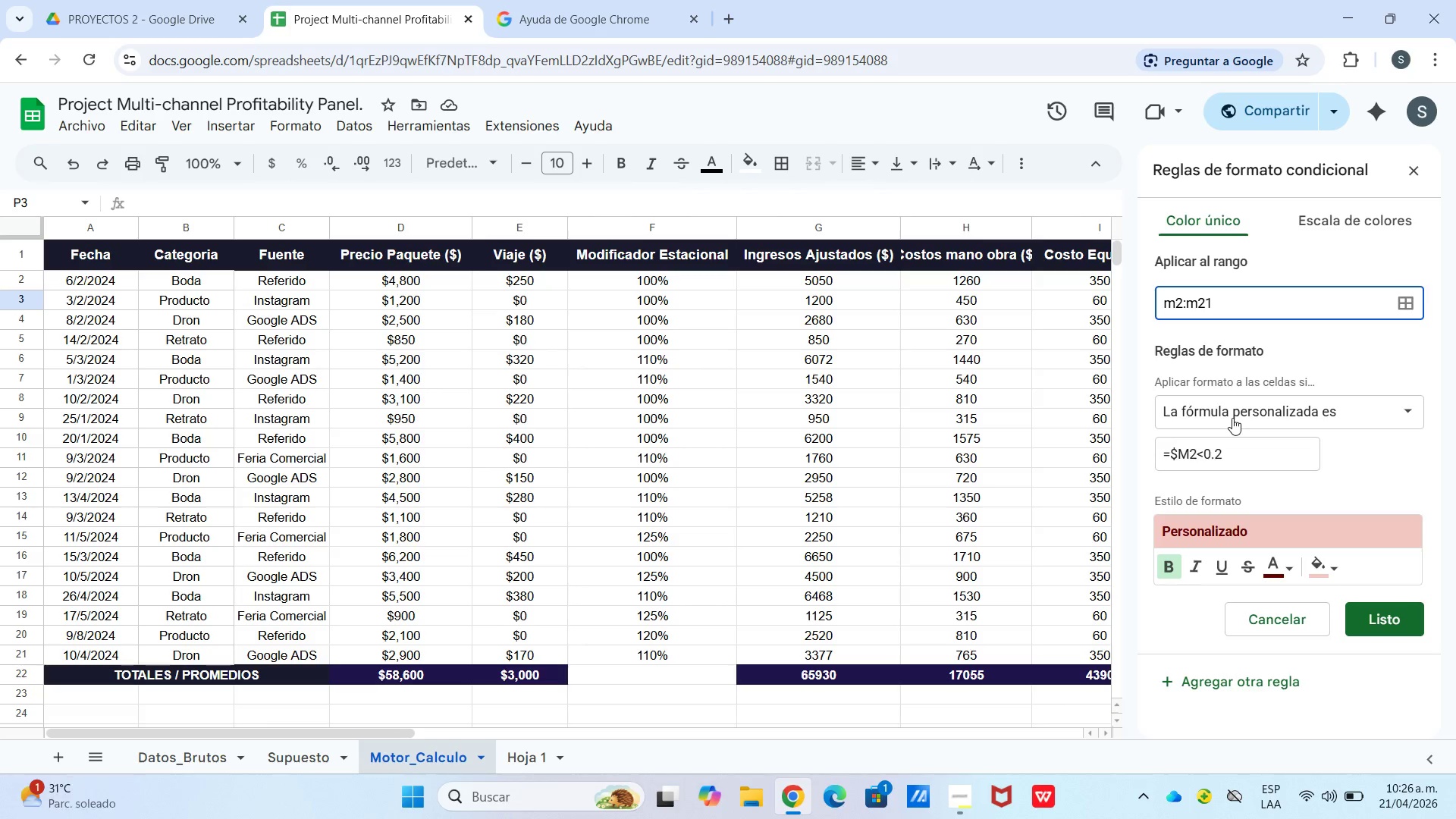 
mouse_move([1276, 403])
 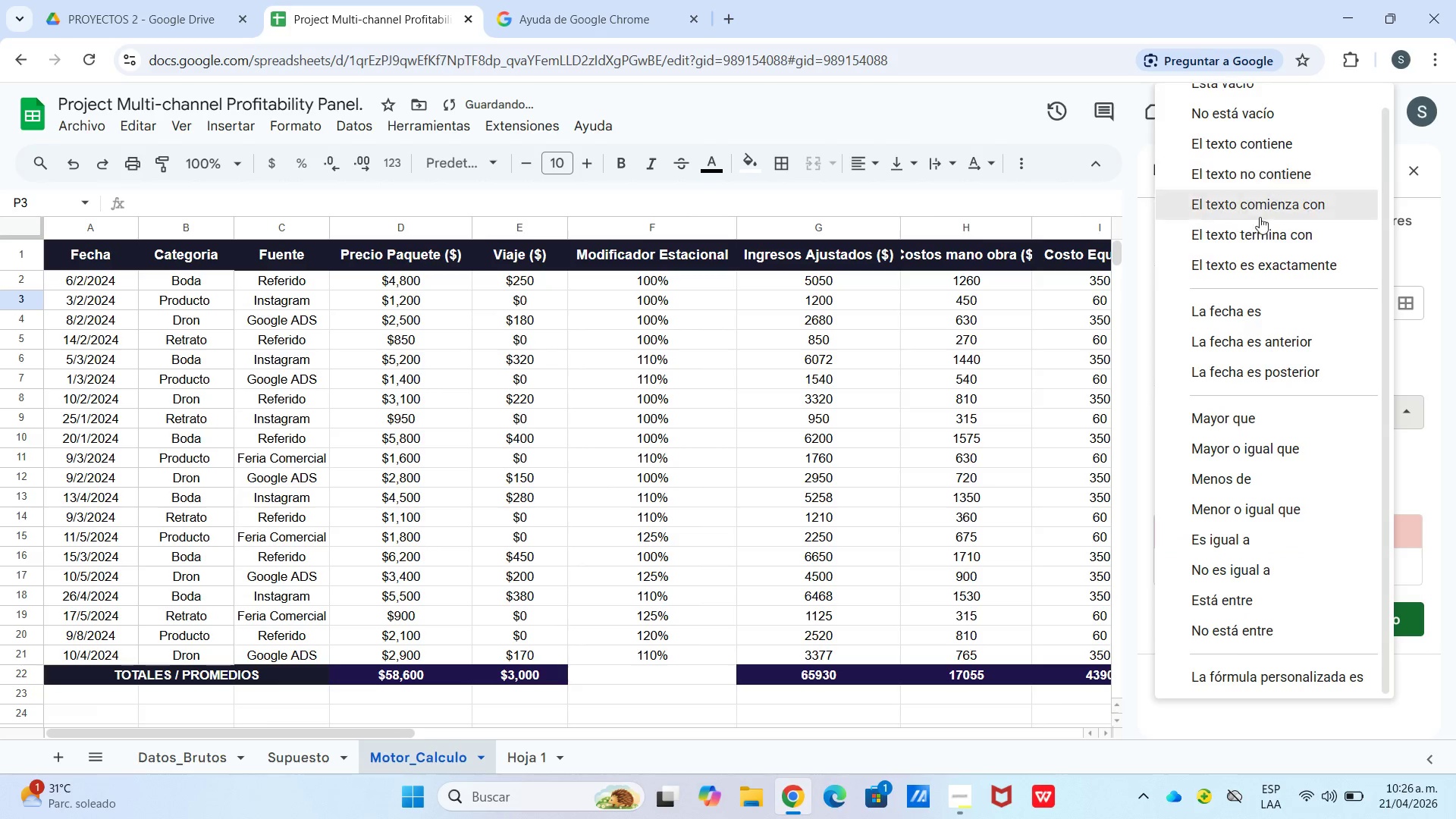 
scroll: coordinate [1272, 220], scroll_direction: up, amount: 10.0
 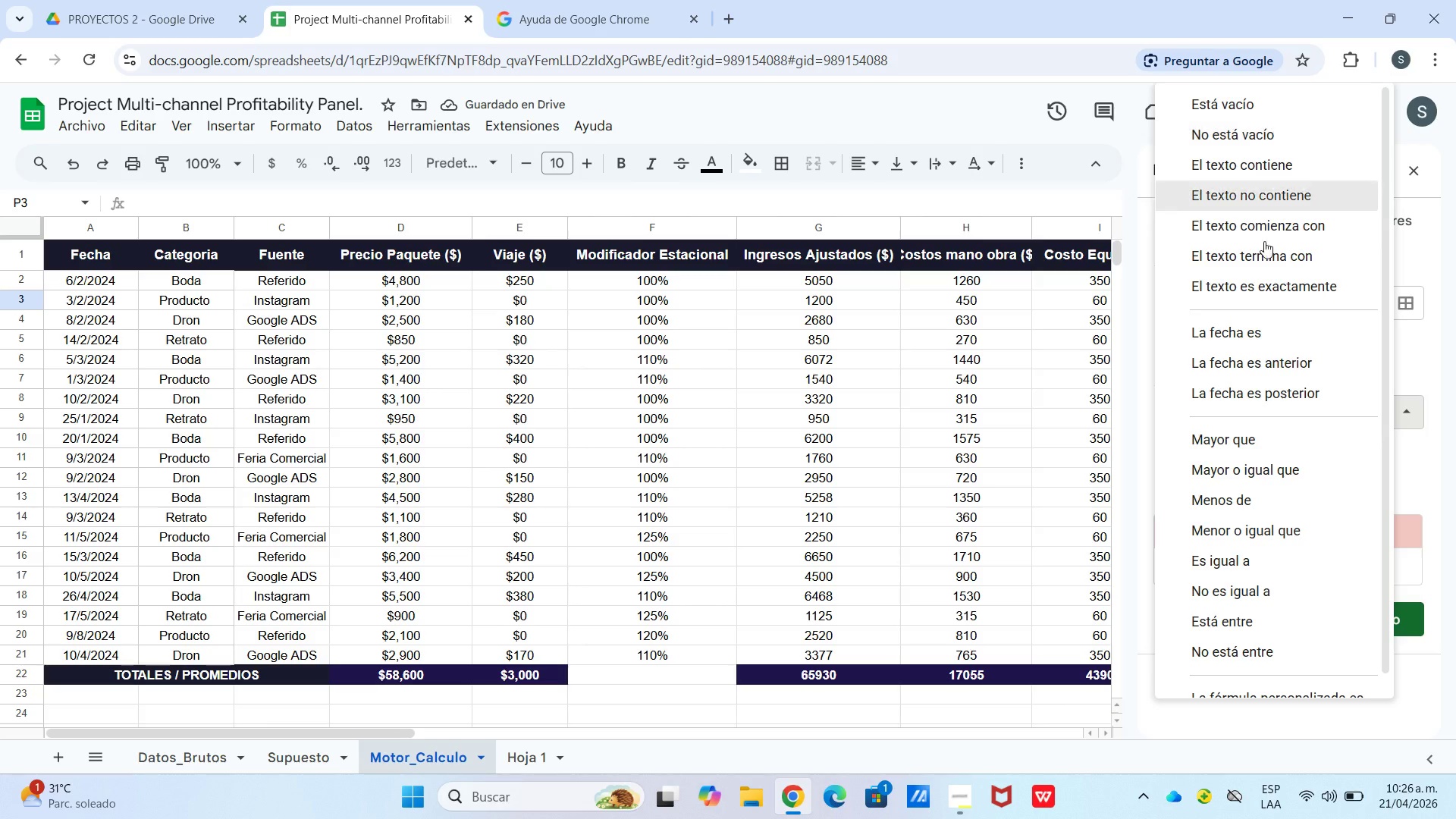 
scroll: coordinate [1298, 553], scroll_direction: down, amount: 6.0
 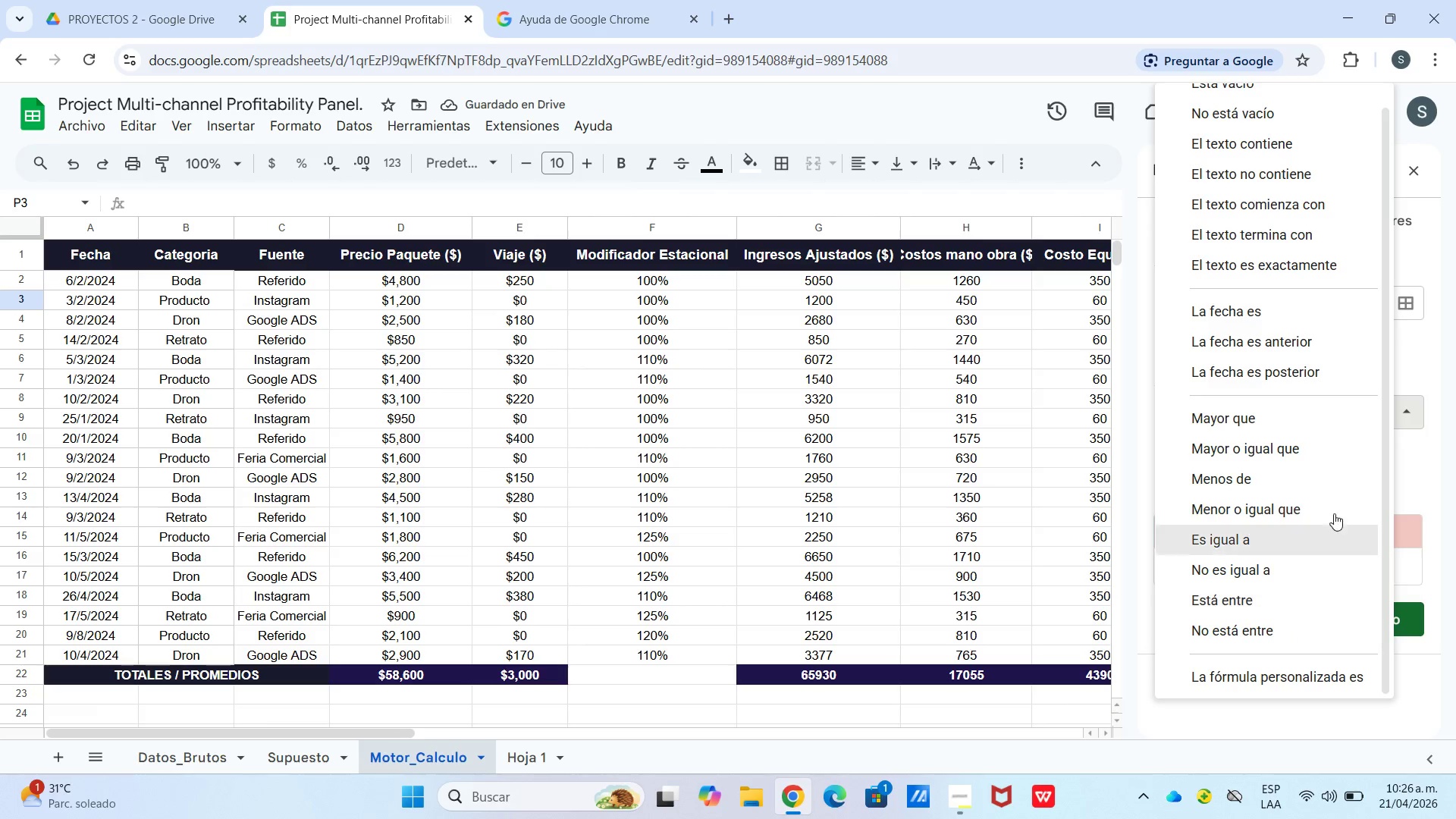 
scroll: coordinate [1335, 473], scroll_direction: up, amount: 7.0
 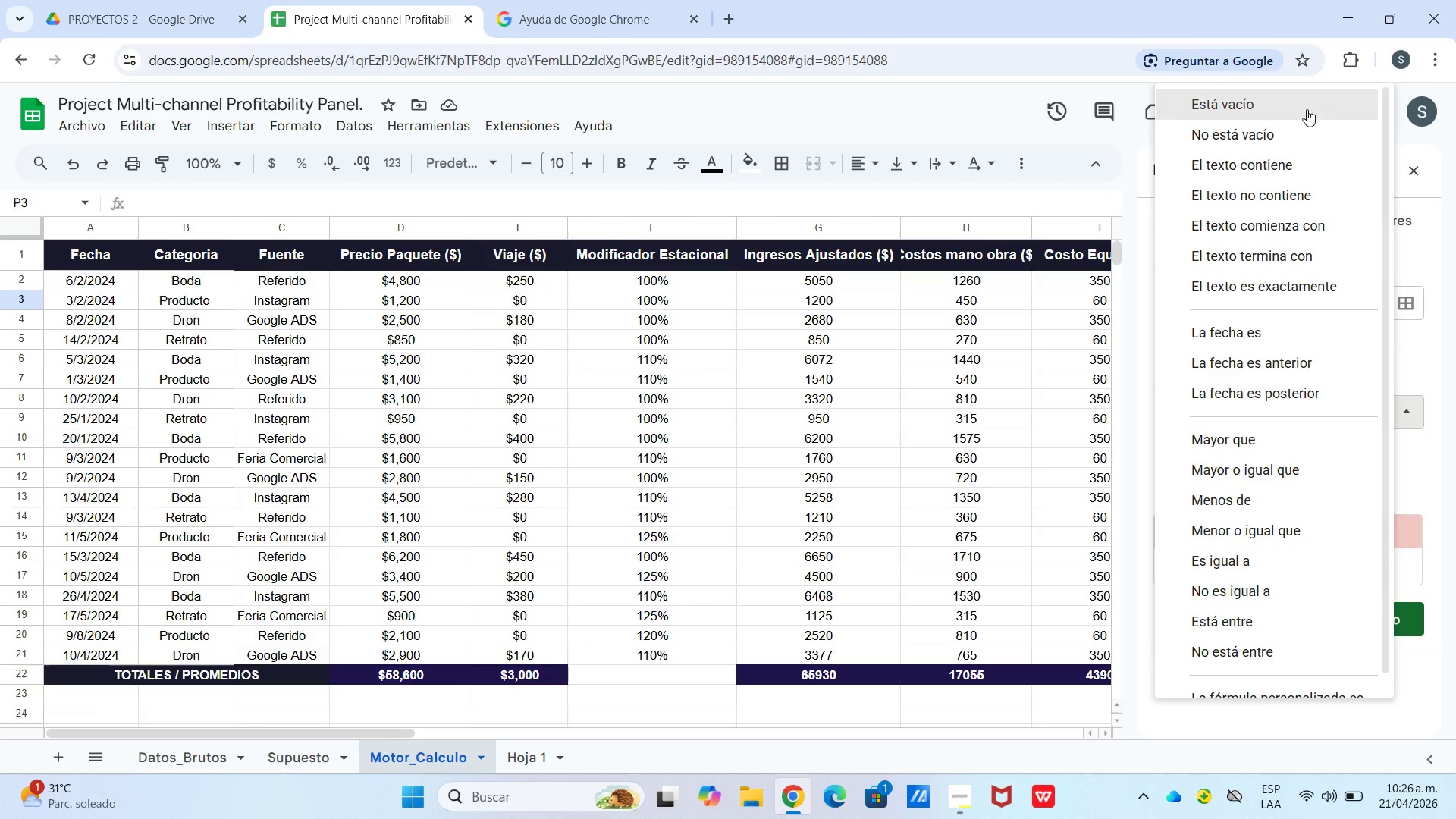 
left_click([1307, 108])
 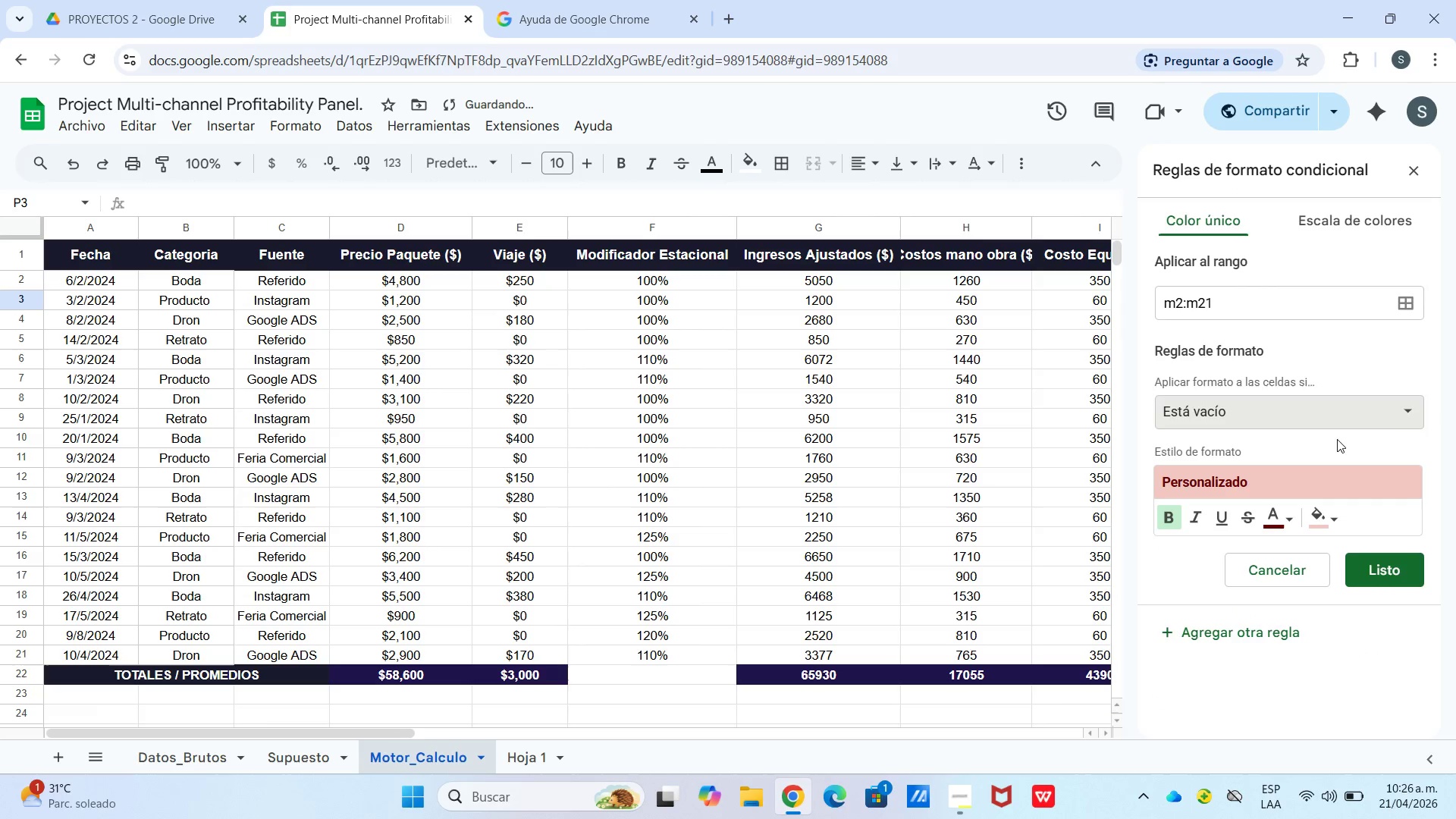 
left_click([1338, 438])
 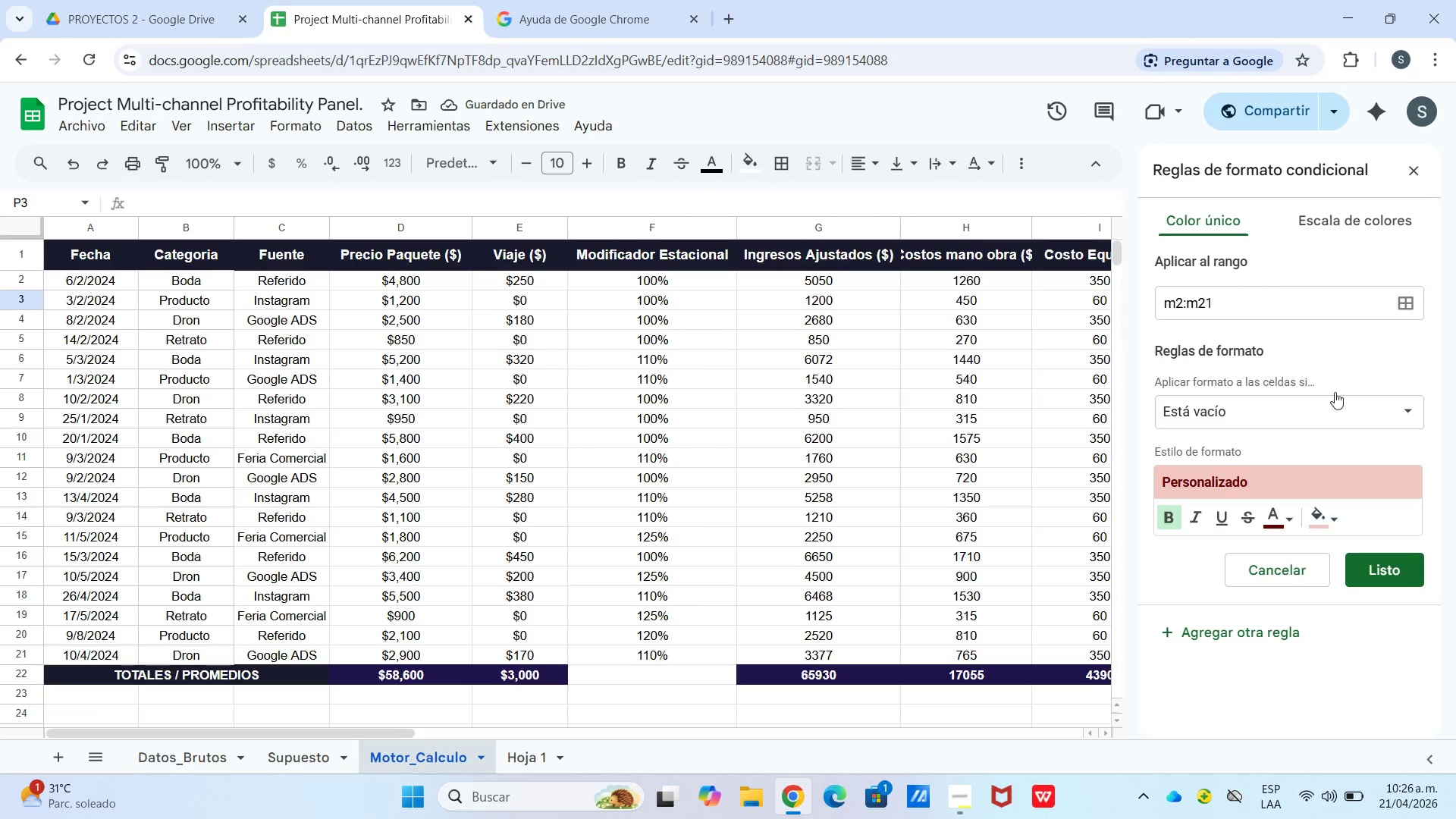 
left_click([1333, 215])
 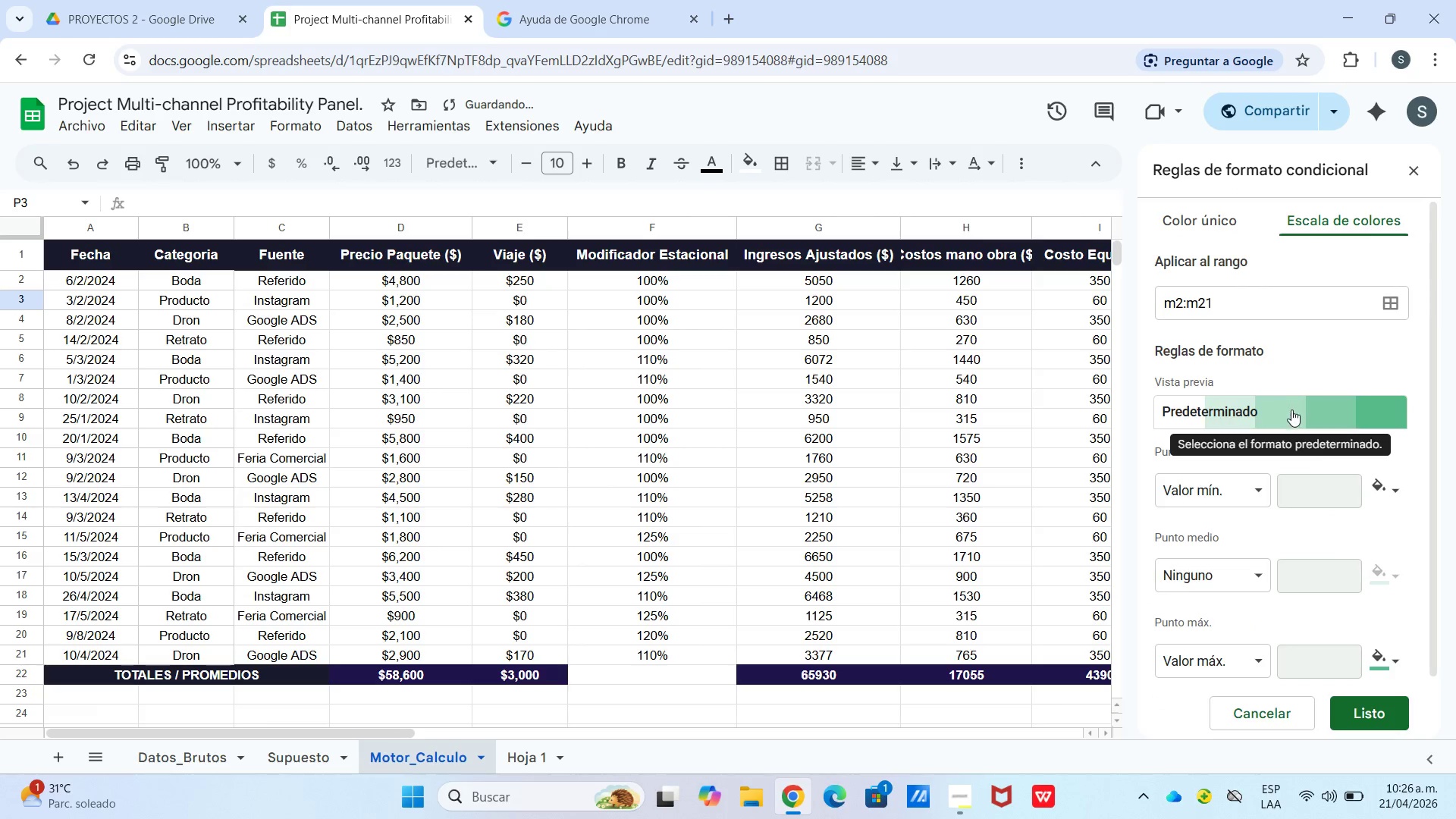 
left_click([1303, 413])
 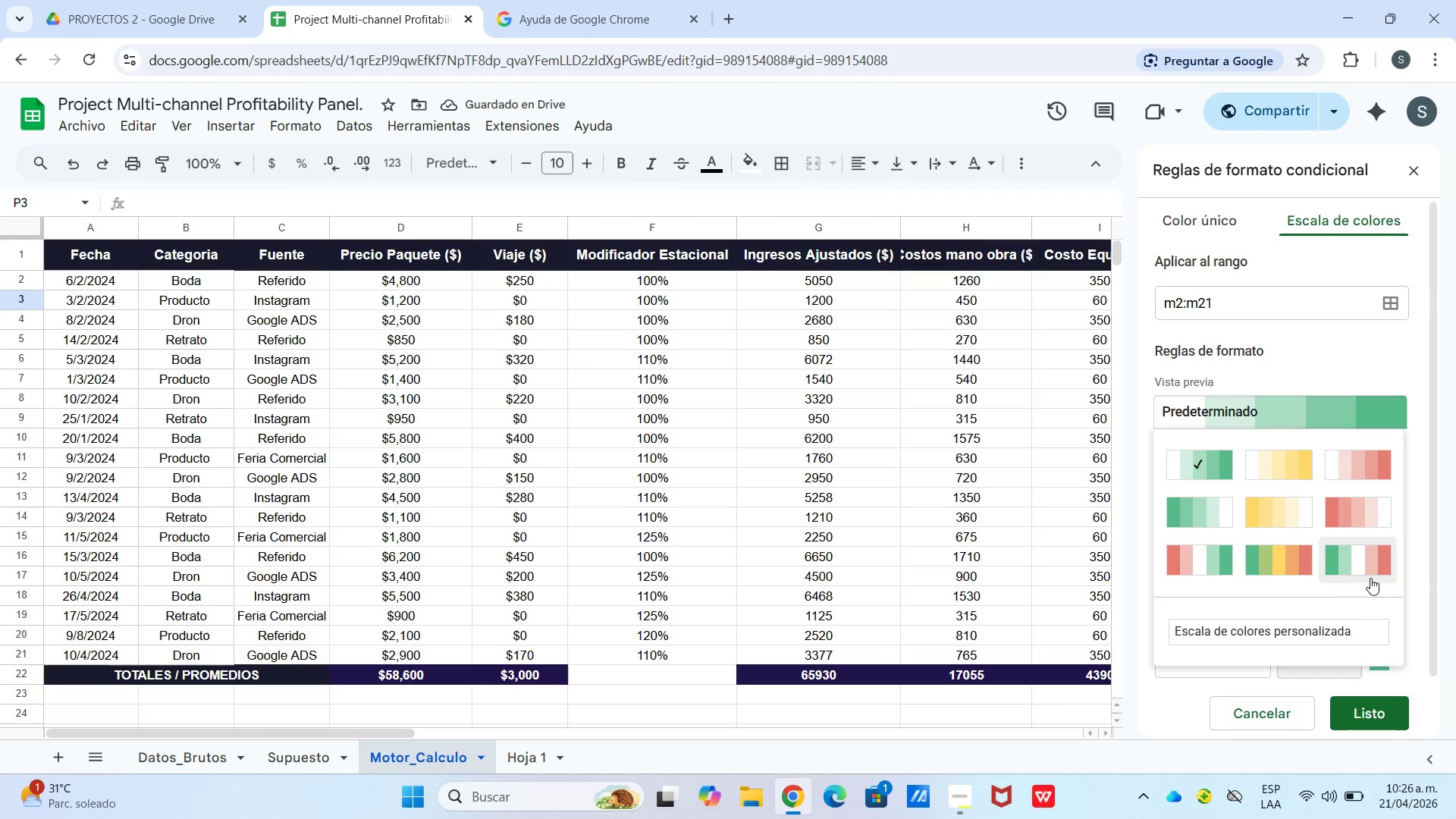 
left_click([1307, 635])
 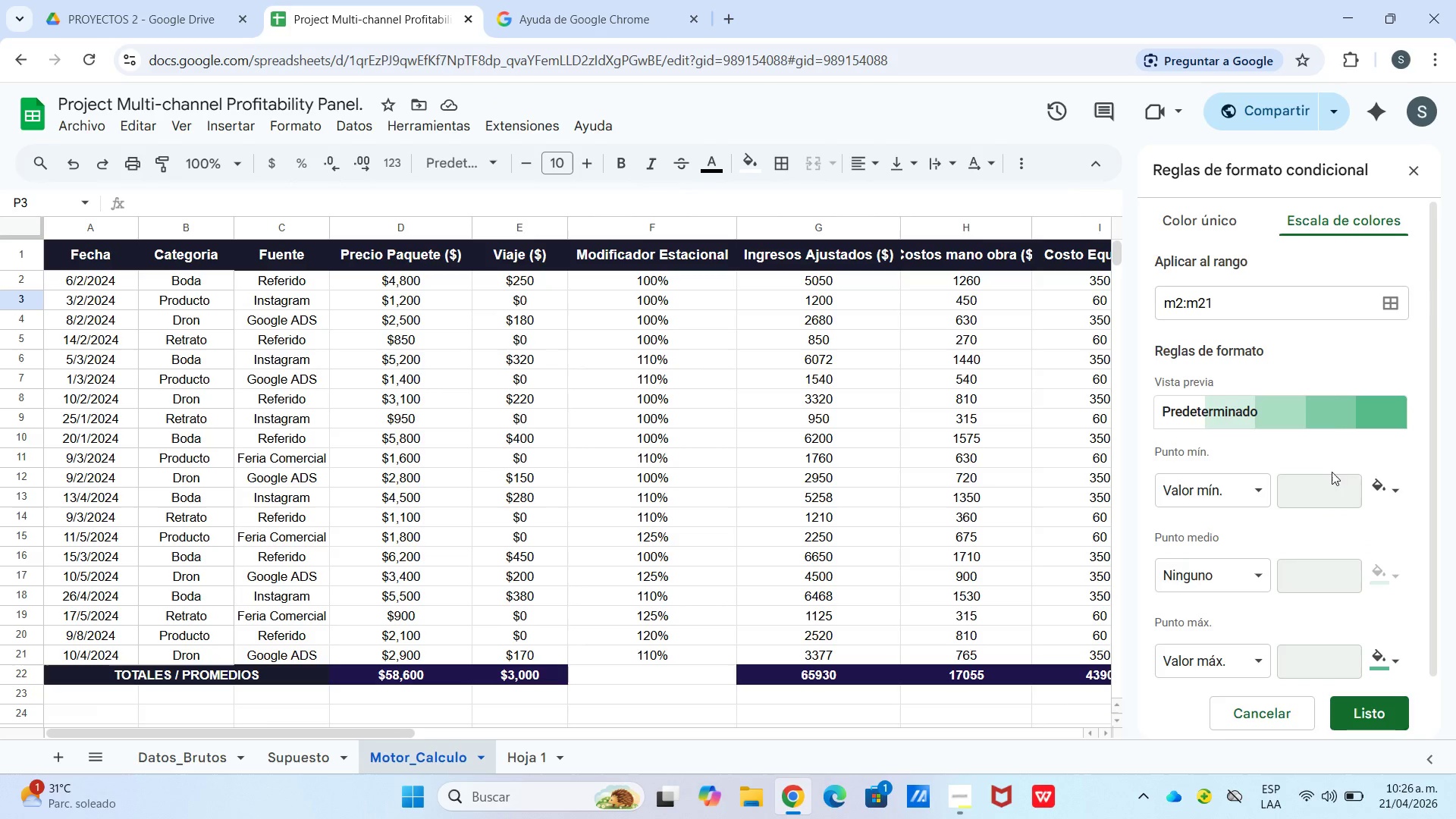 
left_click([1326, 422])
 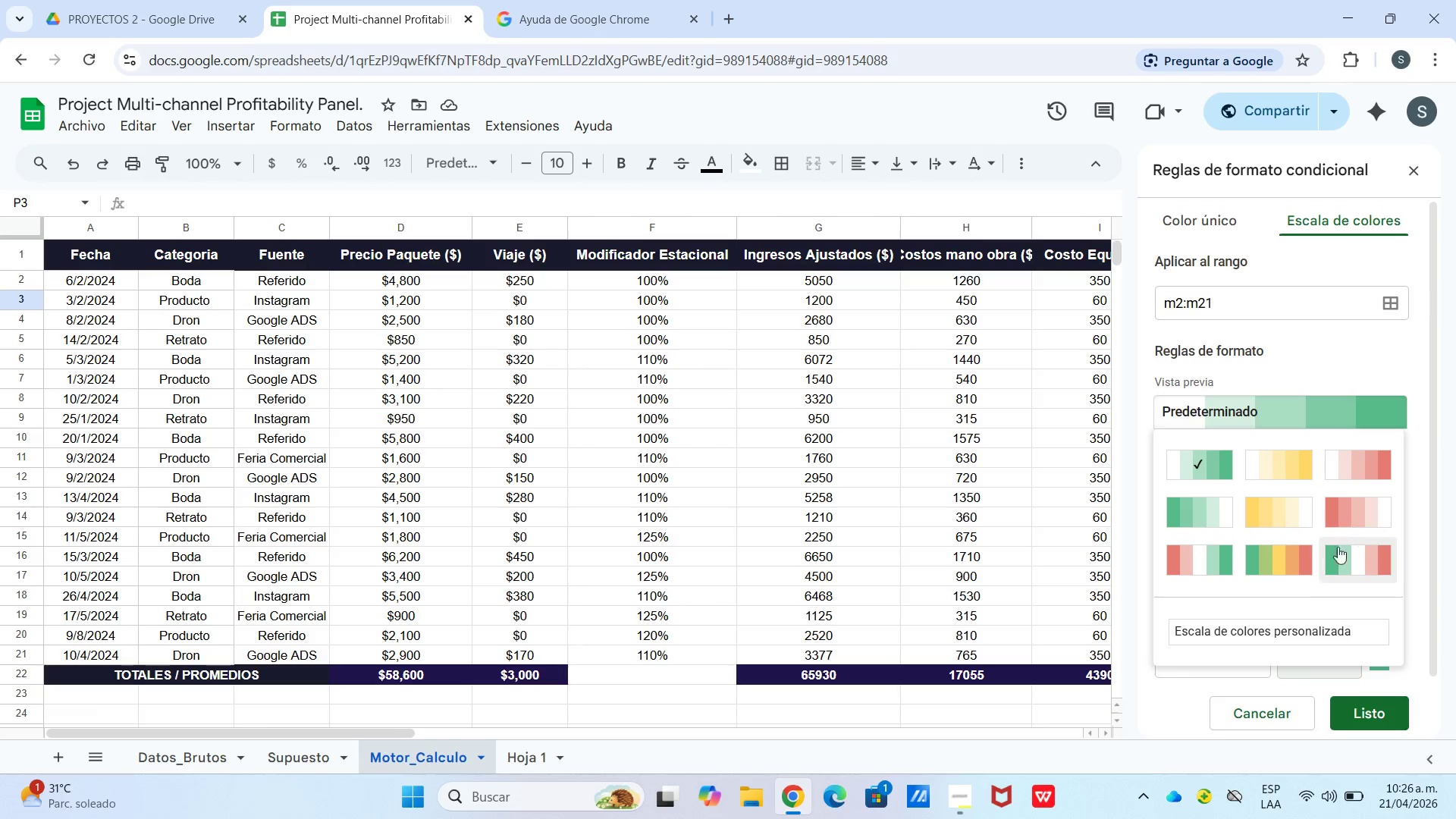 
left_click([1293, 551])
 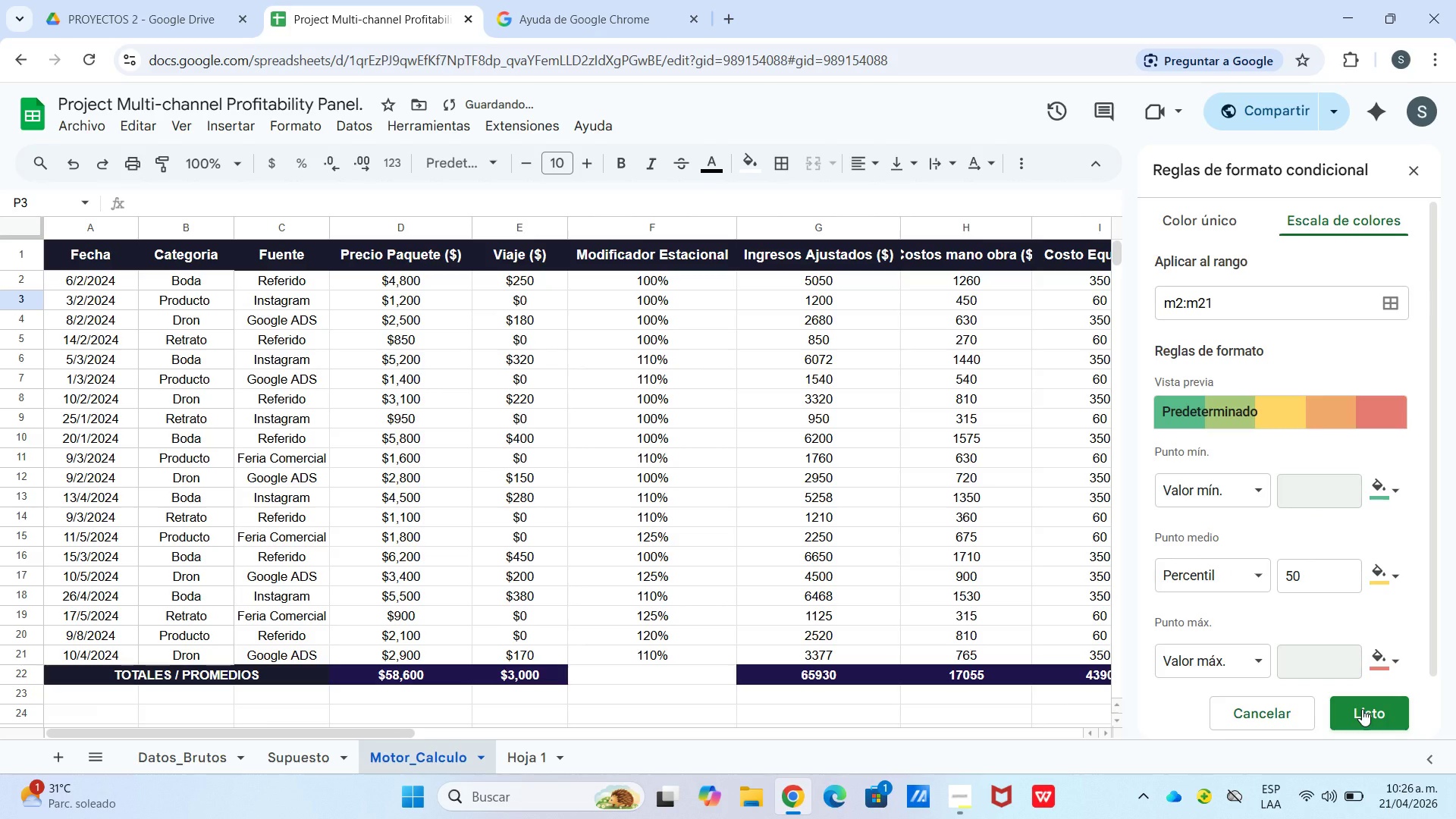 
left_click([1363, 709])
 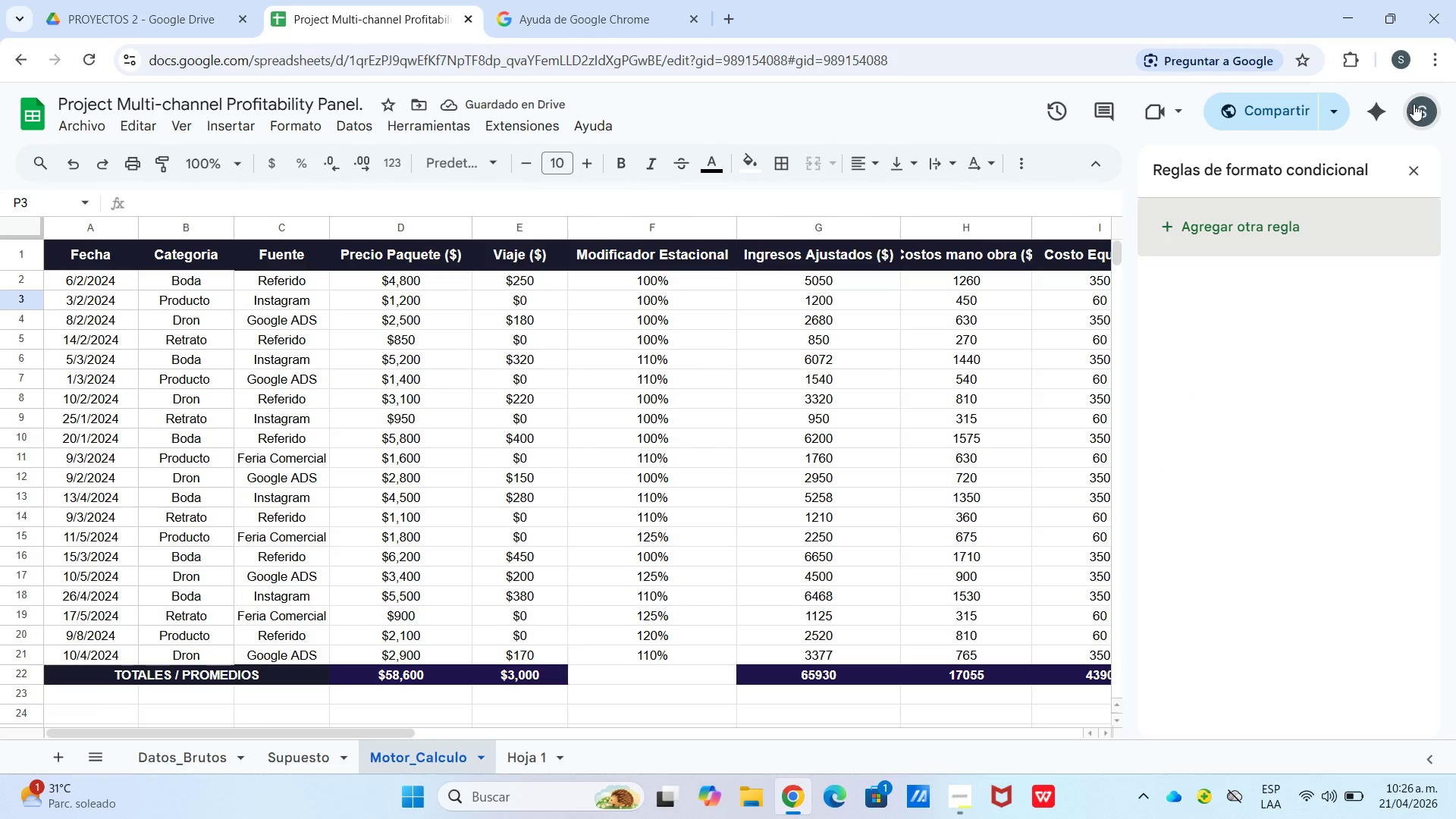 
left_click([1409, 171])
 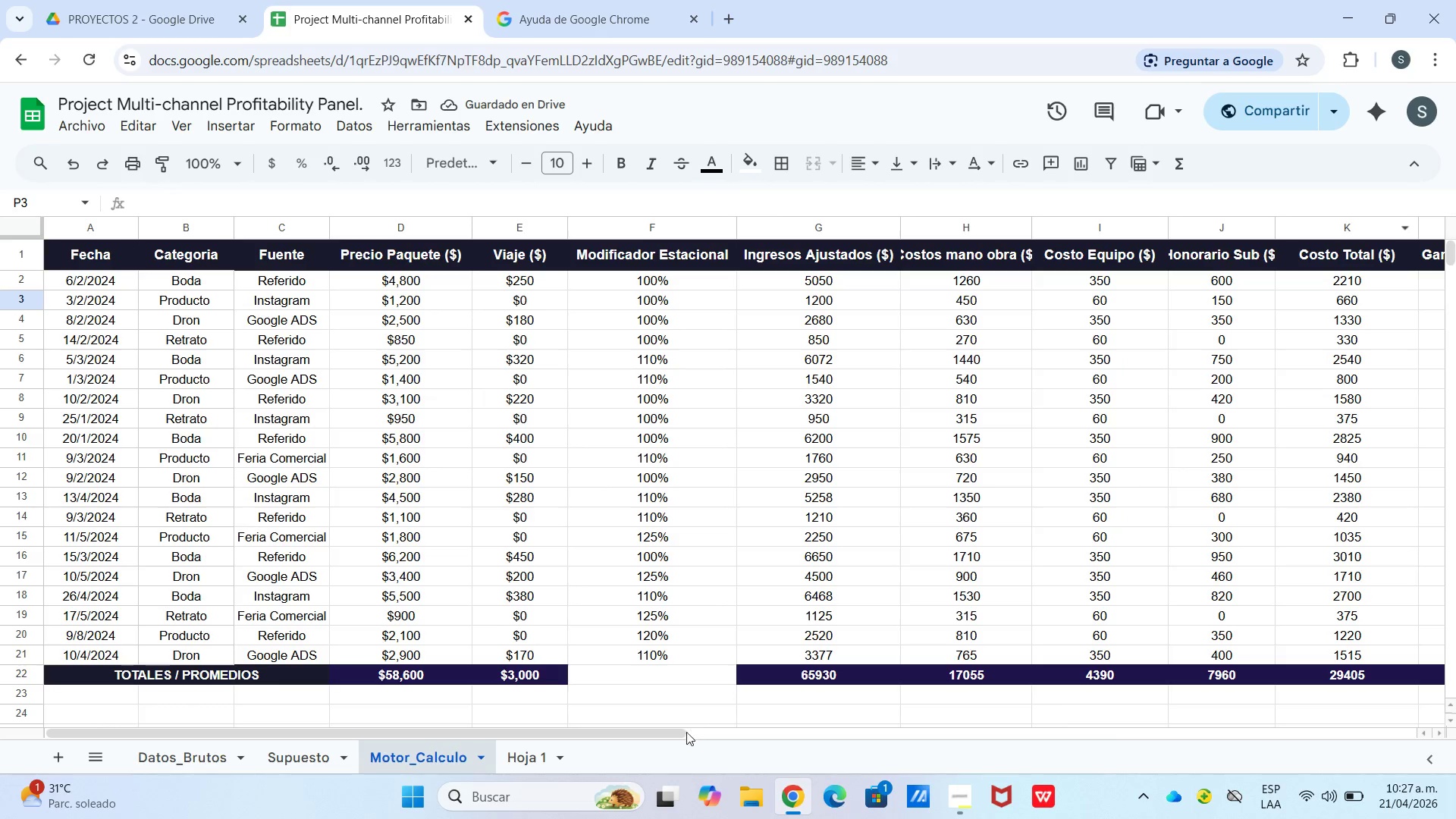 
left_click_drag(start_coordinate=[678, 734], to_coordinate=[1036, 742])
 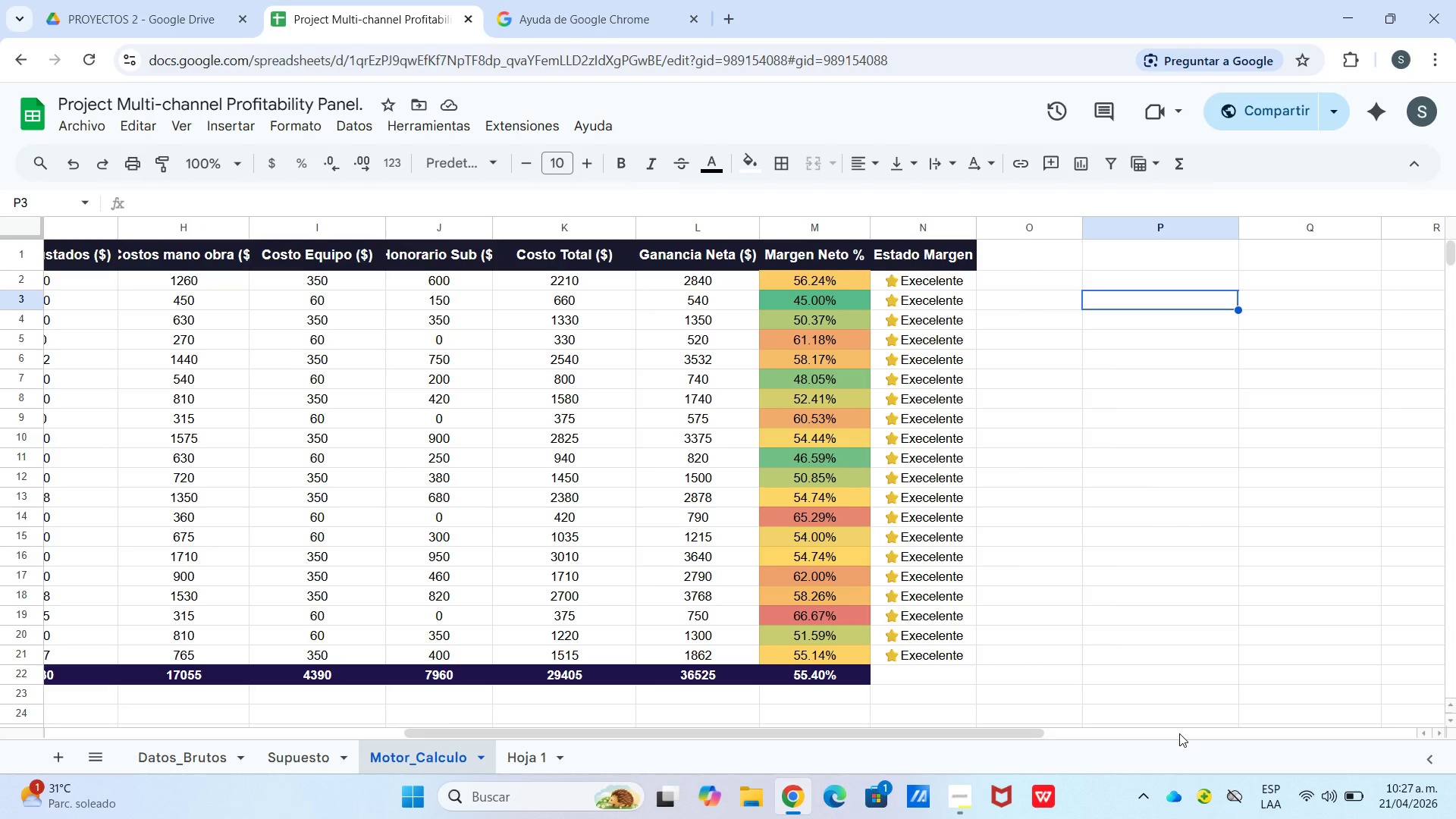 
wait(12.19)
 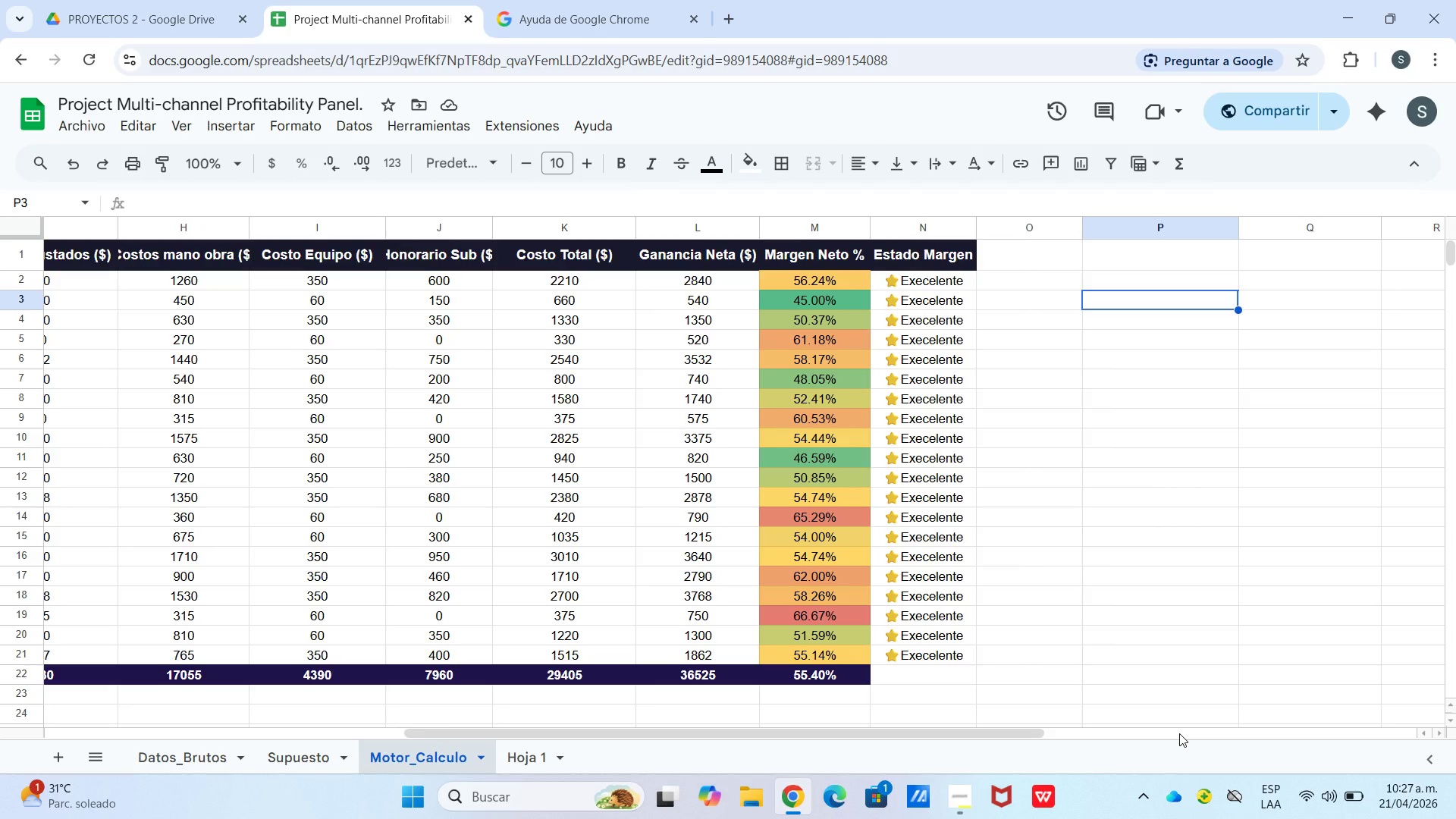 
left_click_drag(start_coordinate=[852, 728], to_coordinate=[0, 741])
 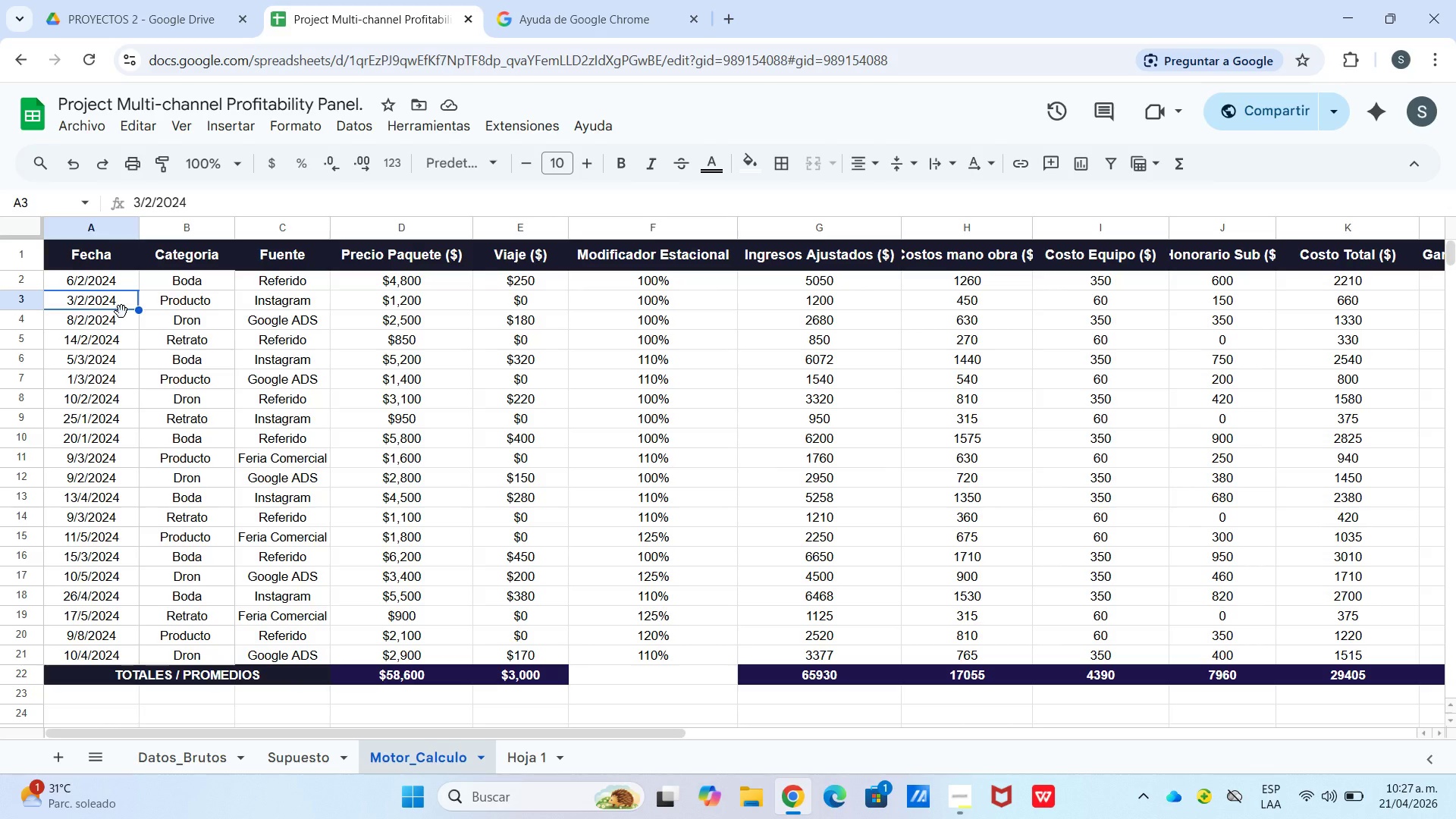 
wait(13.62)
 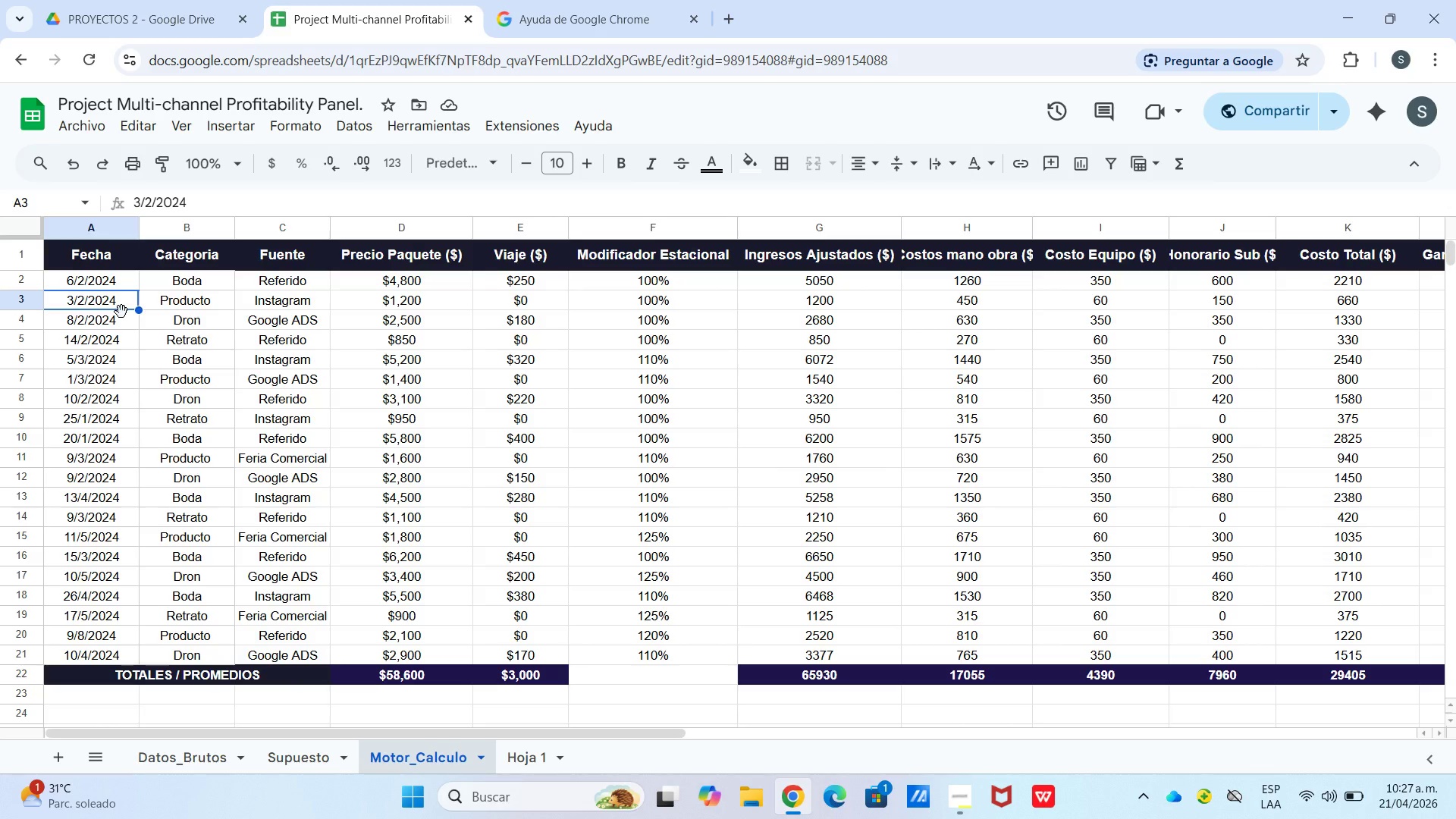 
left_click([210, 168])
 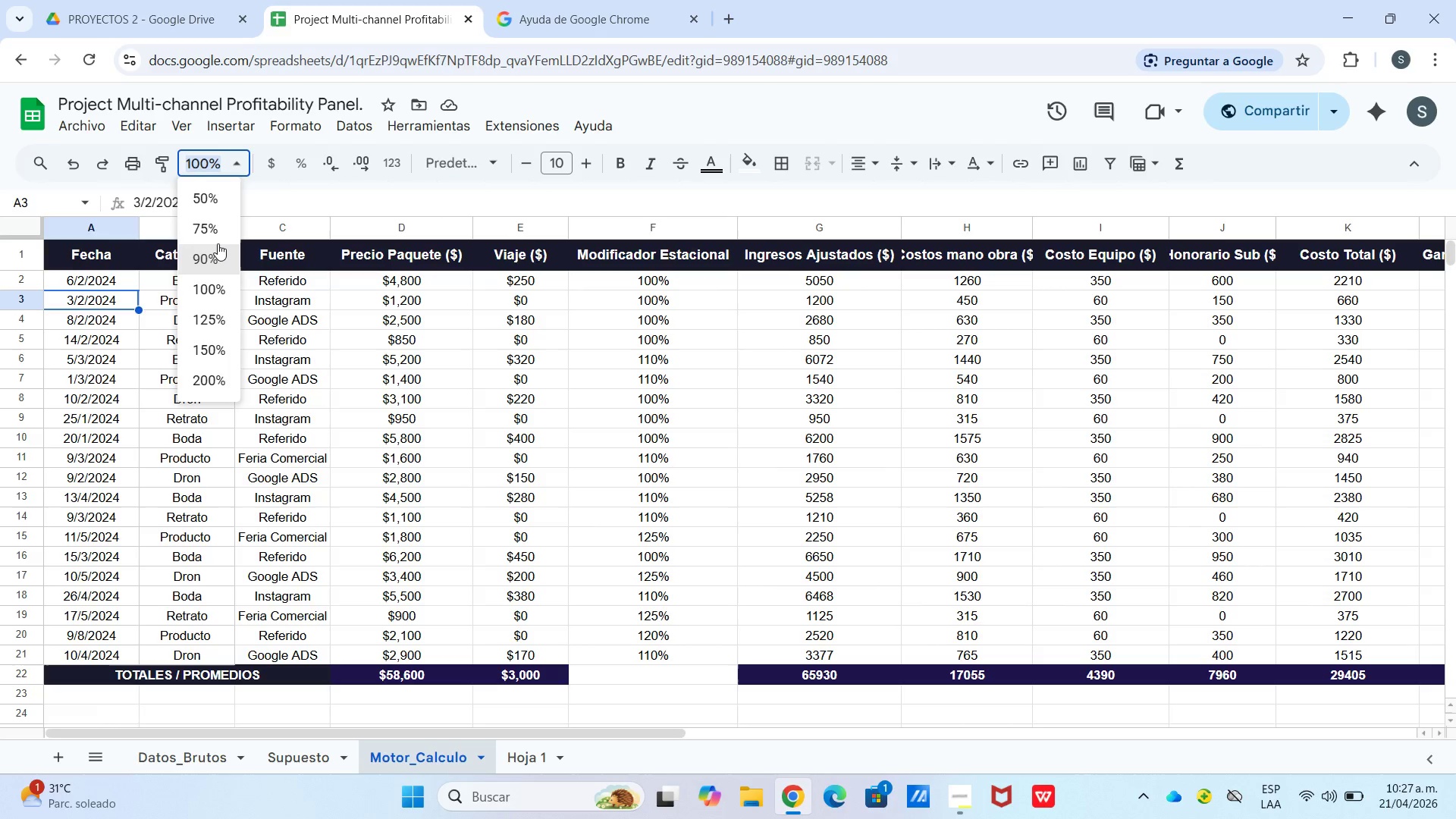 
left_click([218, 243])
 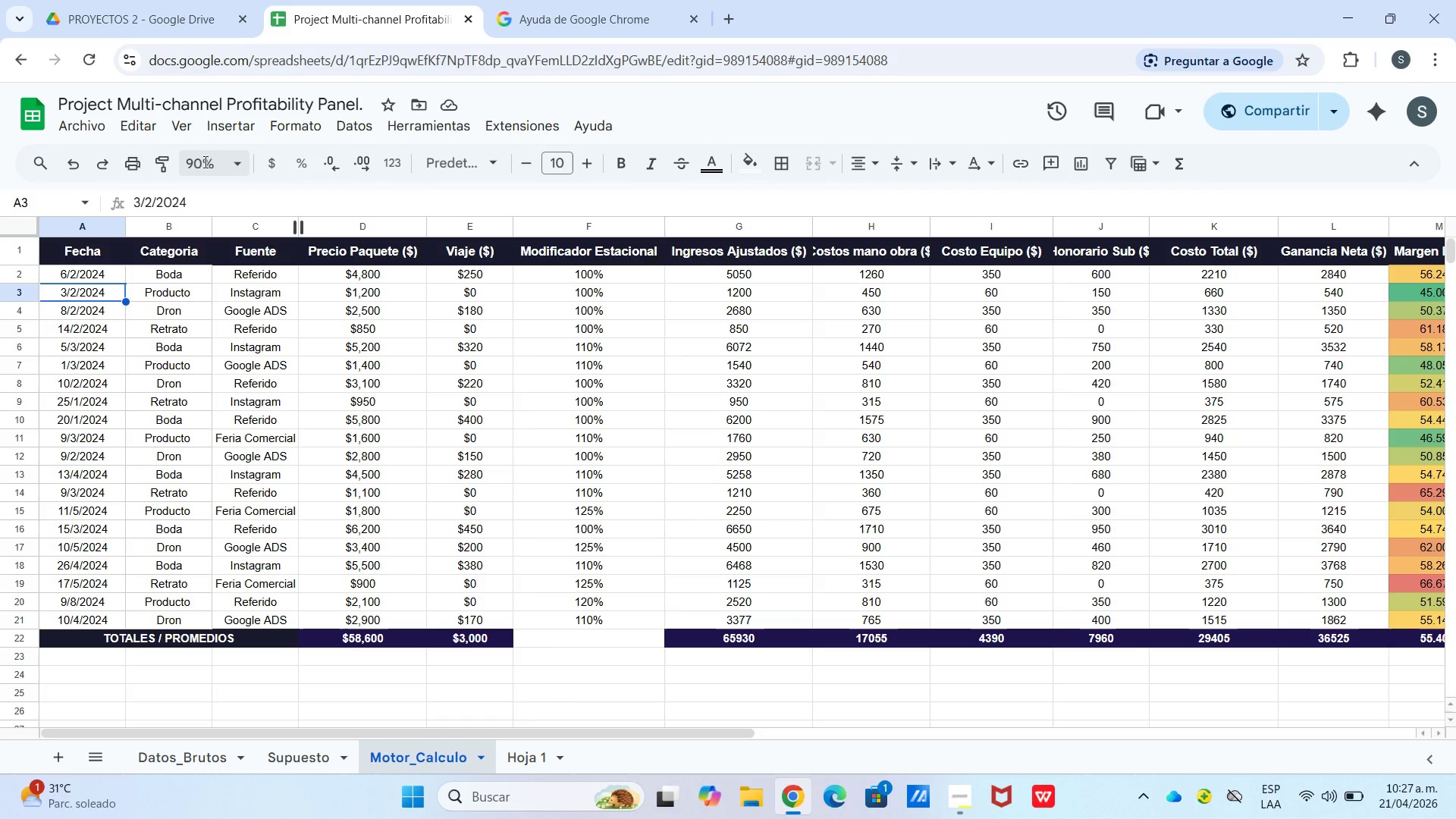 
left_click([215, 158])
 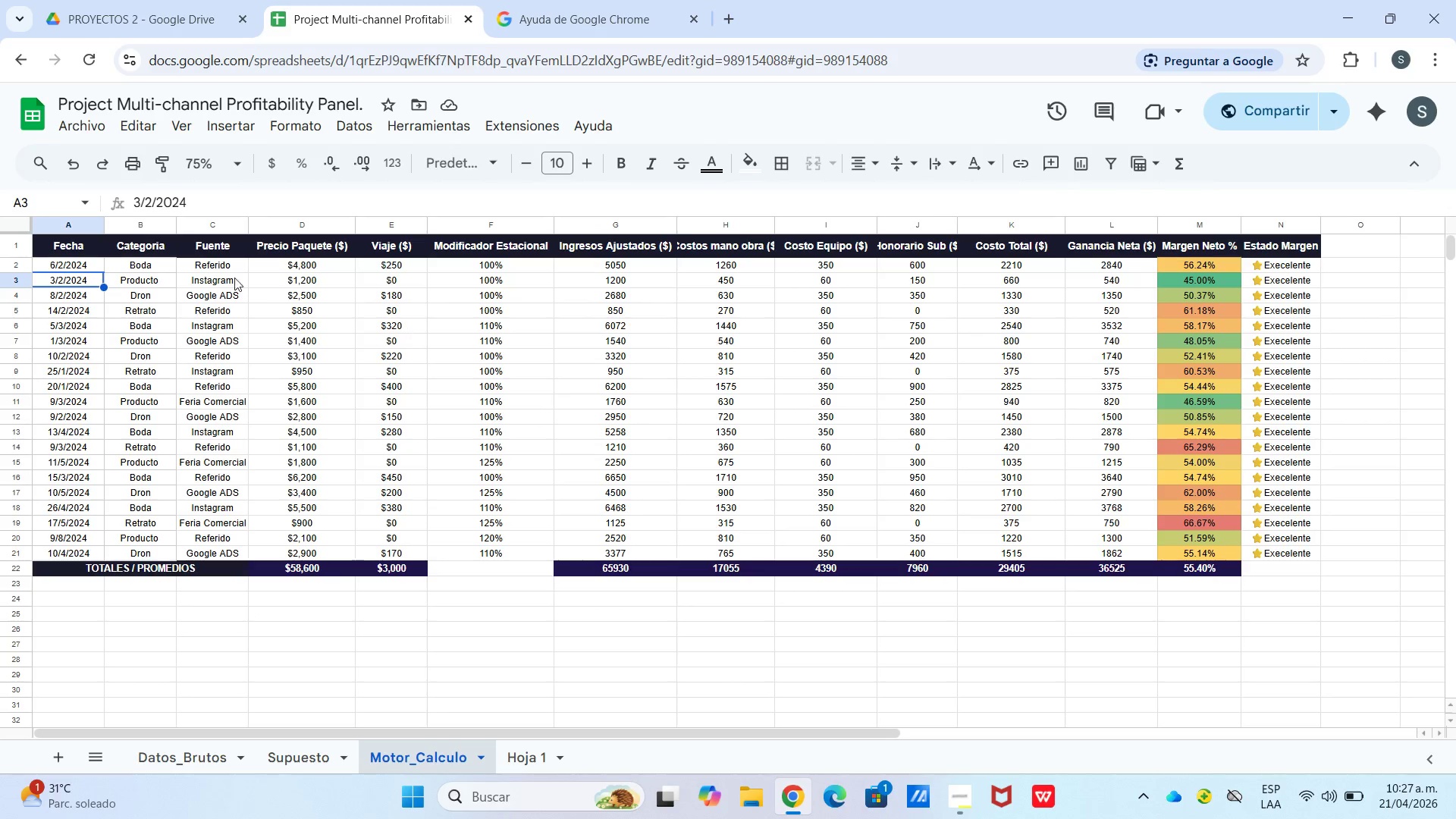 
left_click([86, 259])
 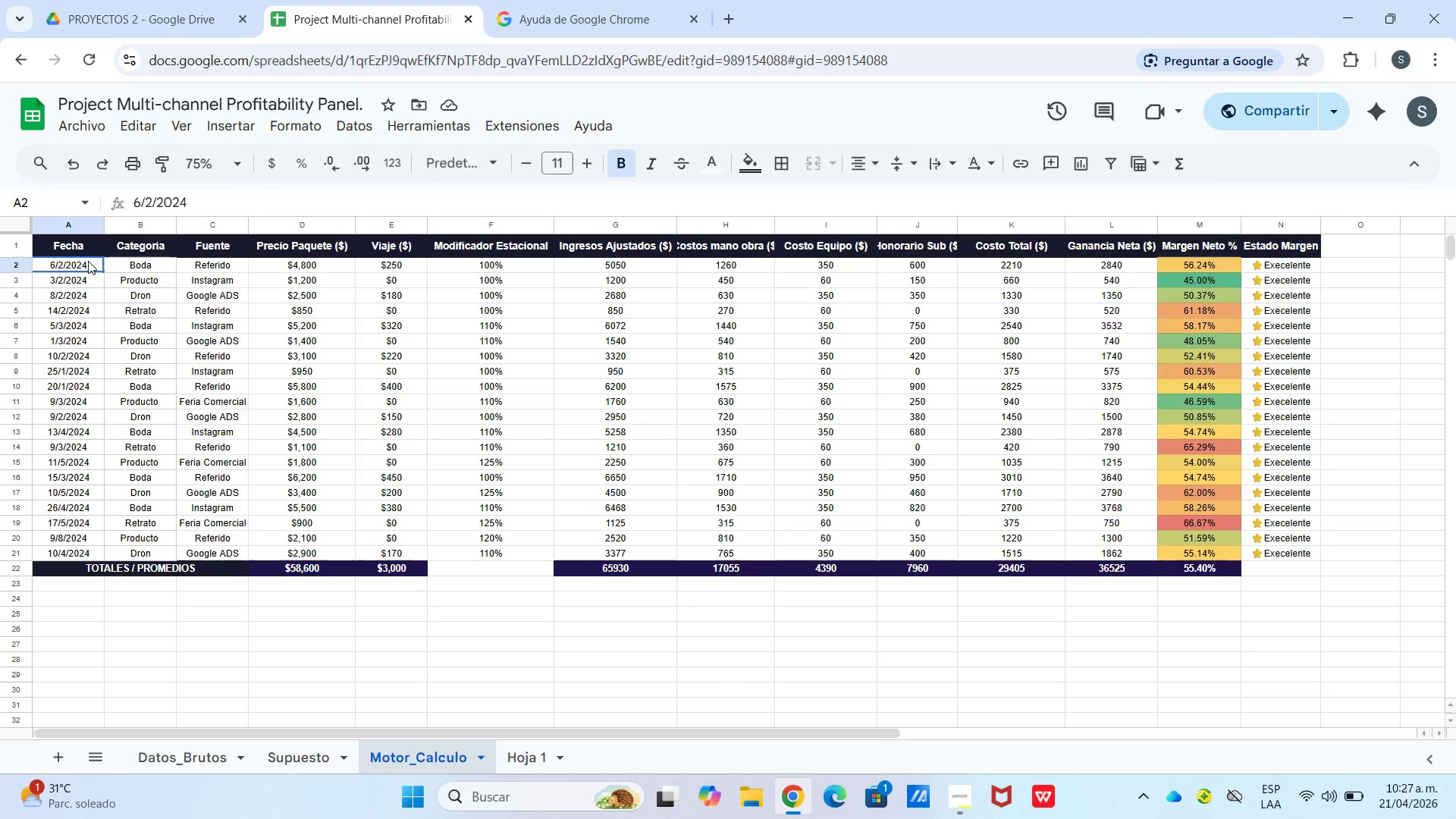 
left_click([88, 261])
 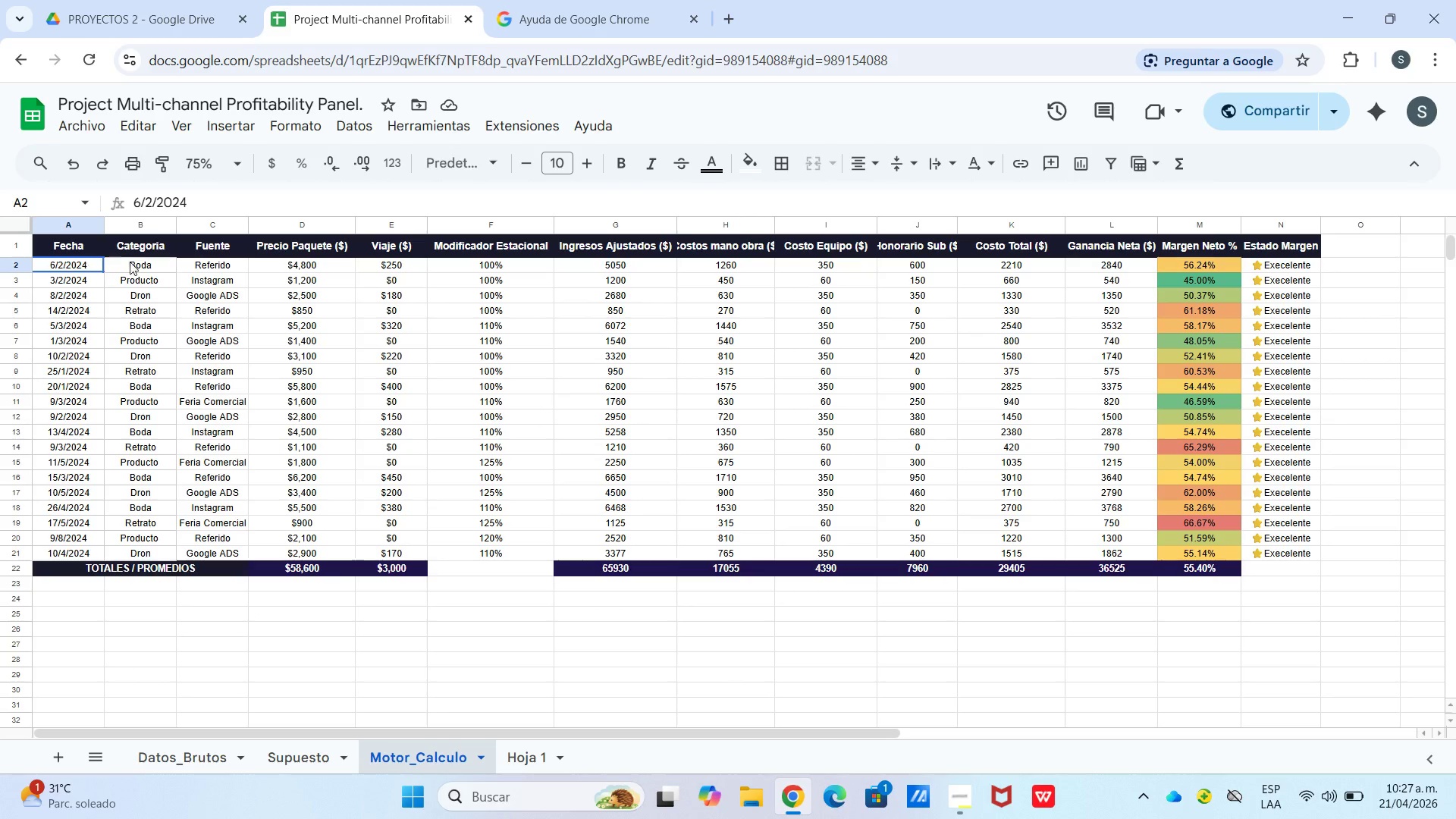 
left_click_drag(start_coordinate=[88, 262], to_coordinate=[1291, 264])
 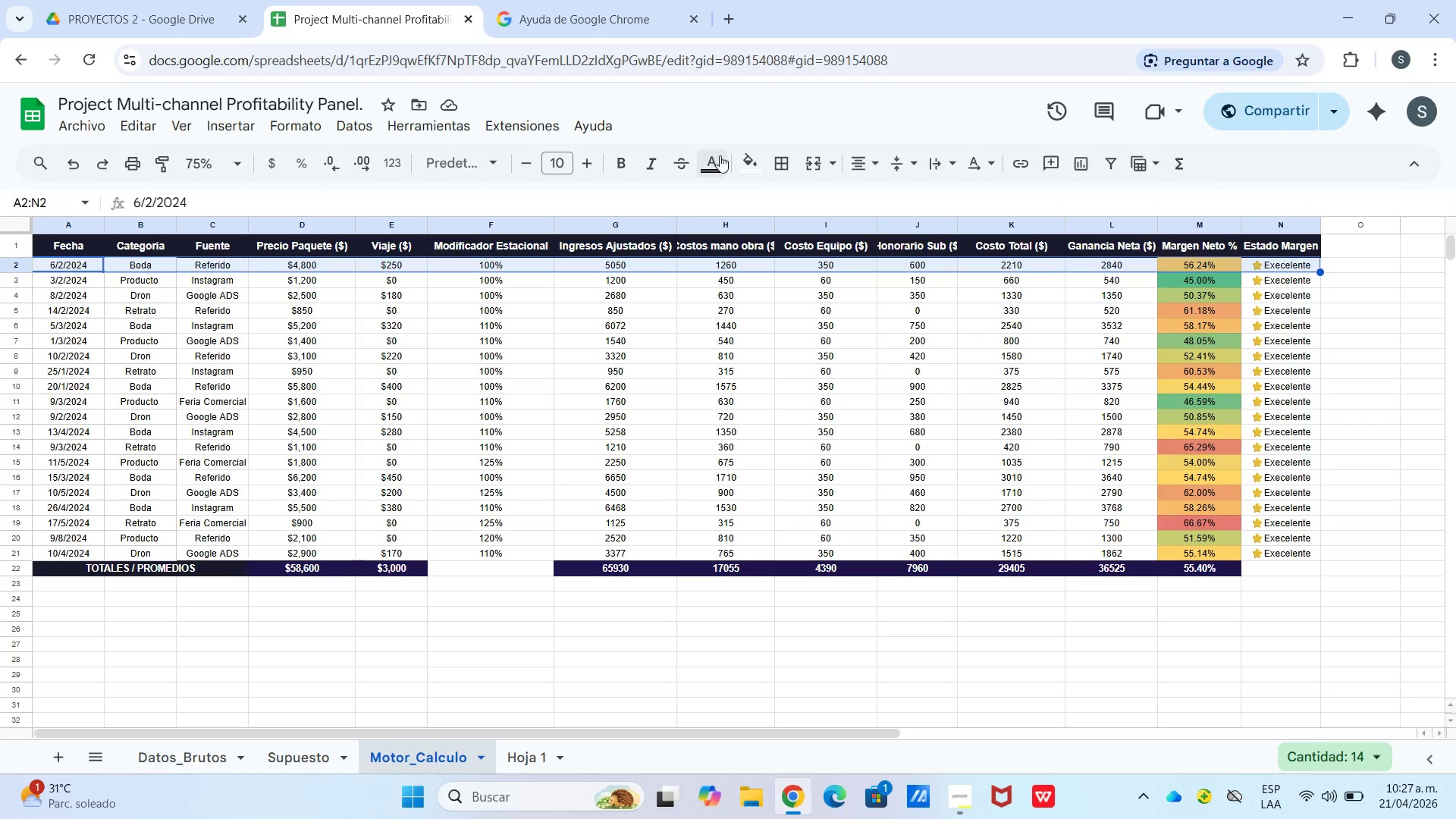 
left_click([736, 156])
 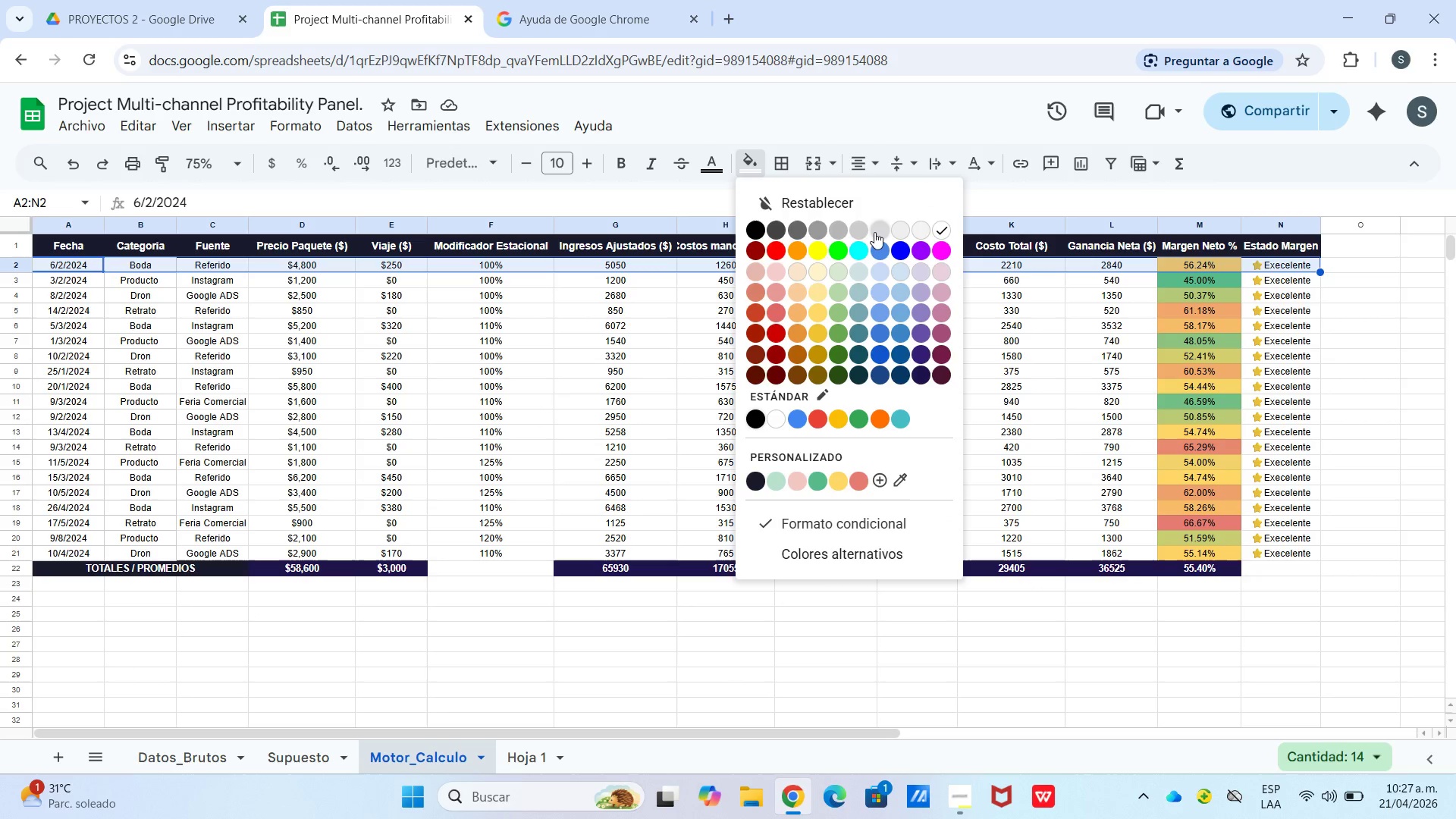 
left_click([876, 231])
 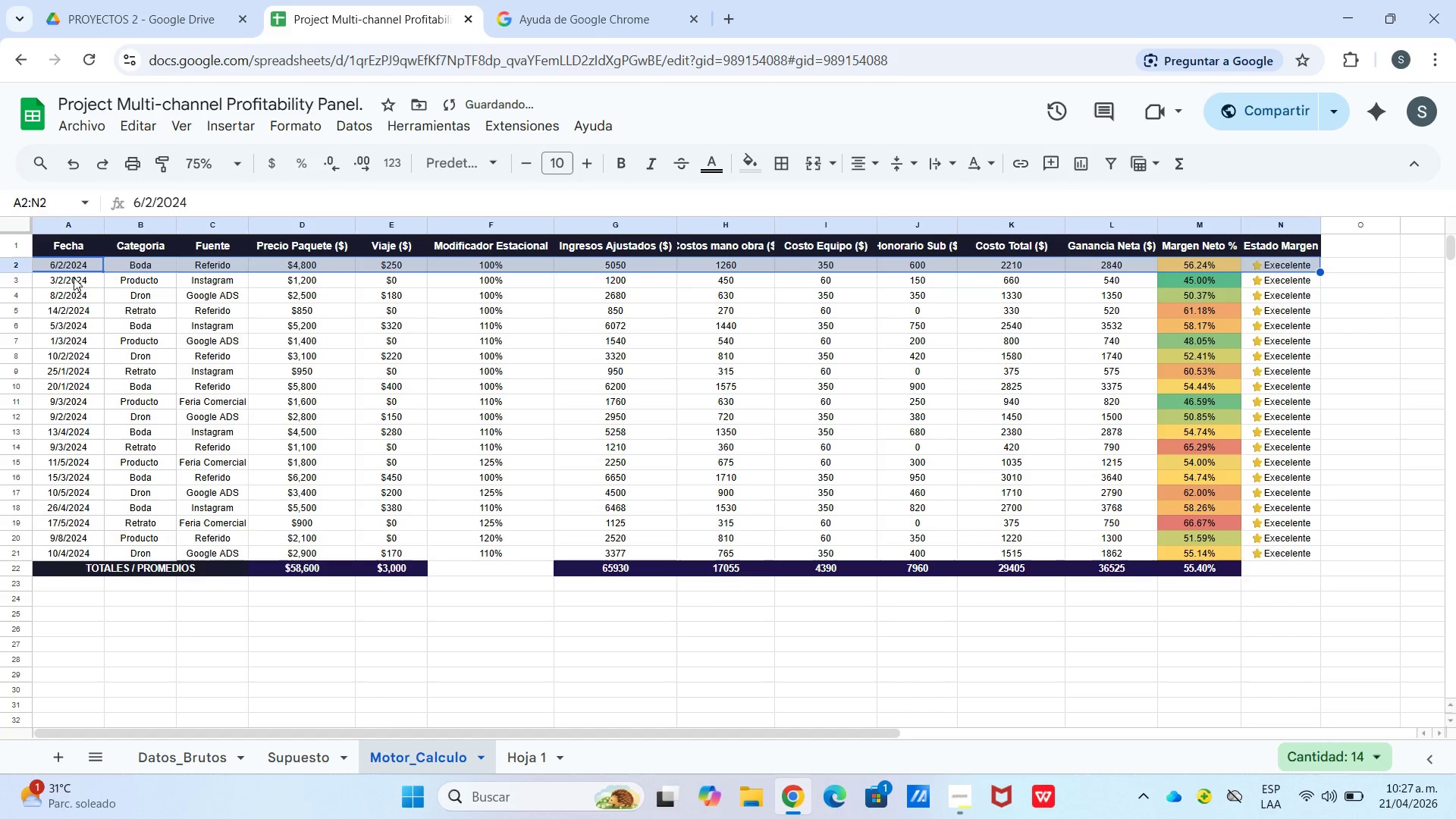 
left_click([75, 291])
 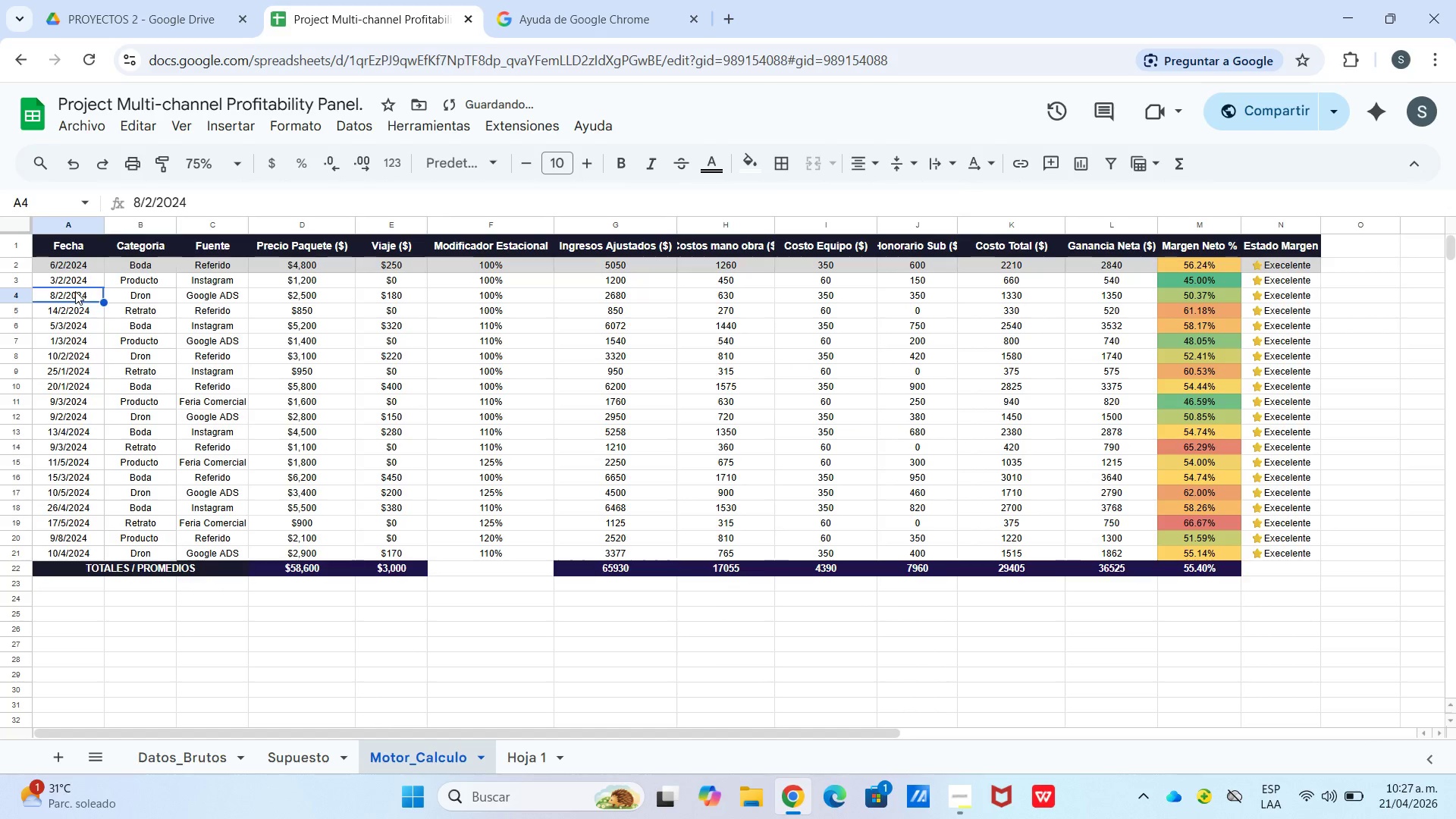 
left_click_drag(start_coordinate=[75, 291], to_coordinate=[1292, 293])
 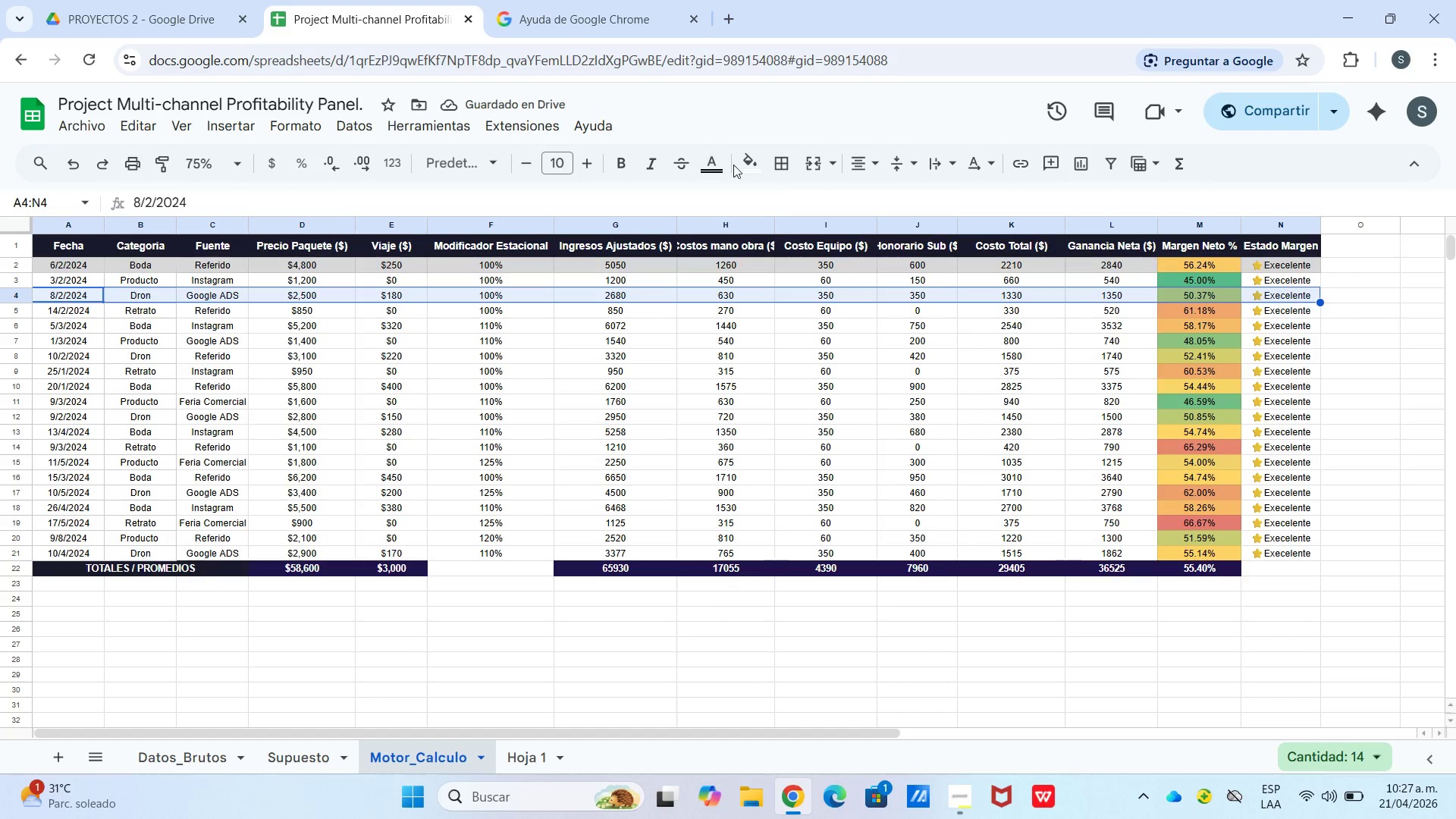 
left_click([742, 165])
 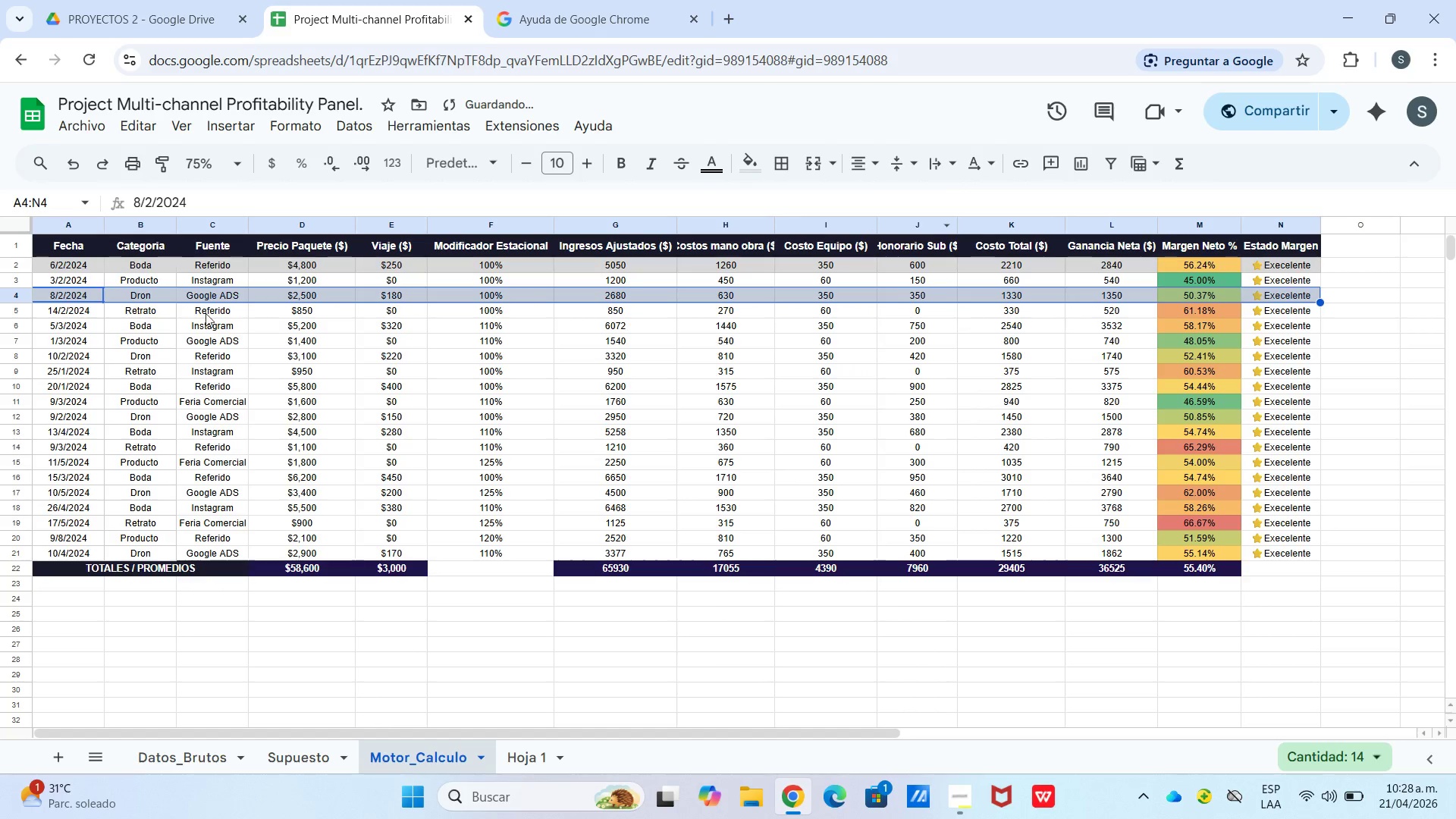 
left_click([48, 324])
 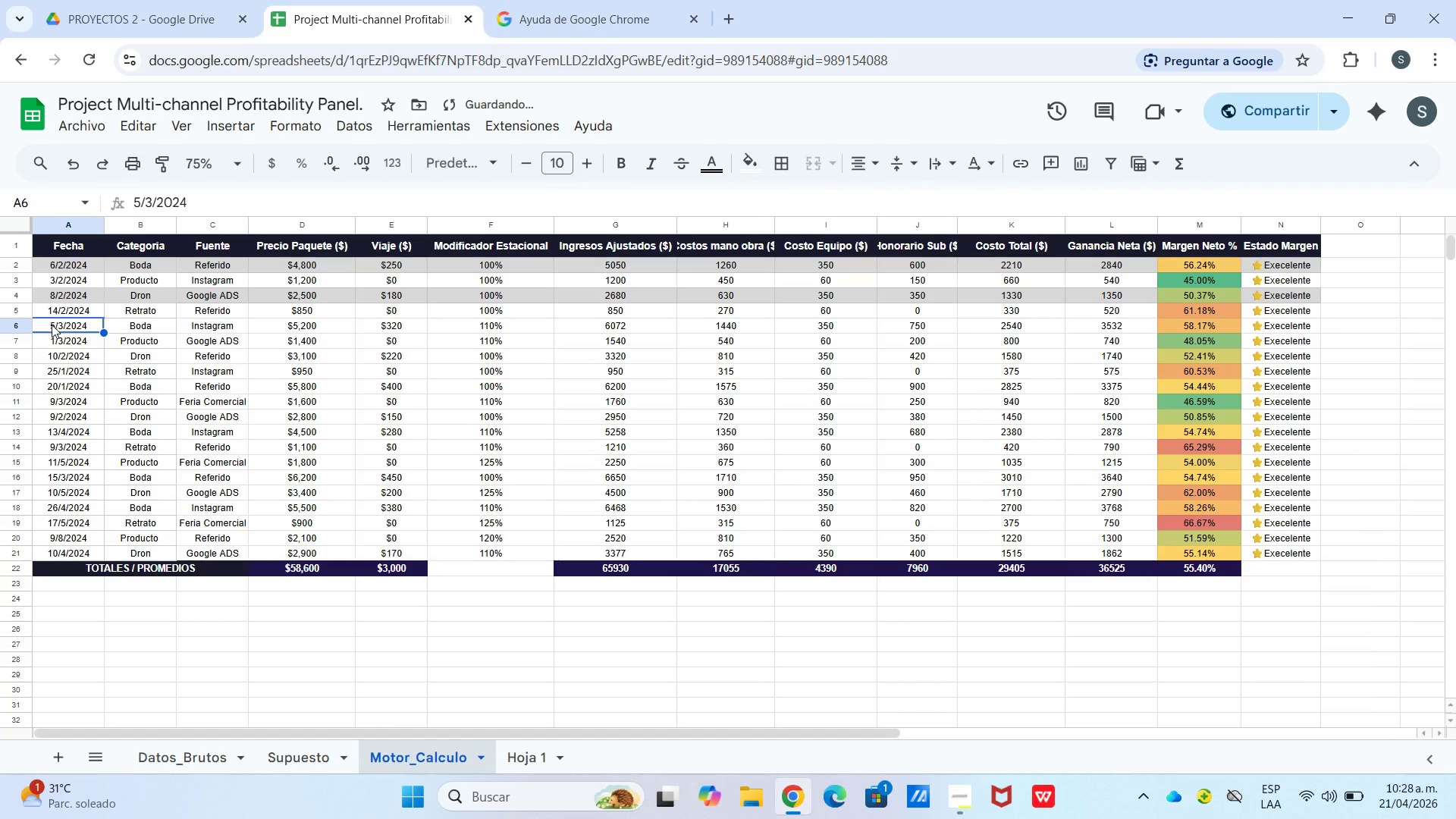 
left_click_drag(start_coordinate=[71, 325], to_coordinate=[1286, 329])
 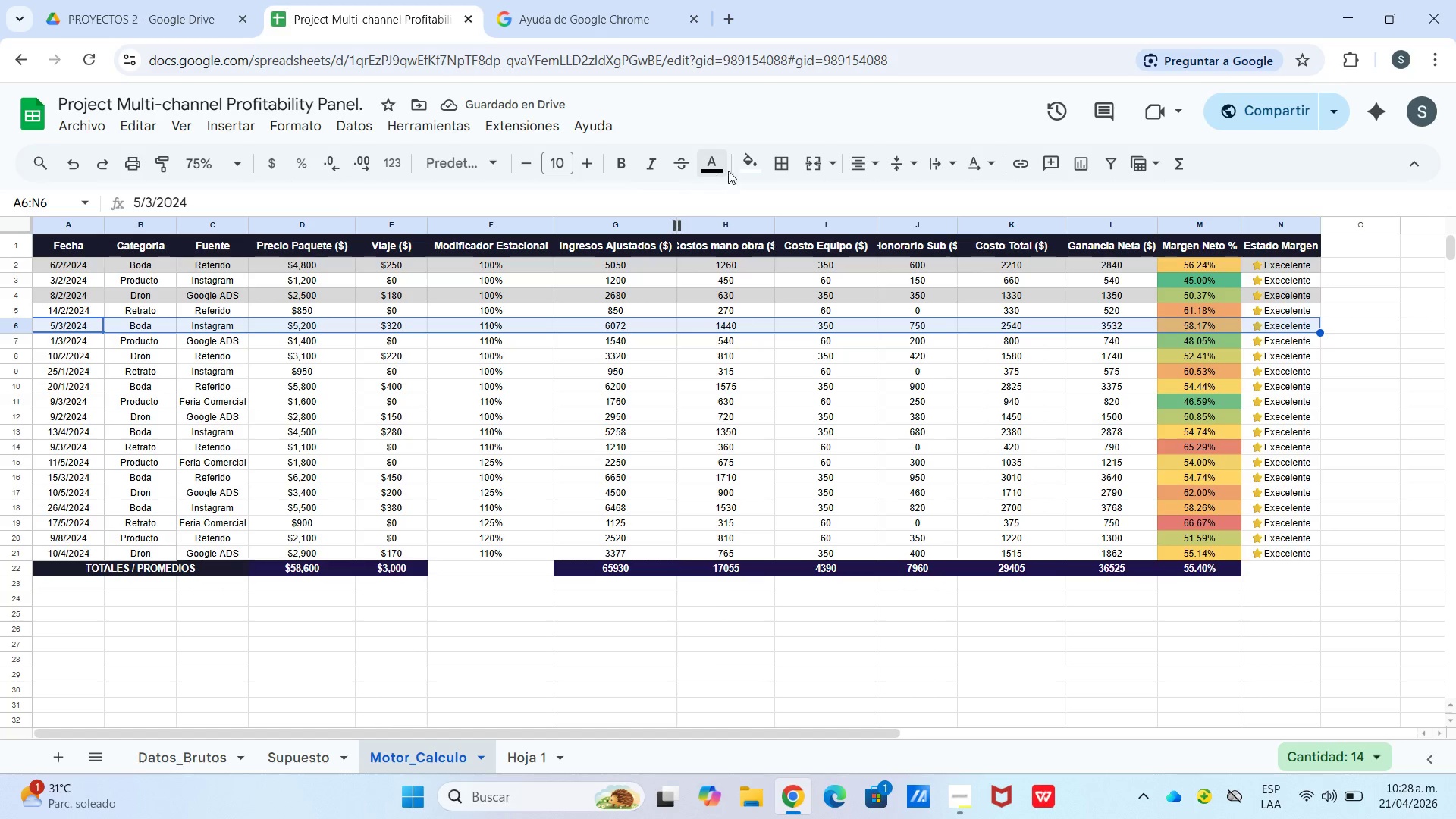 
left_click([741, 165])
 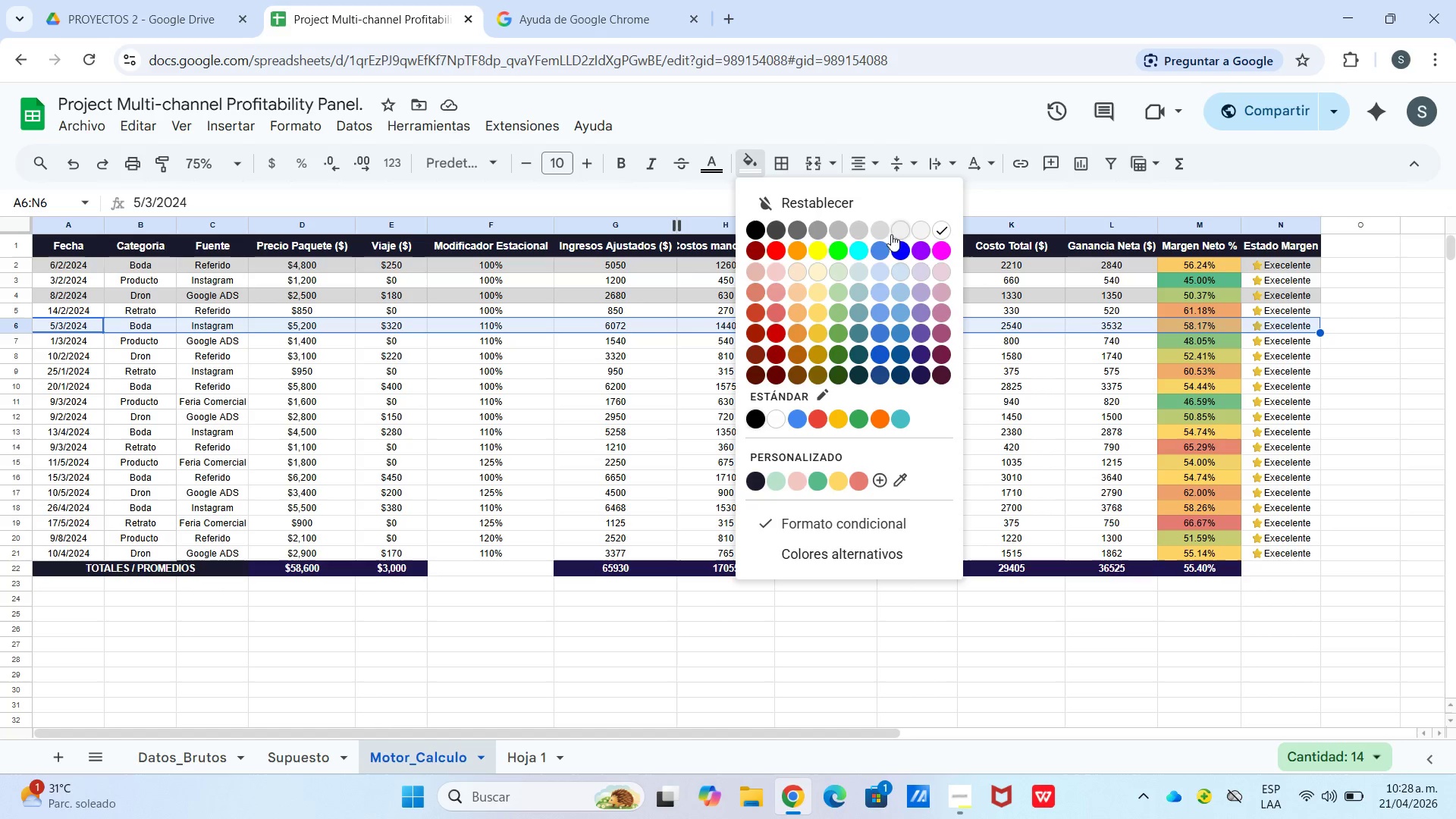 
left_click([880, 228])
 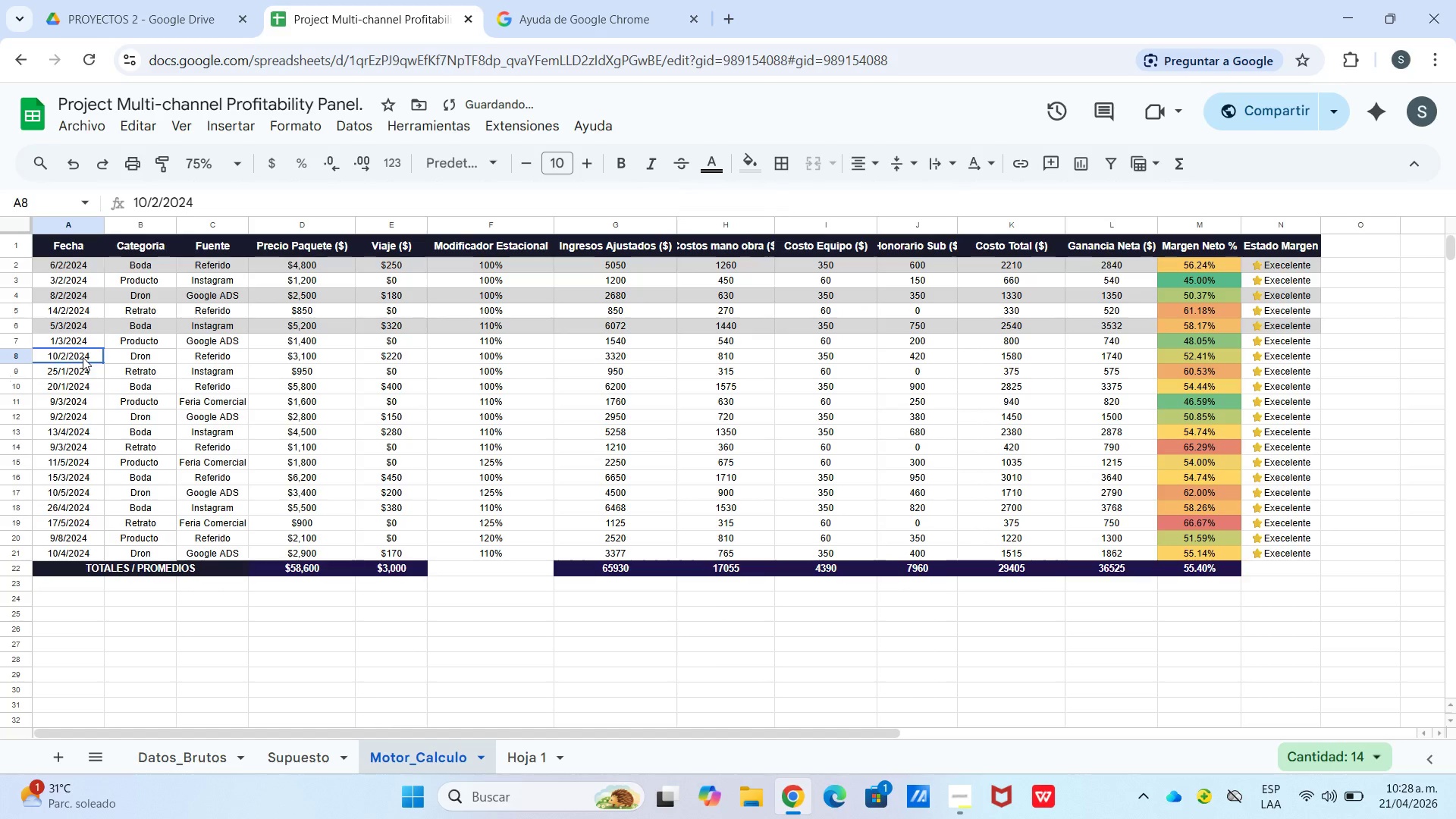 
double_click([83, 350])
 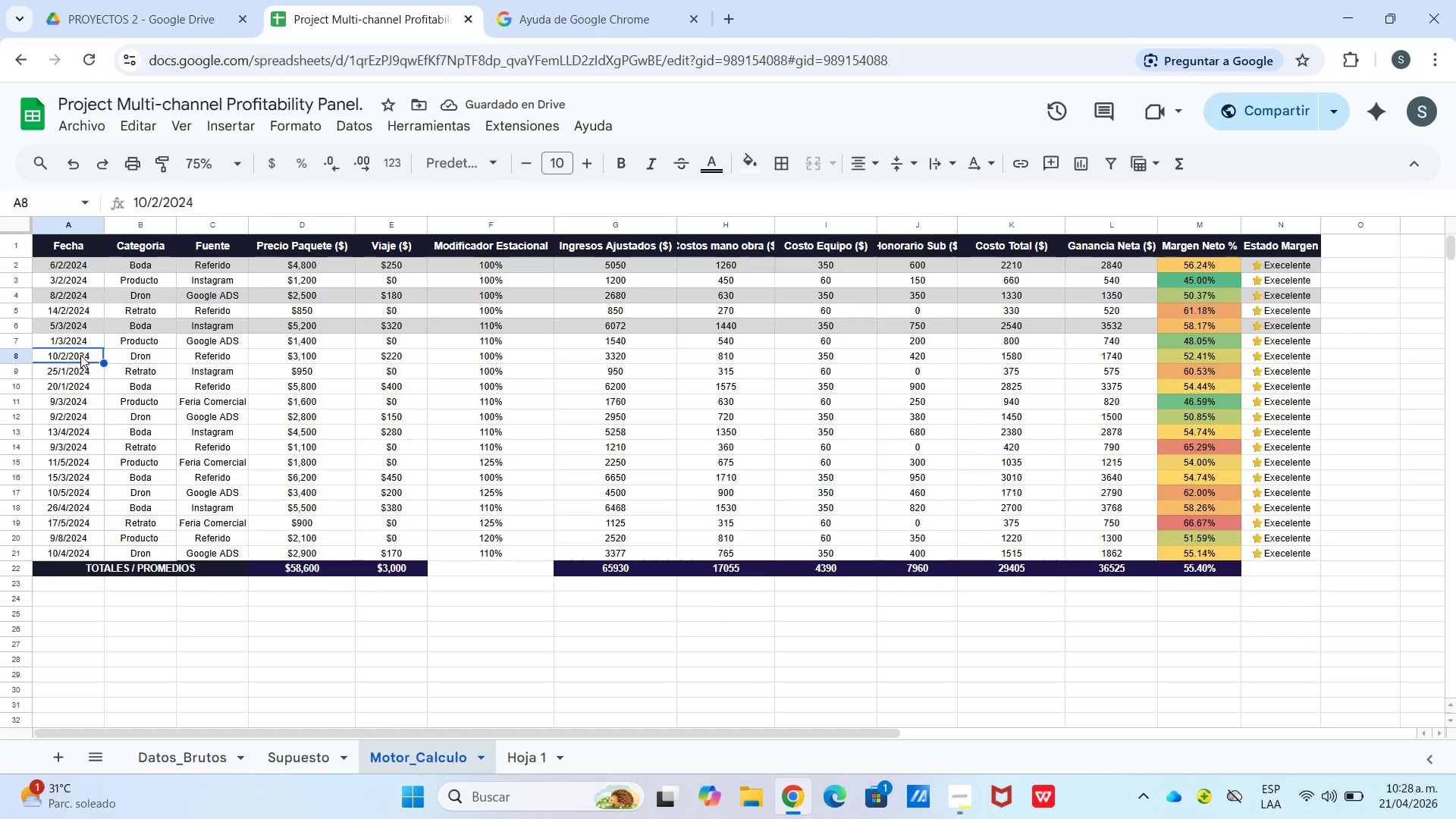 
left_click_drag(start_coordinate=[80, 356], to_coordinate=[1272, 352])
 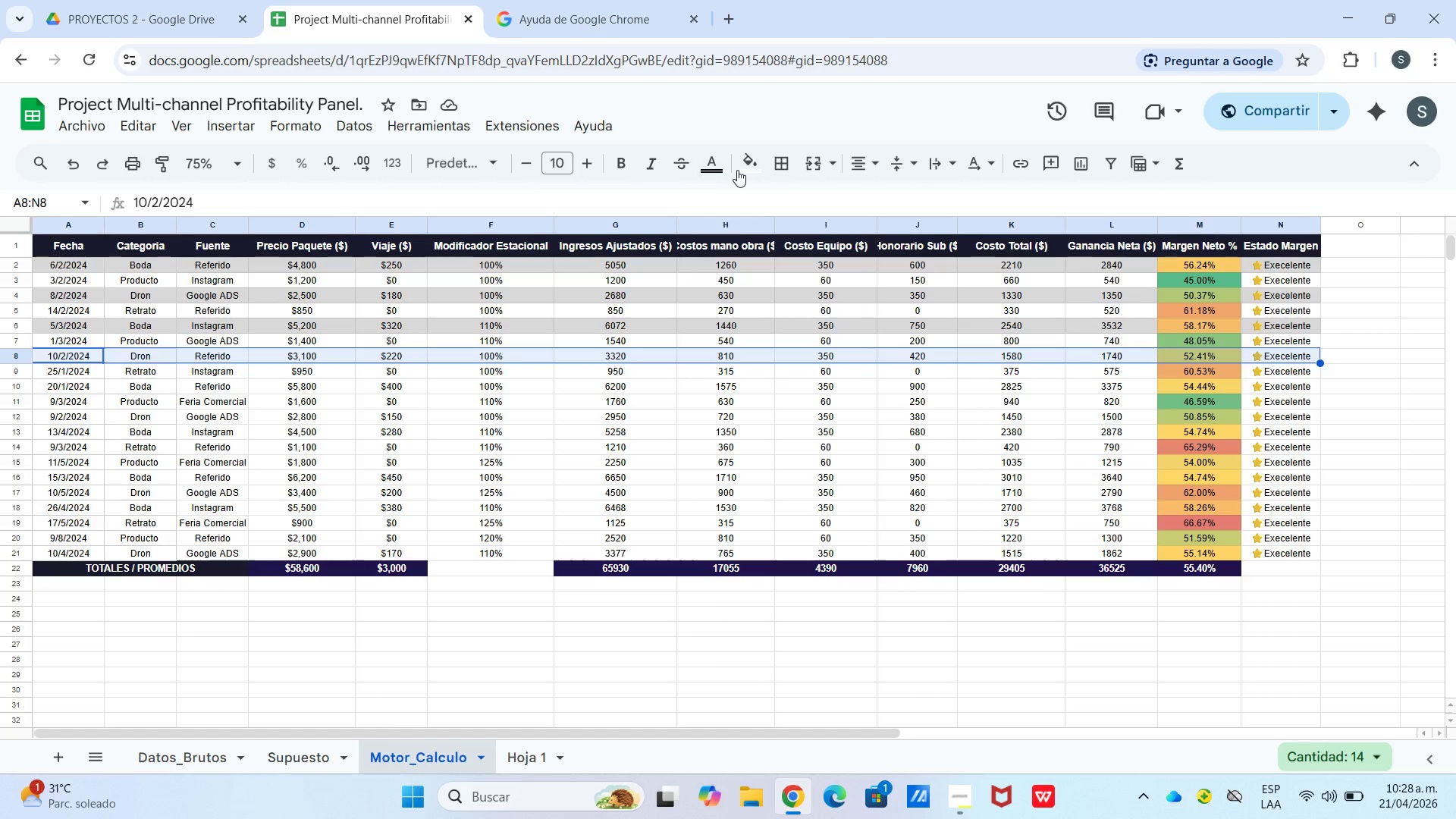 
left_click([742, 170])
 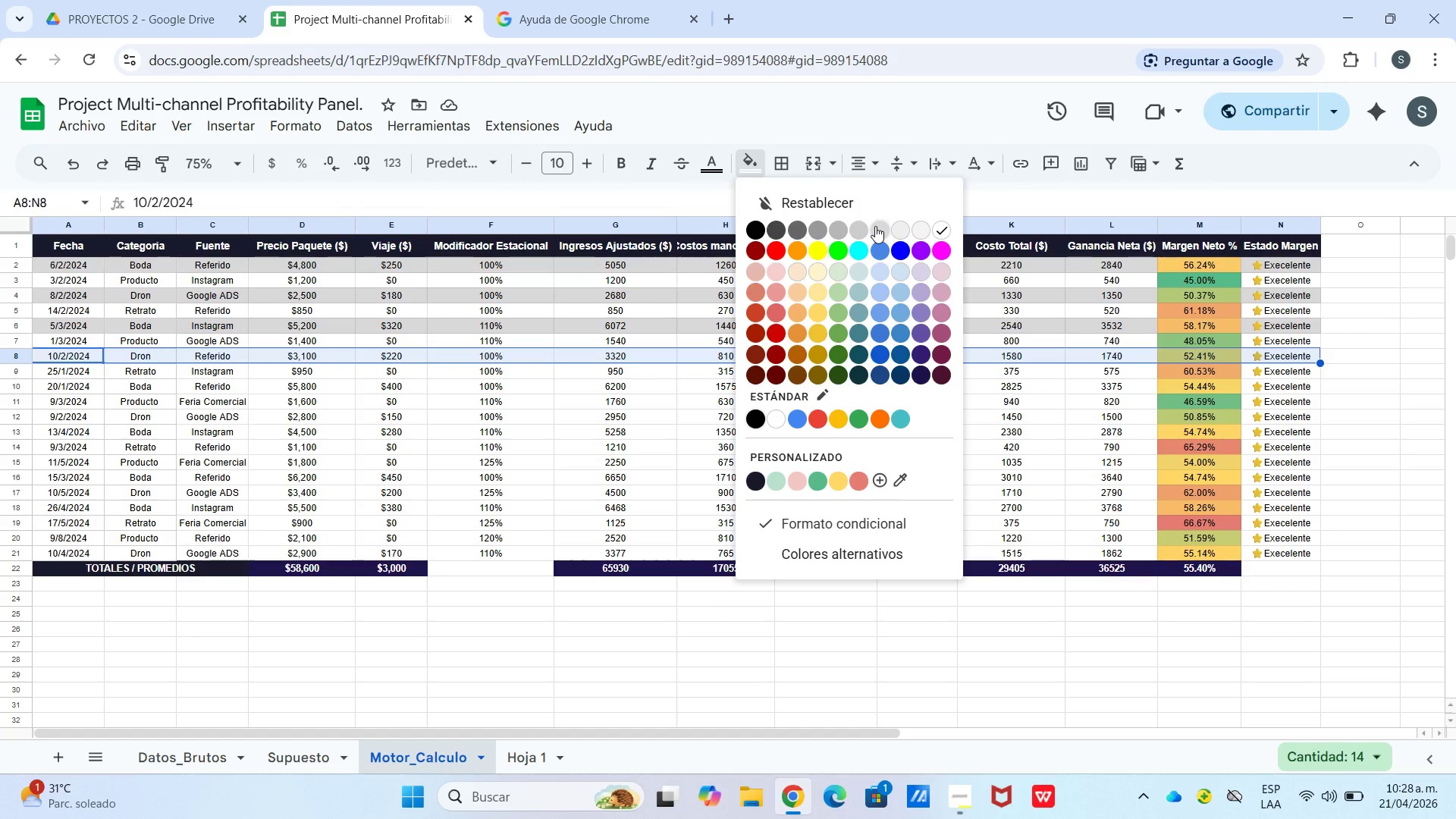 
left_click([874, 226])
 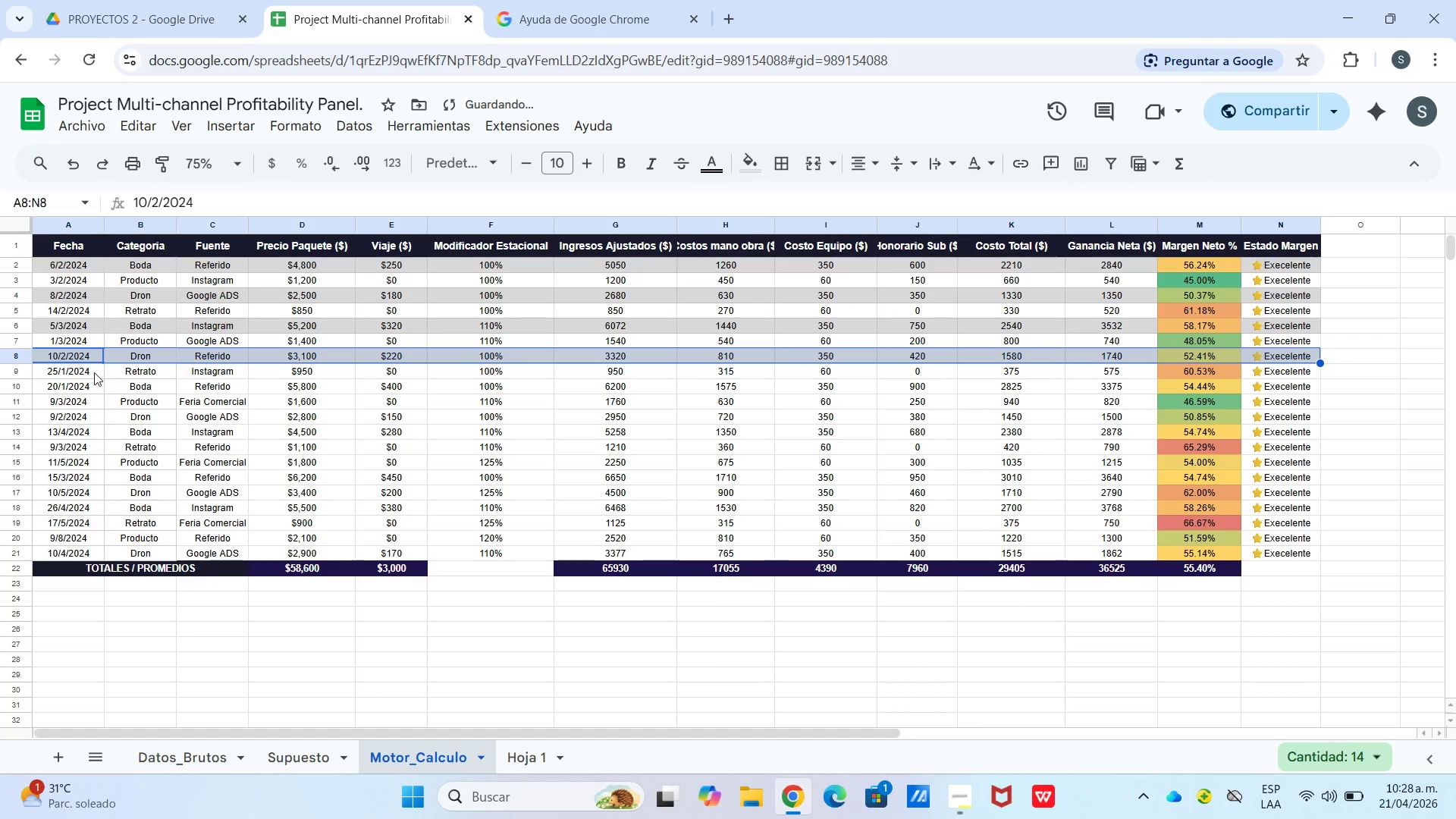 
left_click([68, 386])
 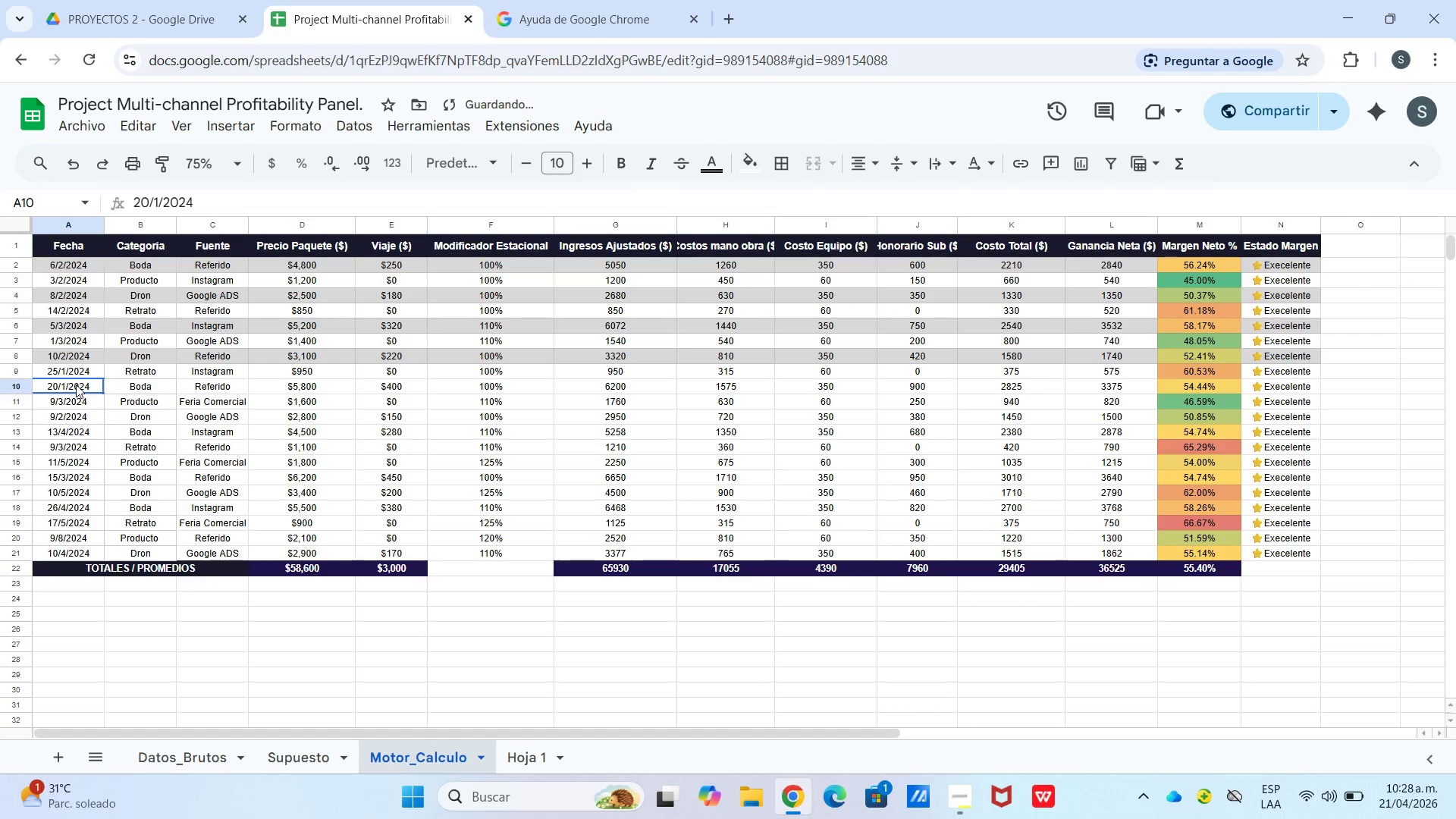 
left_click_drag(start_coordinate=[70, 384], to_coordinate=[1257, 388])
 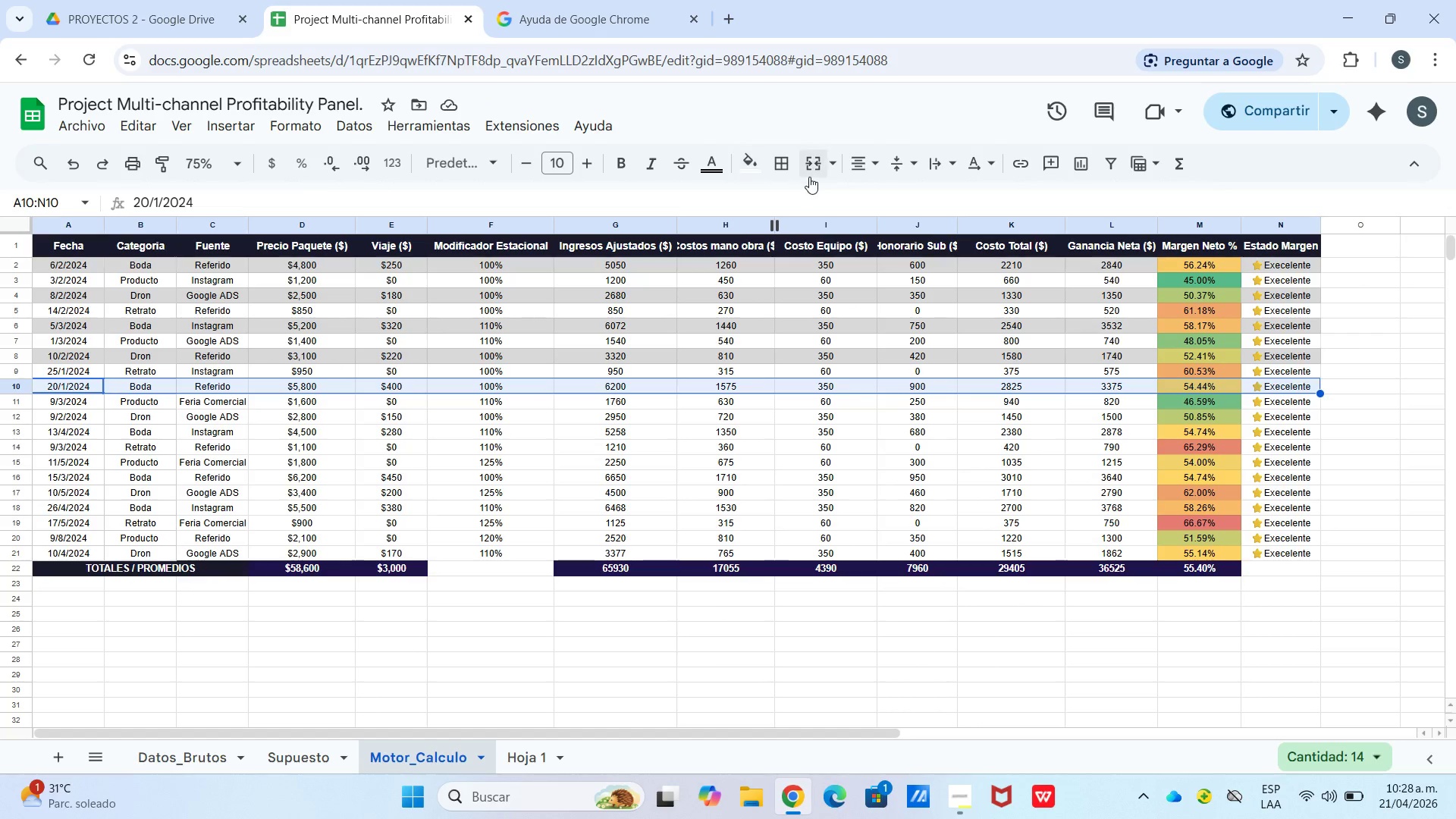 
left_click([745, 168])
 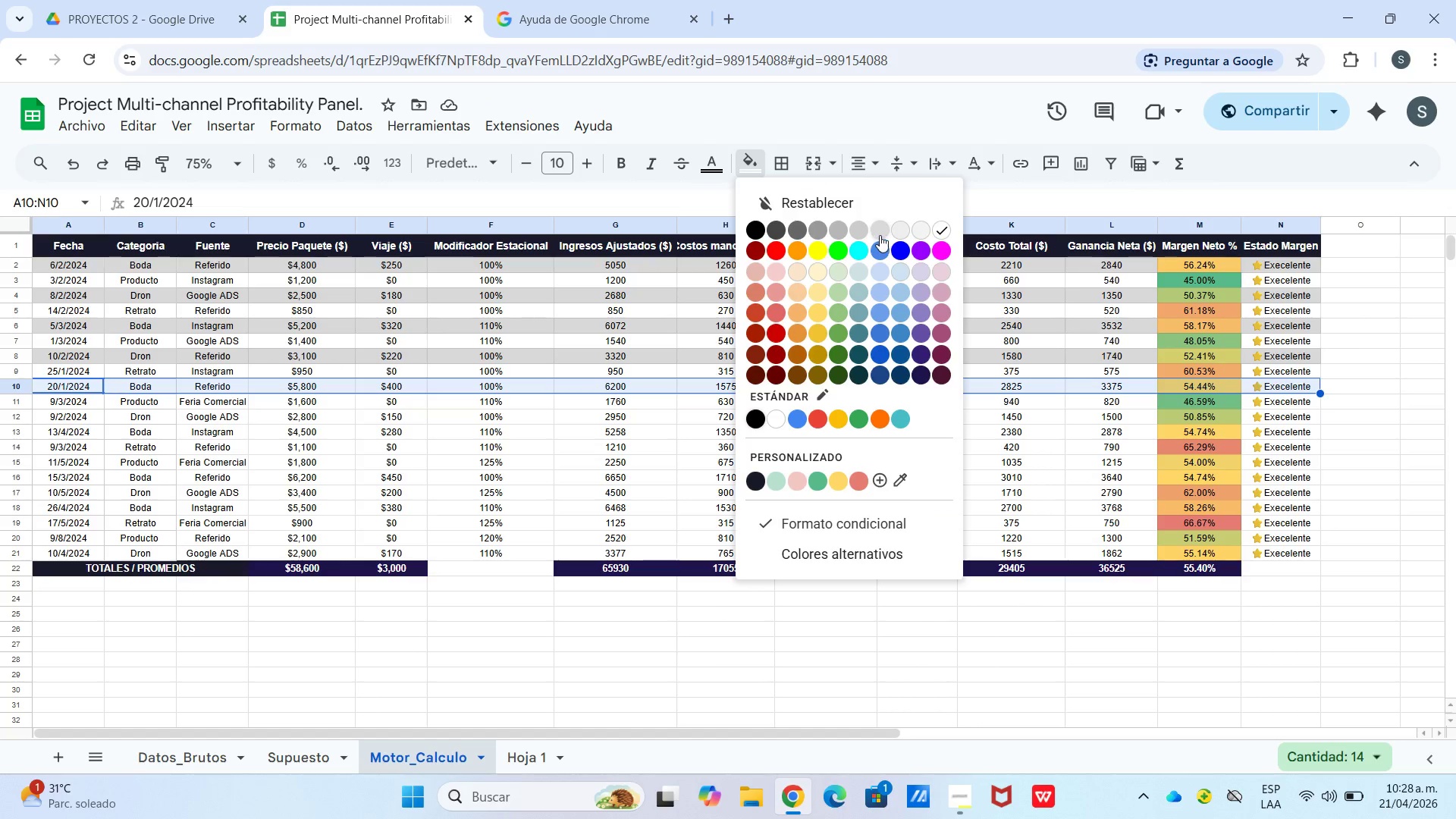 
left_click([880, 232])
 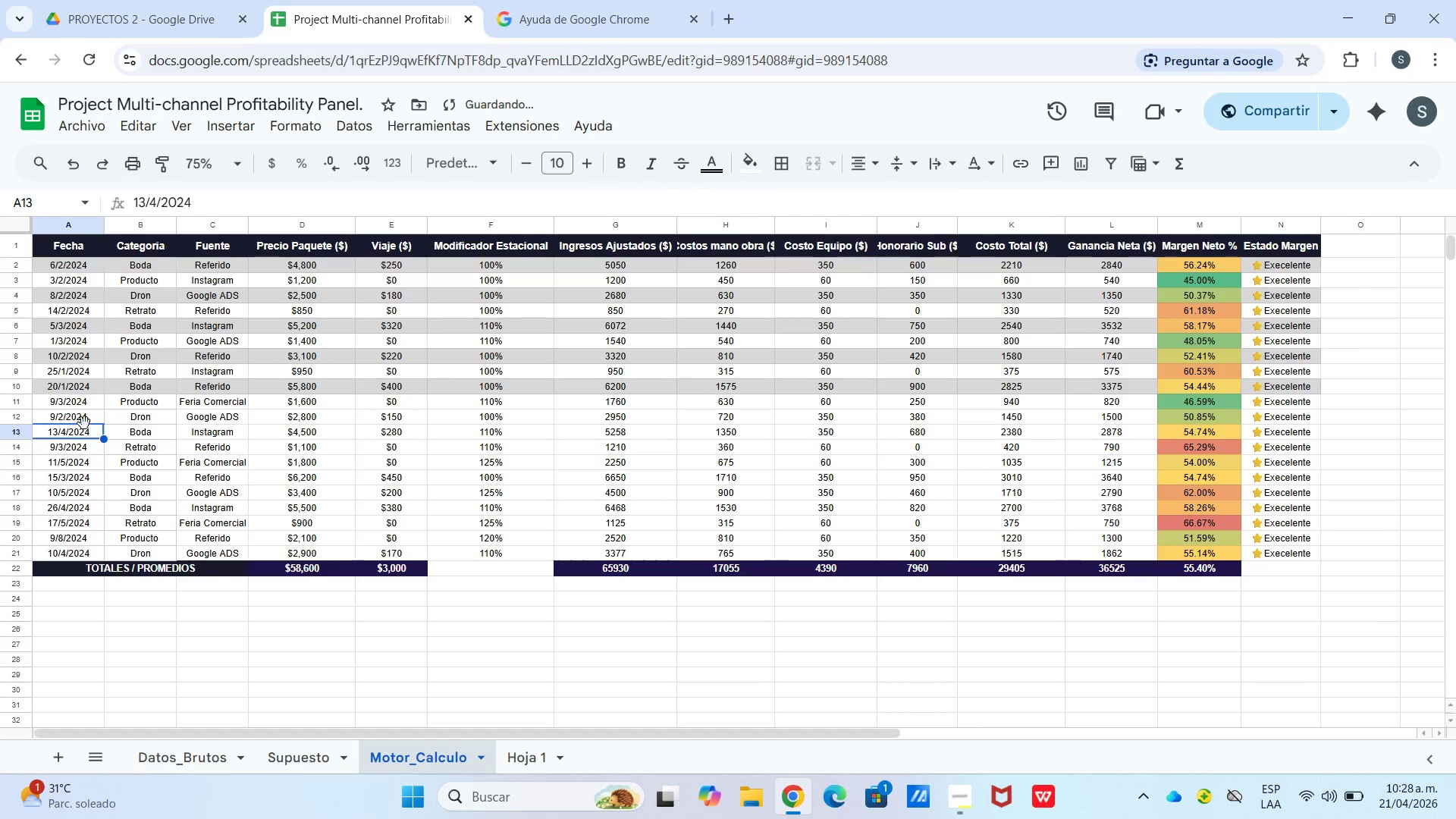 
left_click([79, 416])
 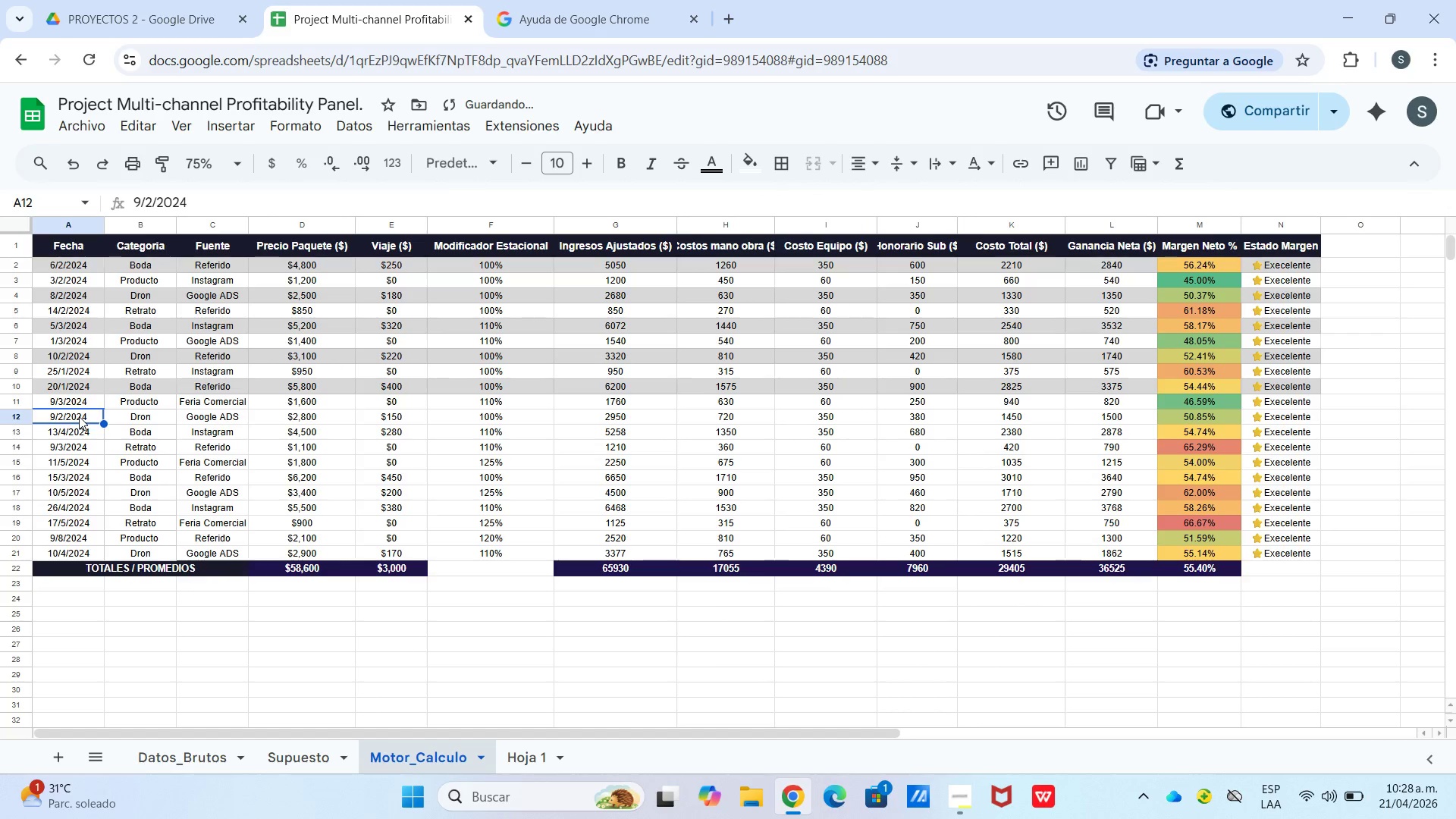 
left_click_drag(start_coordinate=[79, 416], to_coordinate=[1266, 419])
 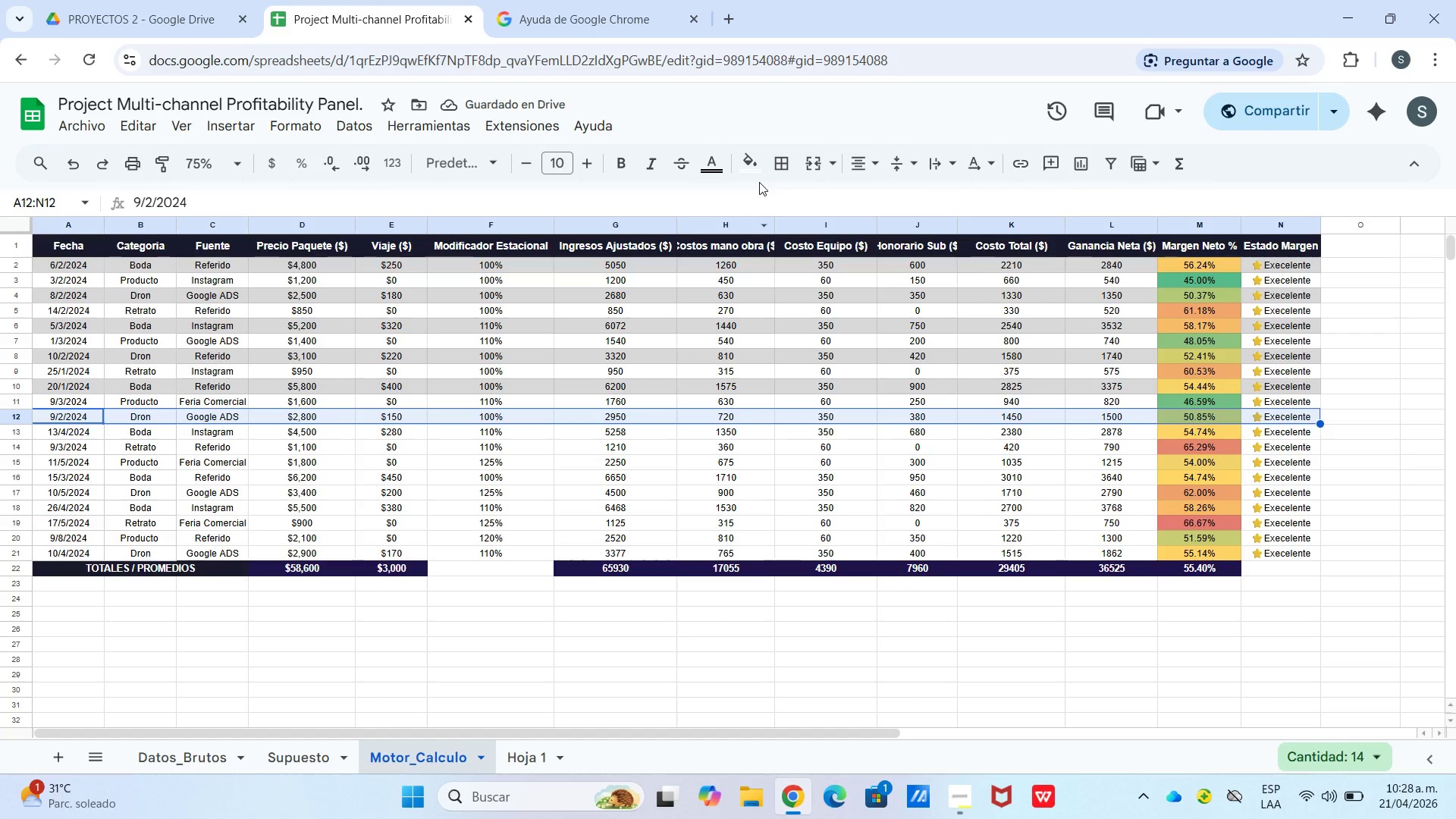 
double_click([756, 176])
 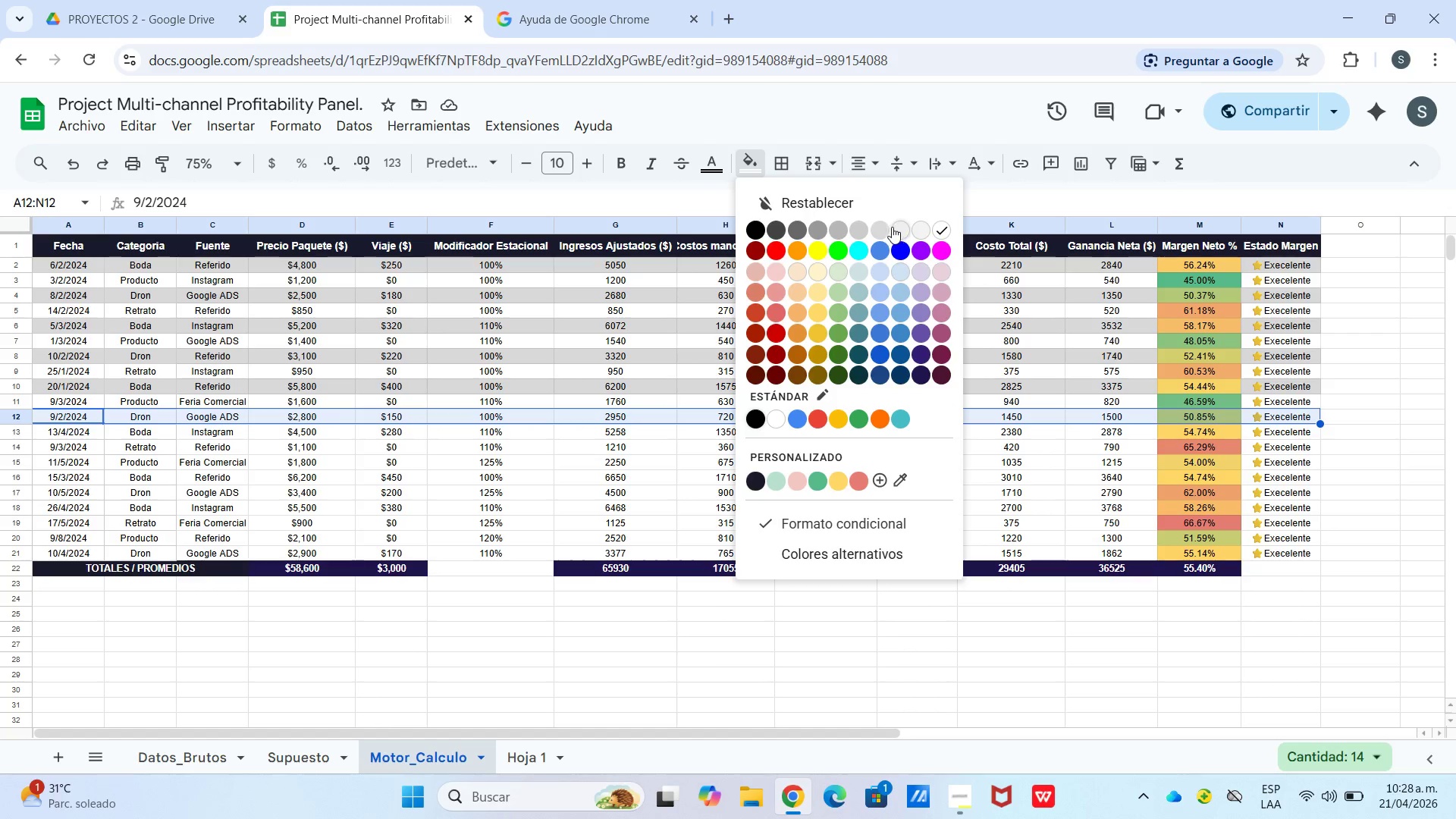 
left_click([874, 227])
 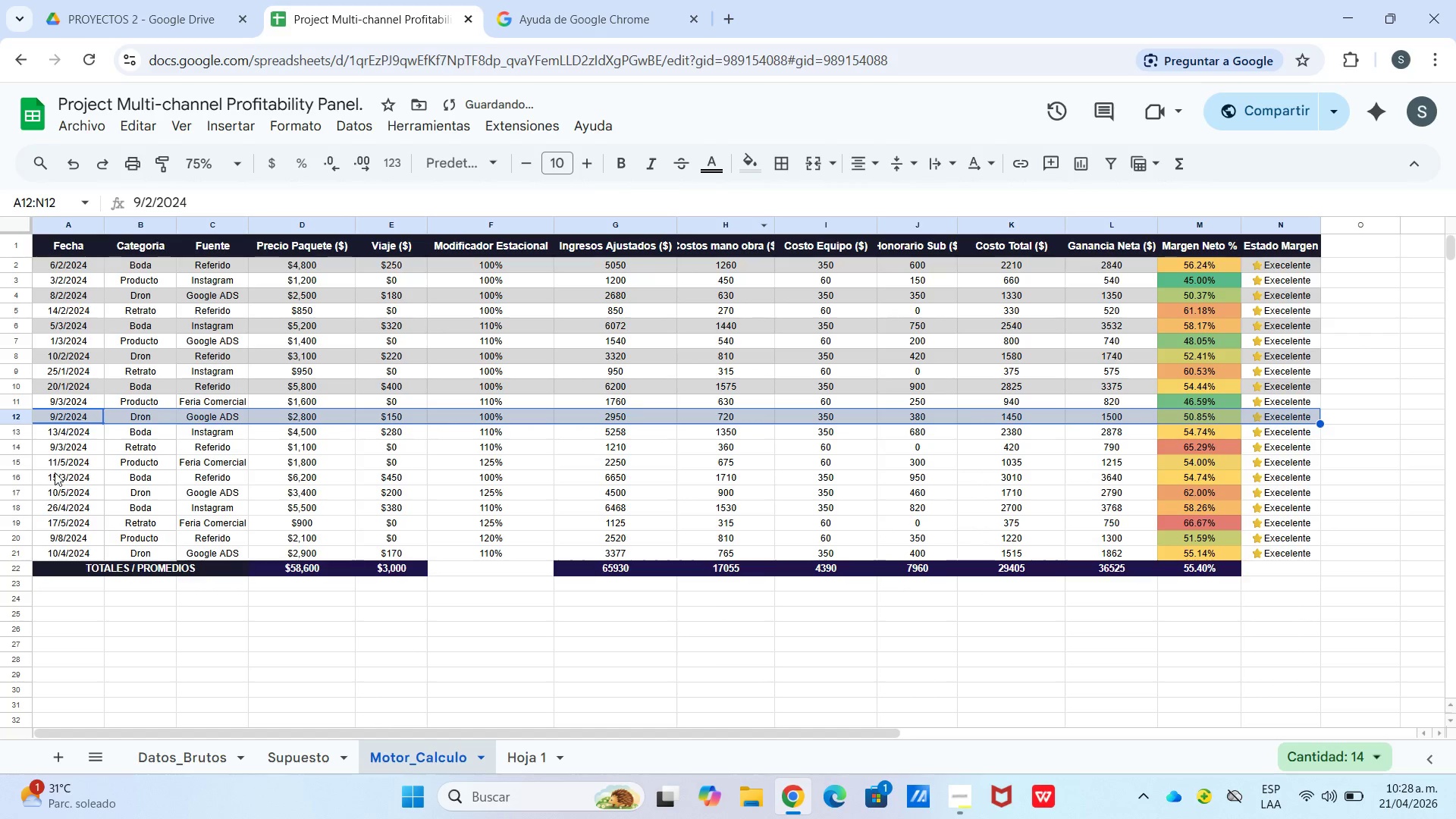 
left_click([80, 463])
 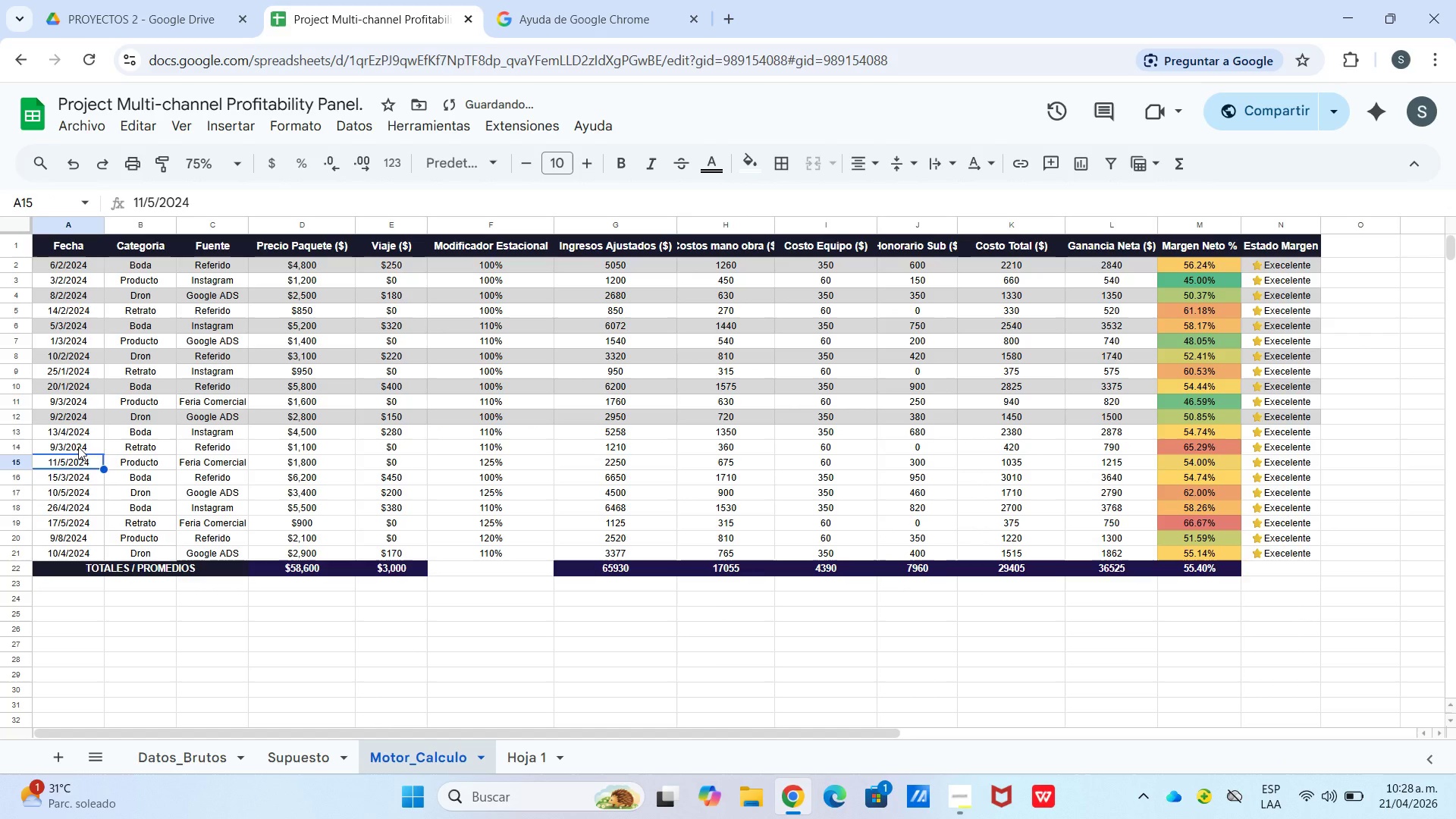 
left_click([78, 447])
 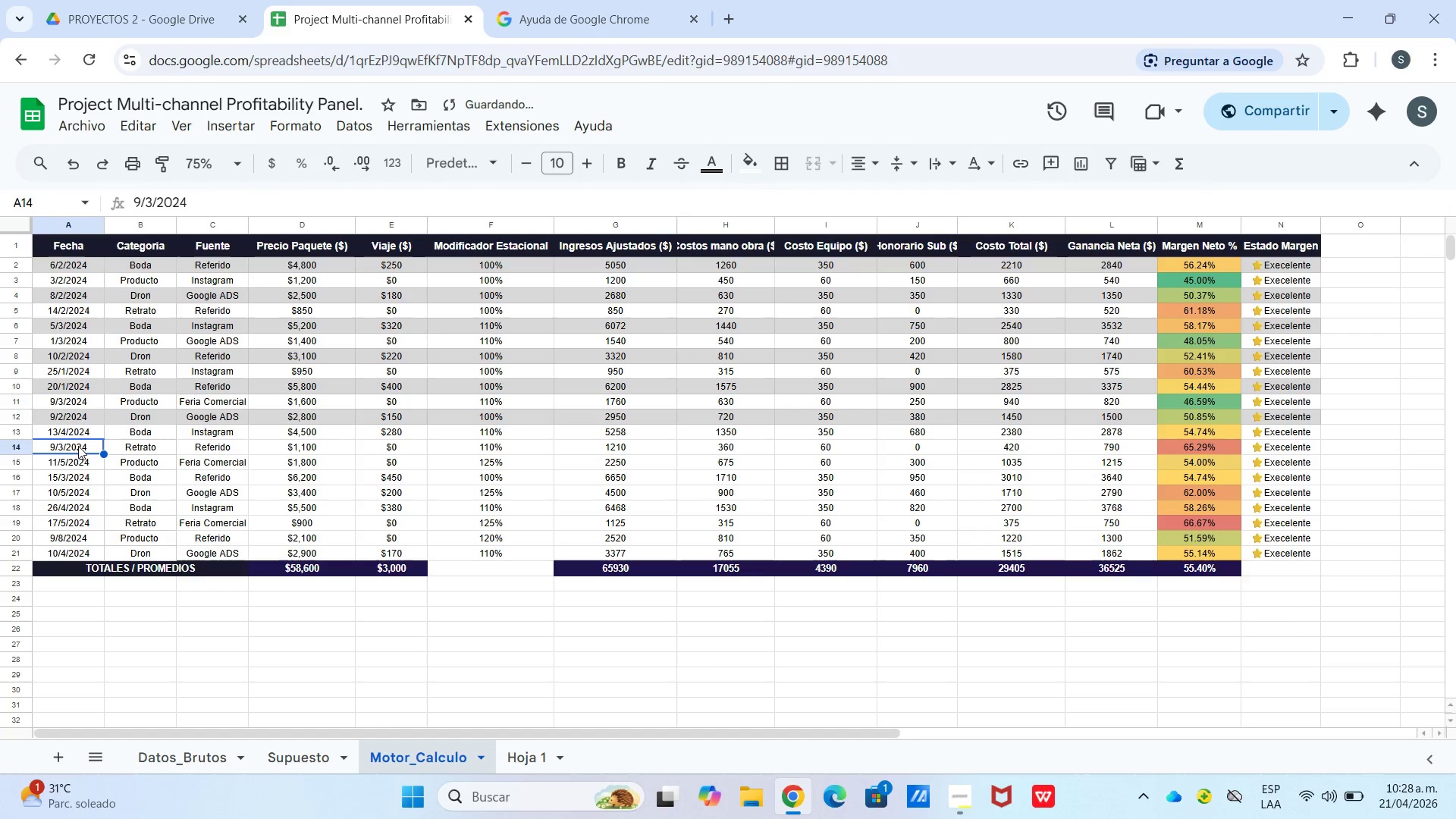 
left_click_drag(start_coordinate=[78, 446], to_coordinate=[1309, 448])
 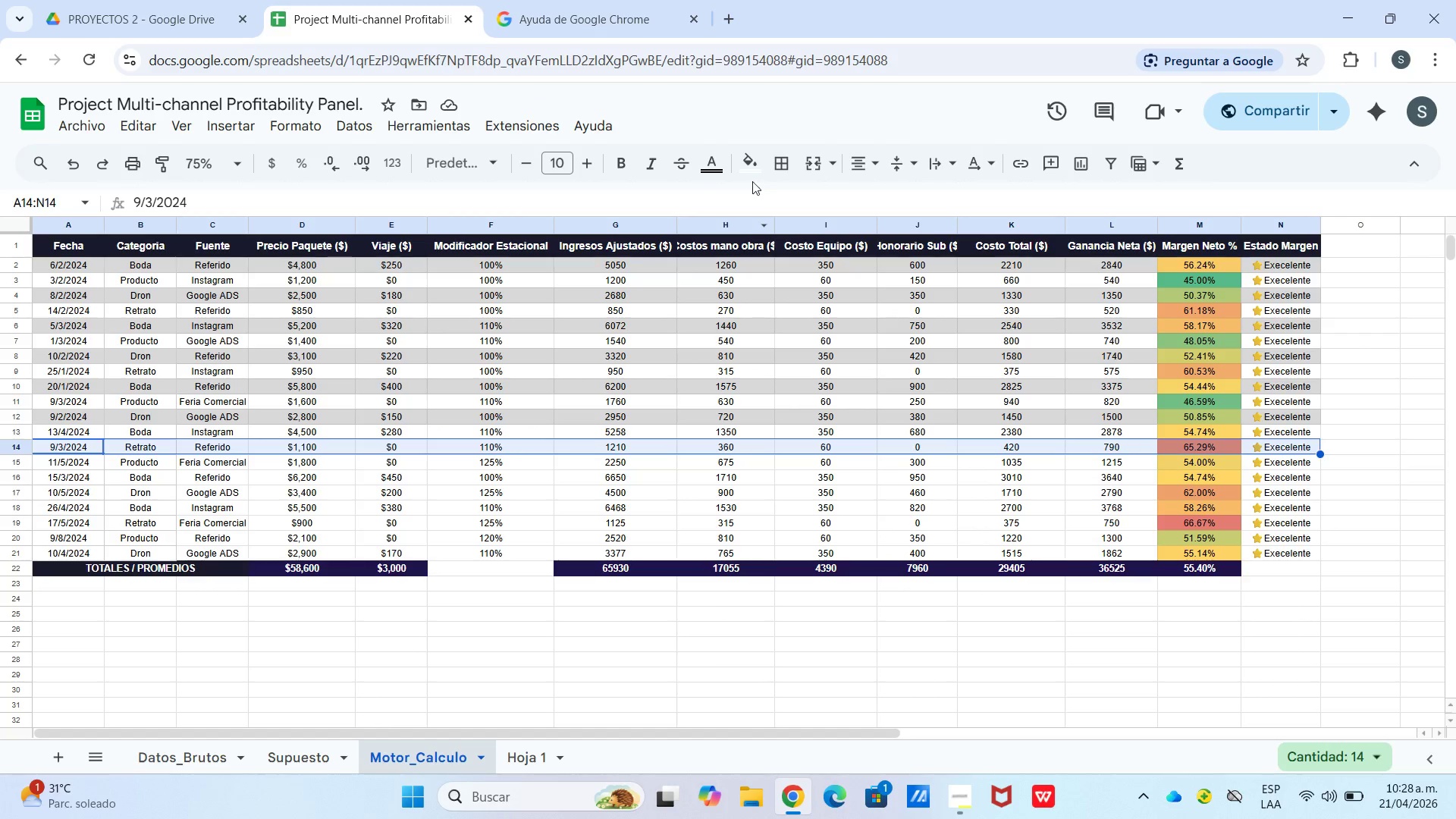 
left_click([751, 167])
 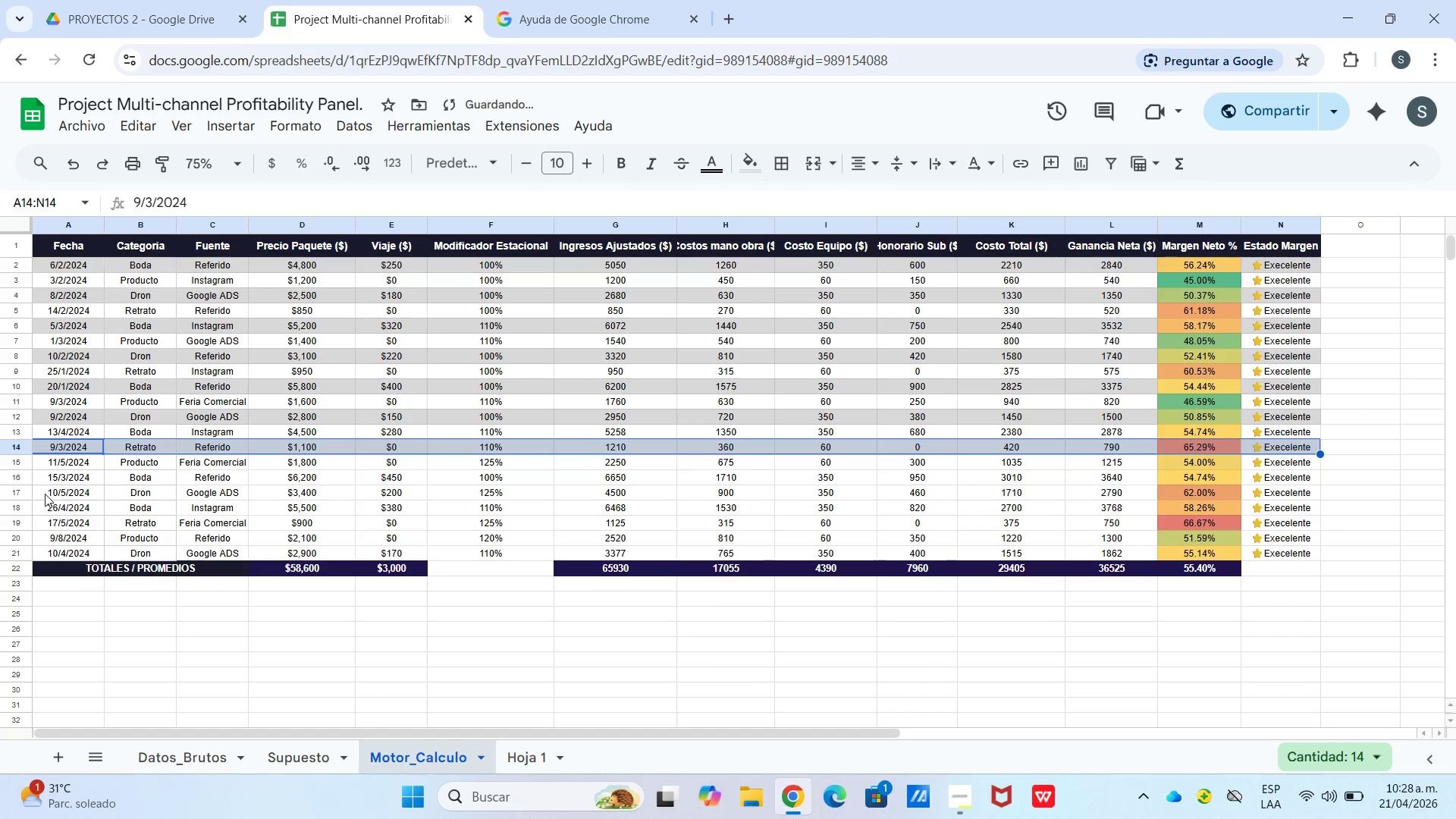 
double_click([51, 477])
 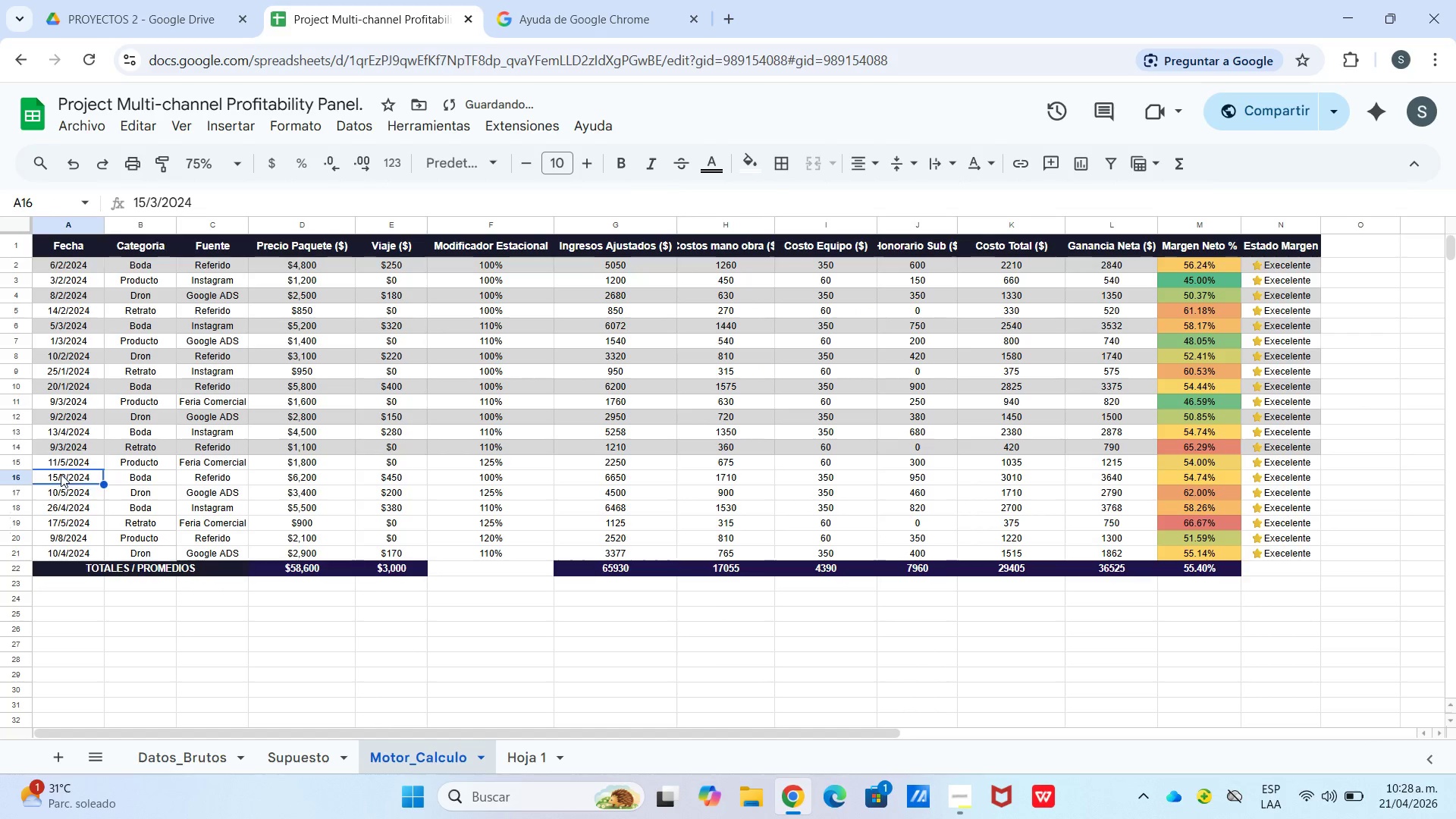 
left_click_drag(start_coordinate=[61, 474], to_coordinate=[1259, 482])
 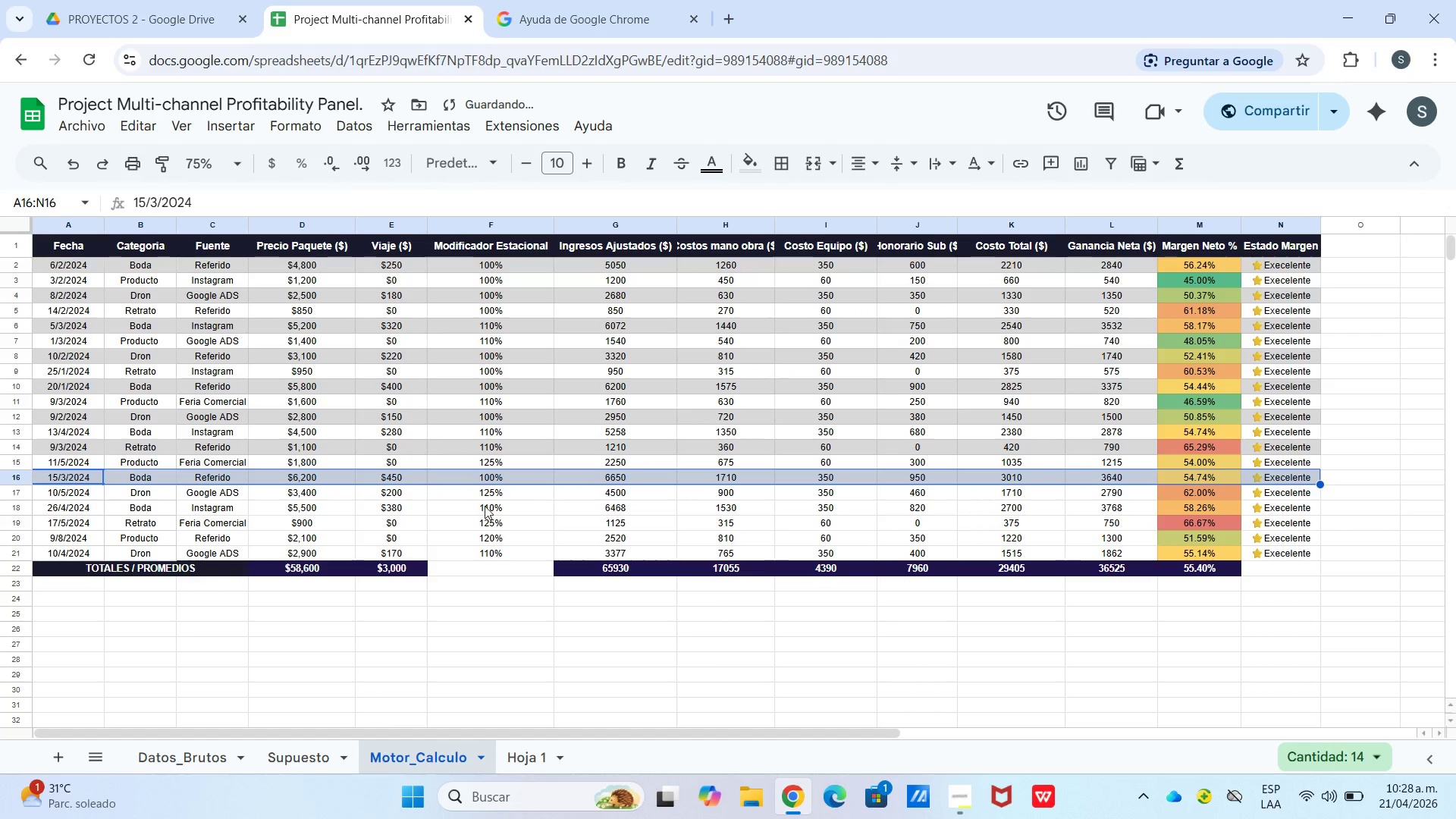 
double_click([64, 505])
 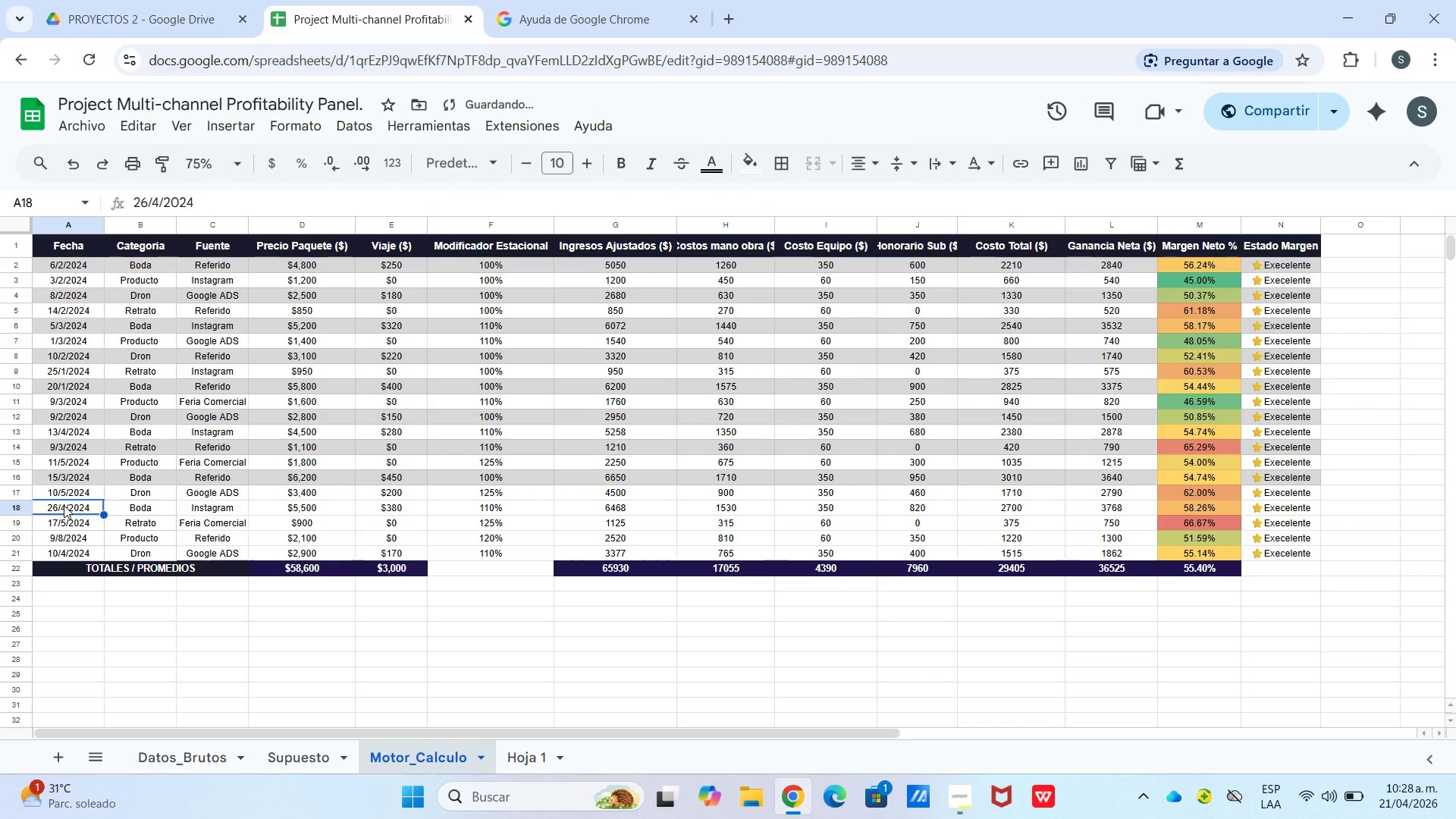 
left_click_drag(start_coordinate=[65, 505], to_coordinate=[1281, 516])
 